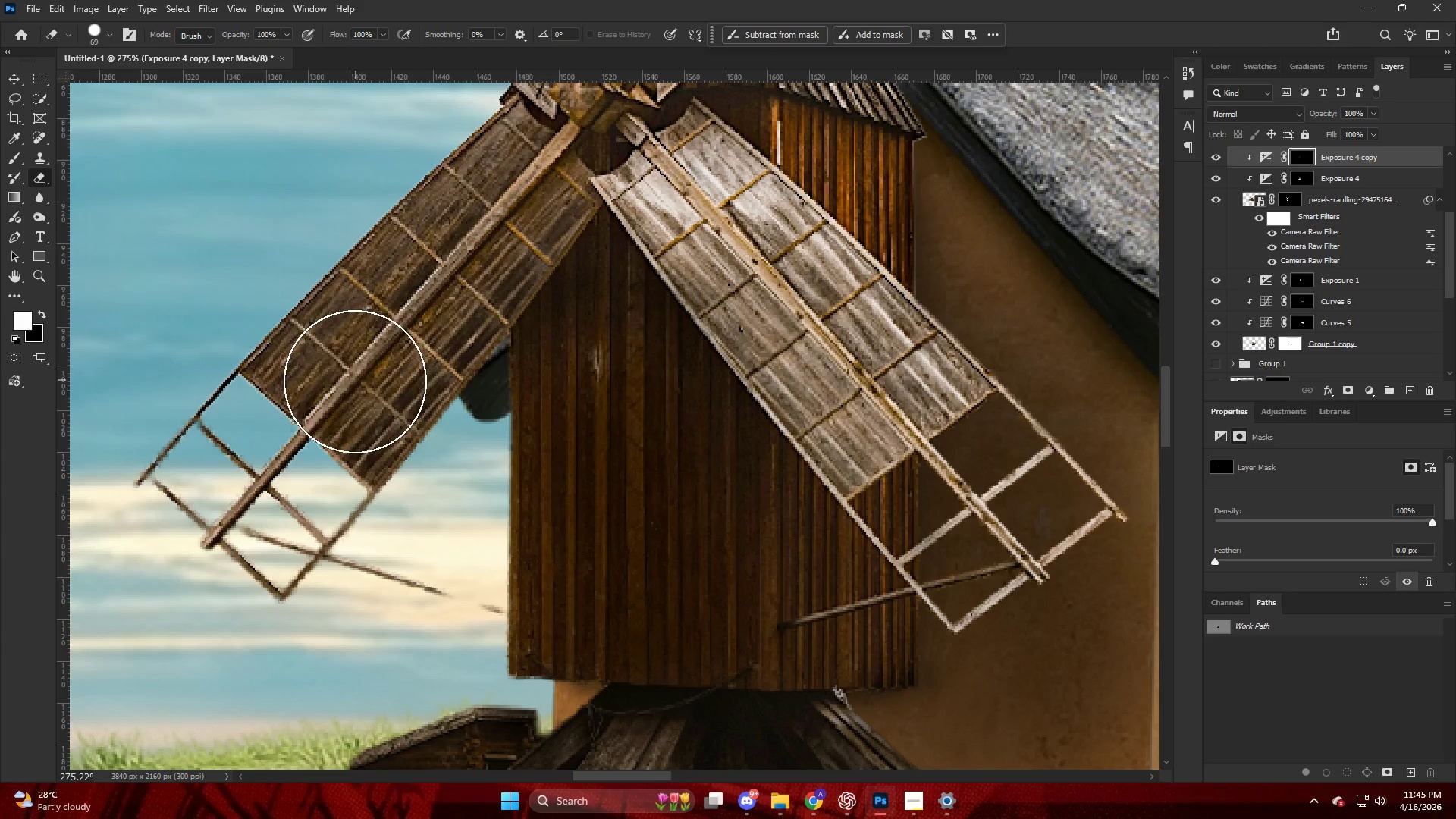 
left_click_drag(start_coordinate=[356, 380], to_coordinate=[495, 177])
 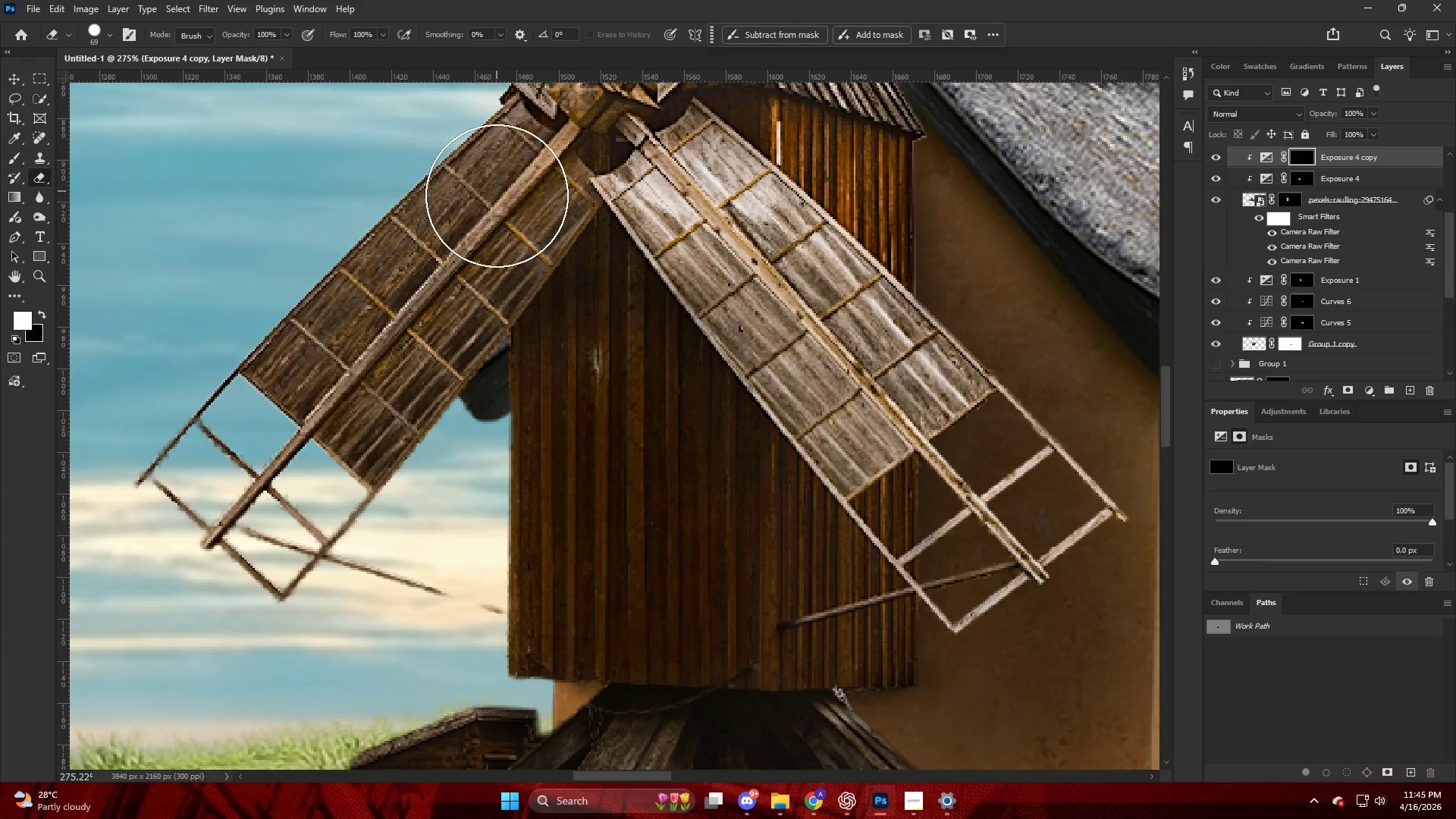 
key(Alt+AltLeft)
 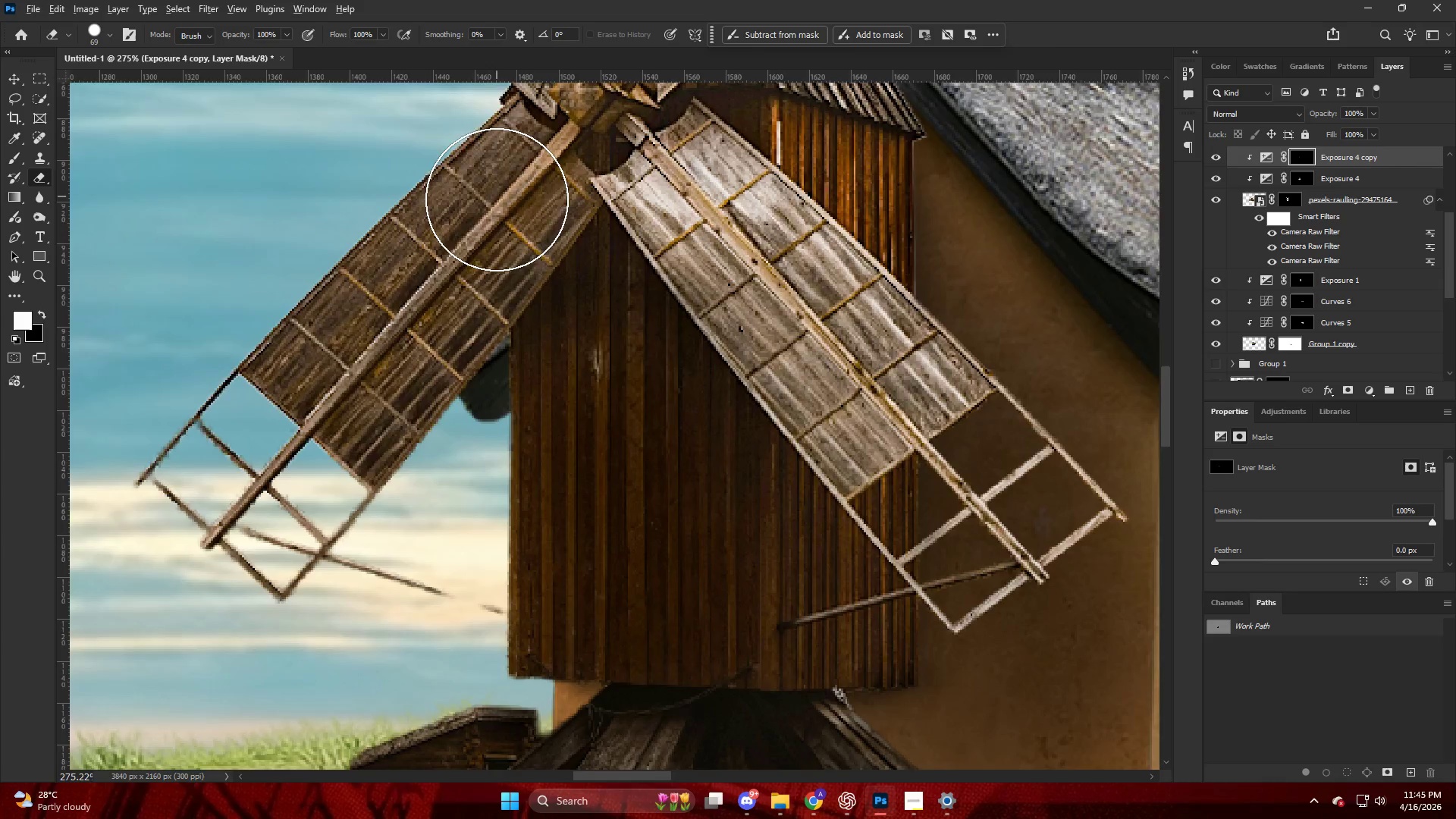 
left_click_drag(start_coordinate=[551, 194], to_coordinate=[523, 193])
 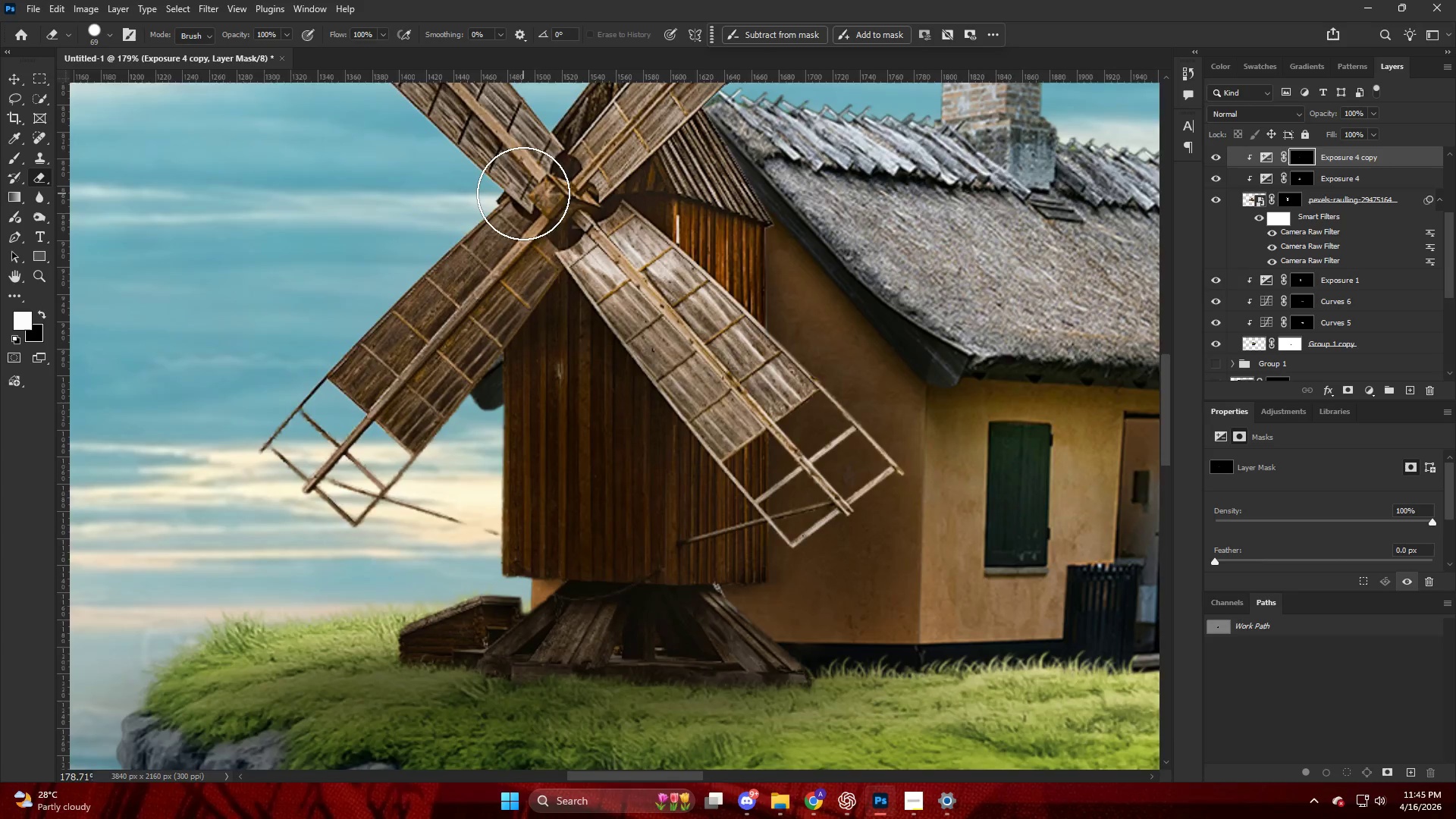 
scroll: coordinate [502, 212], scroll_direction: none, amount: 0.0
 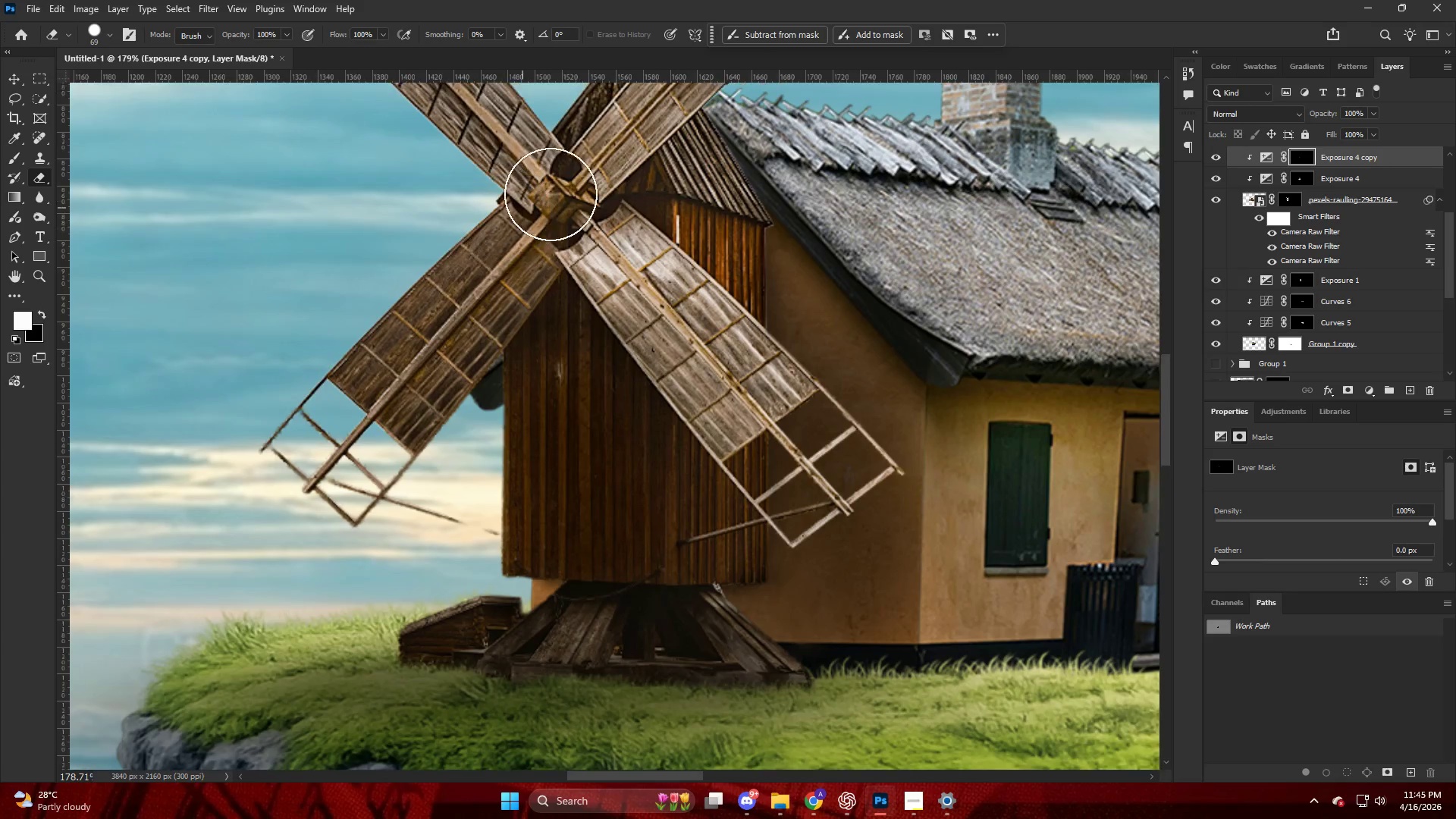 
hold_key(key=AltLeft, duration=0.34)
 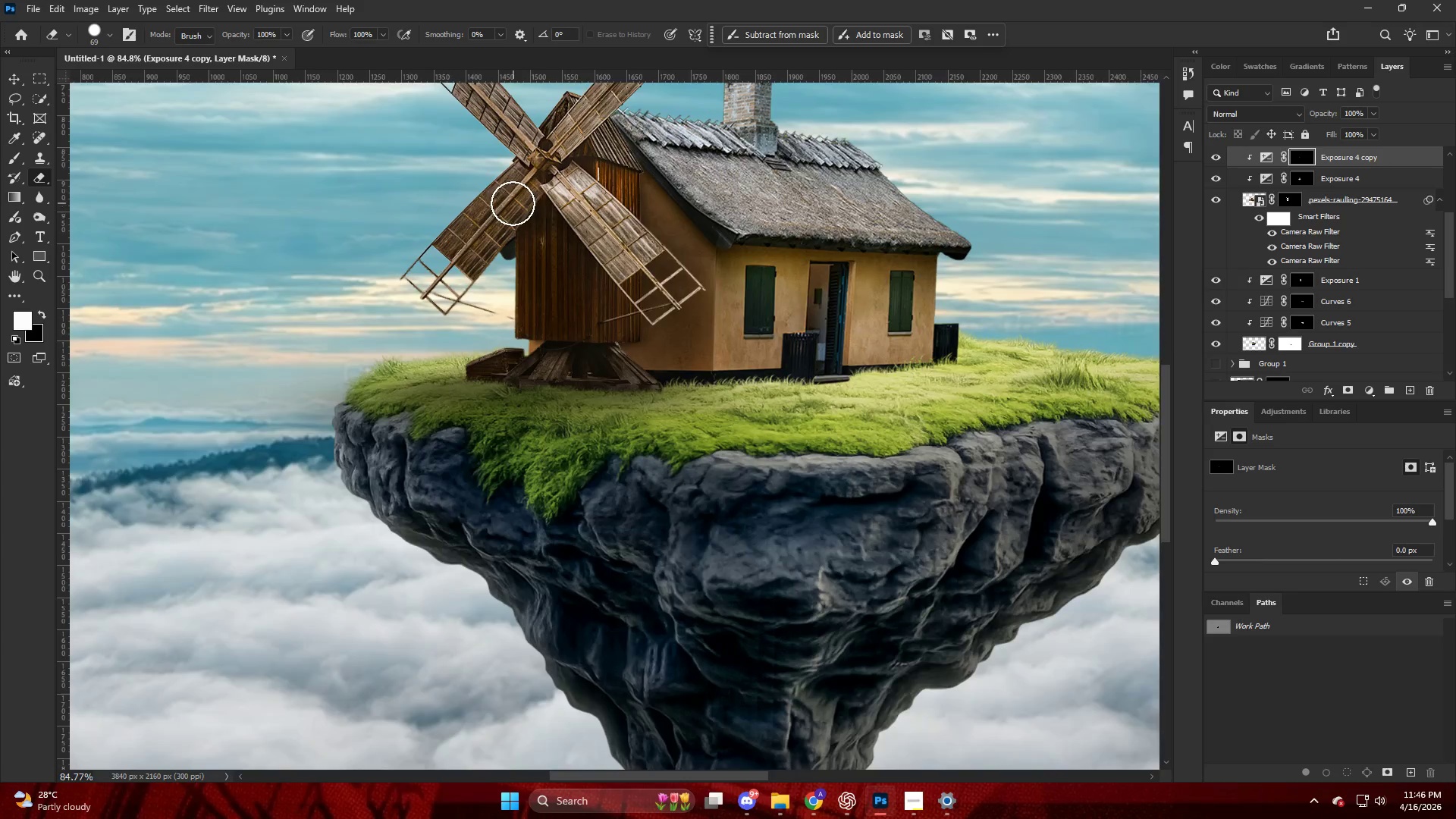 
key(Alt+AltLeft)
 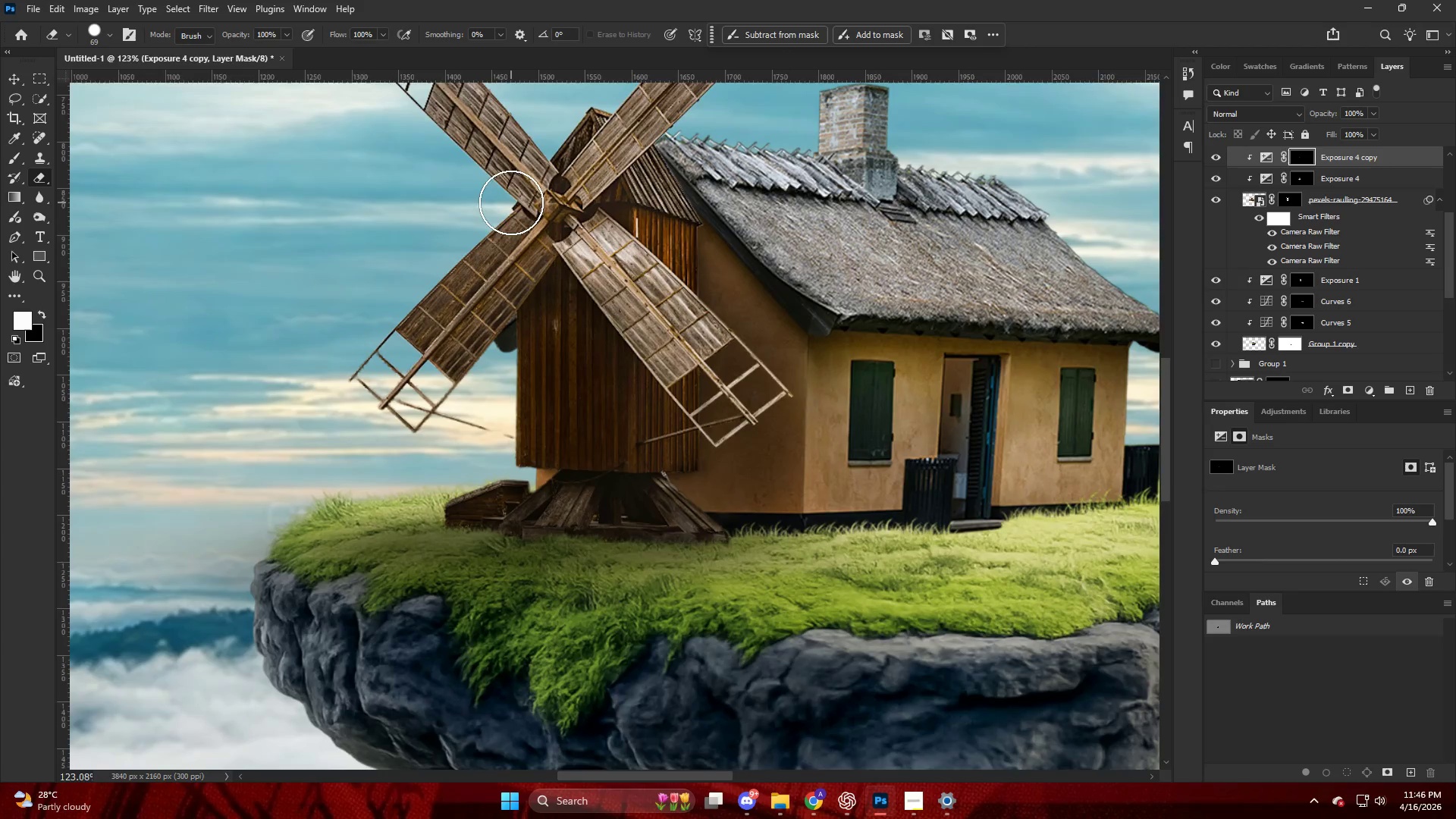 
key(Alt+AltLeft)
 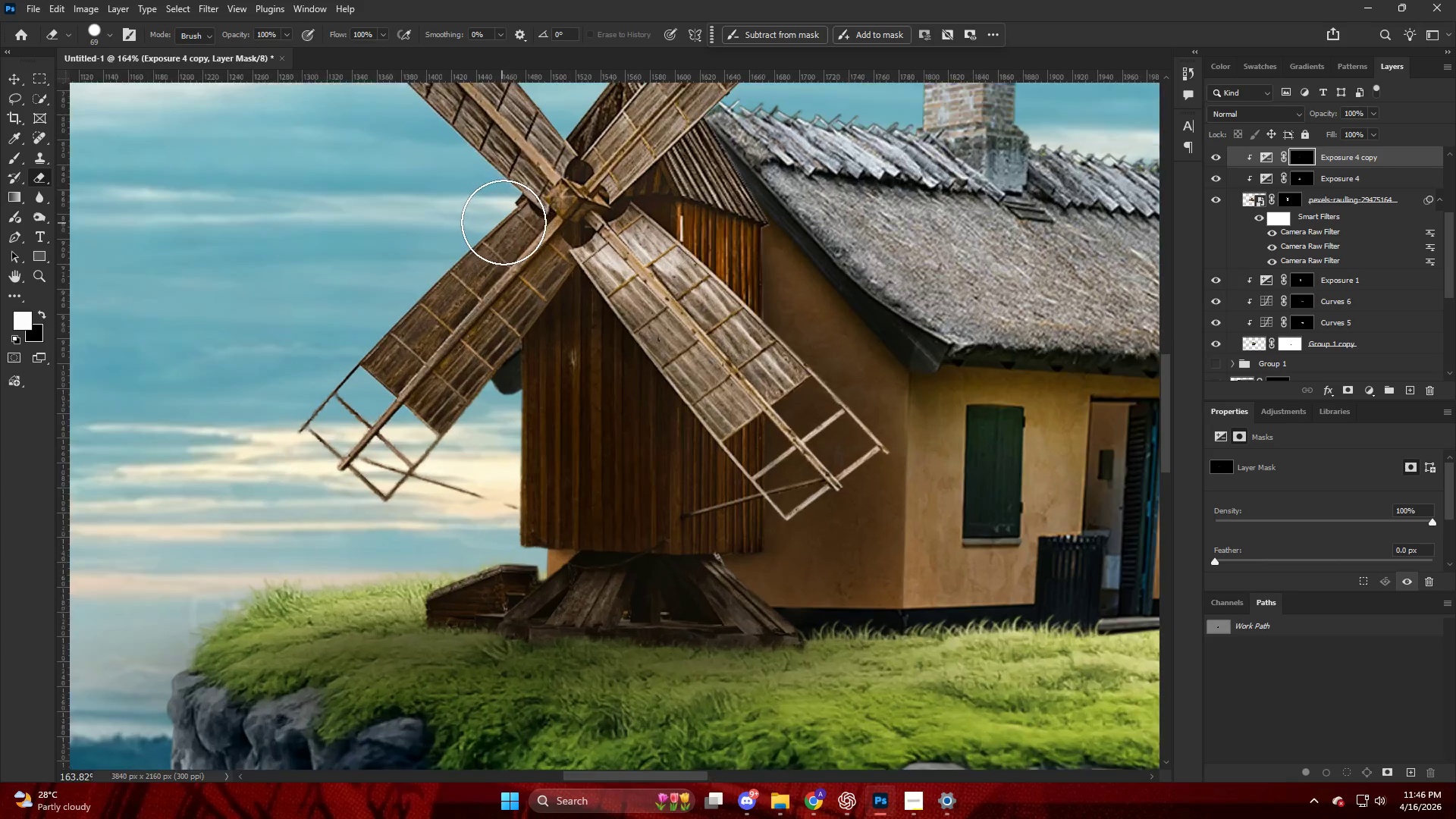 
hold_key(key=AltLeft, duration=0.38)
scroll: coordinate [533, 218], scroll_direction: down, amount: 10.0
 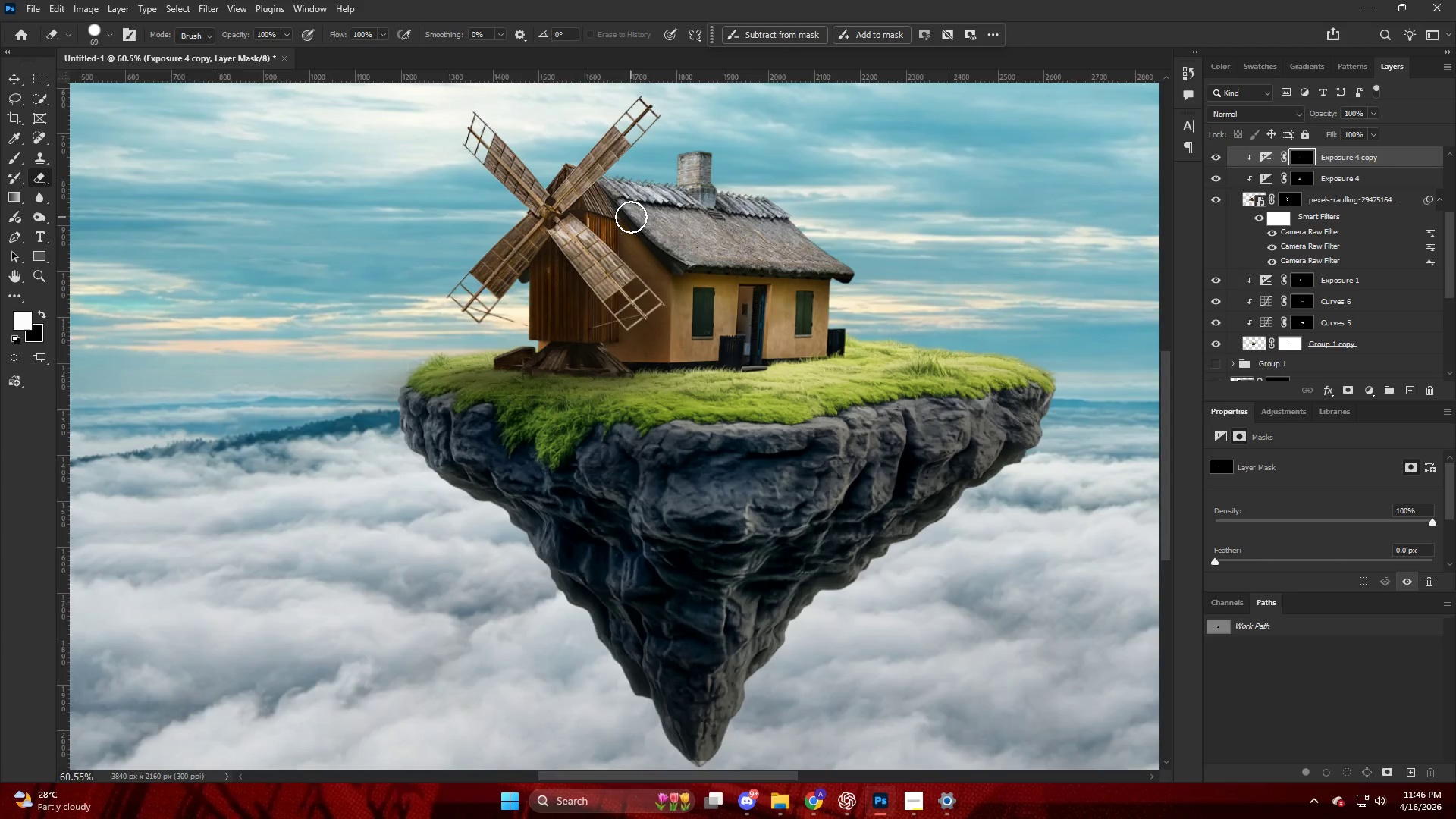 
key(Alt+AltLeft)
 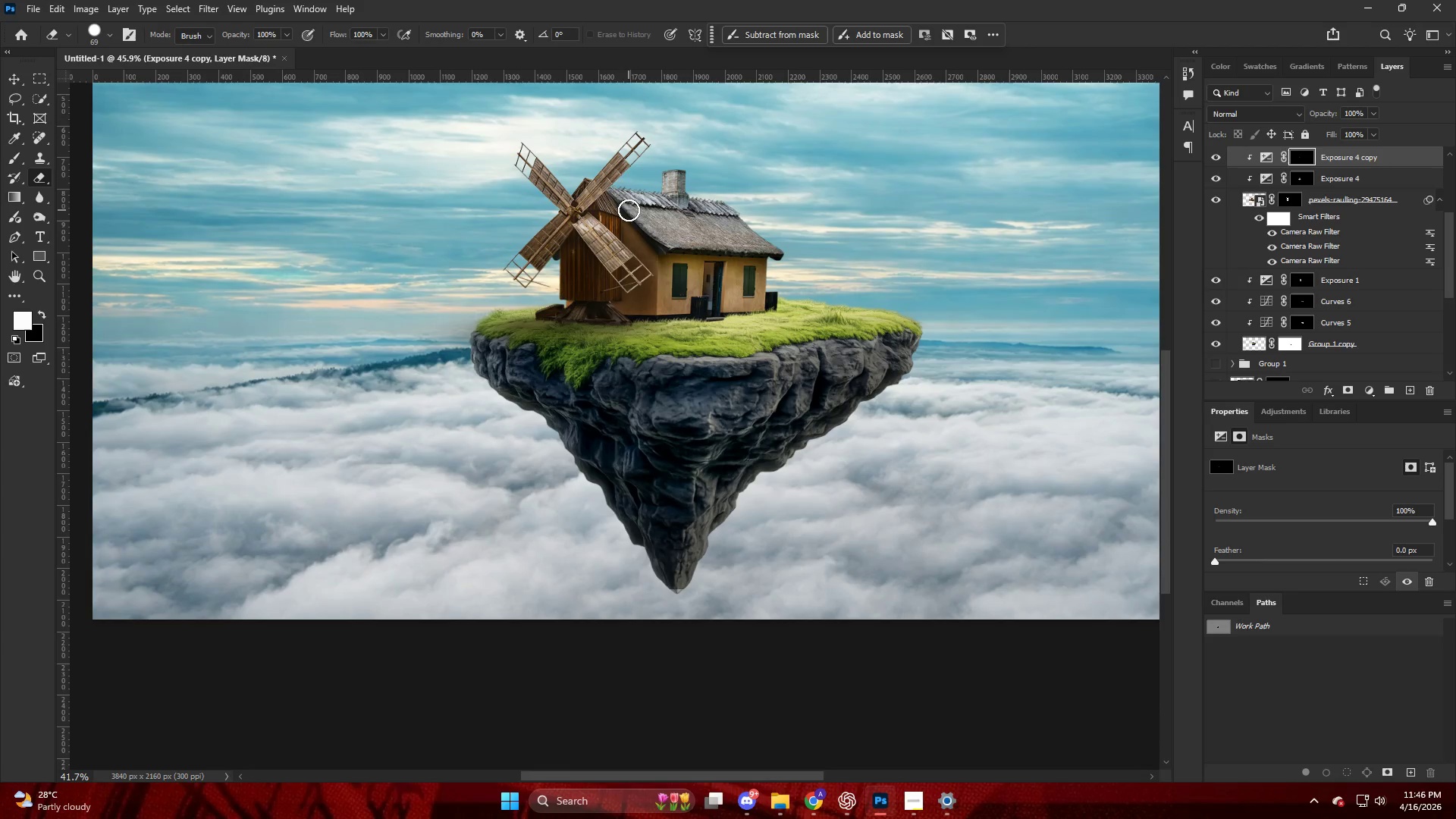 
scroll: coordinate [629, 210], scroll_direction: down, amount: 4.0
 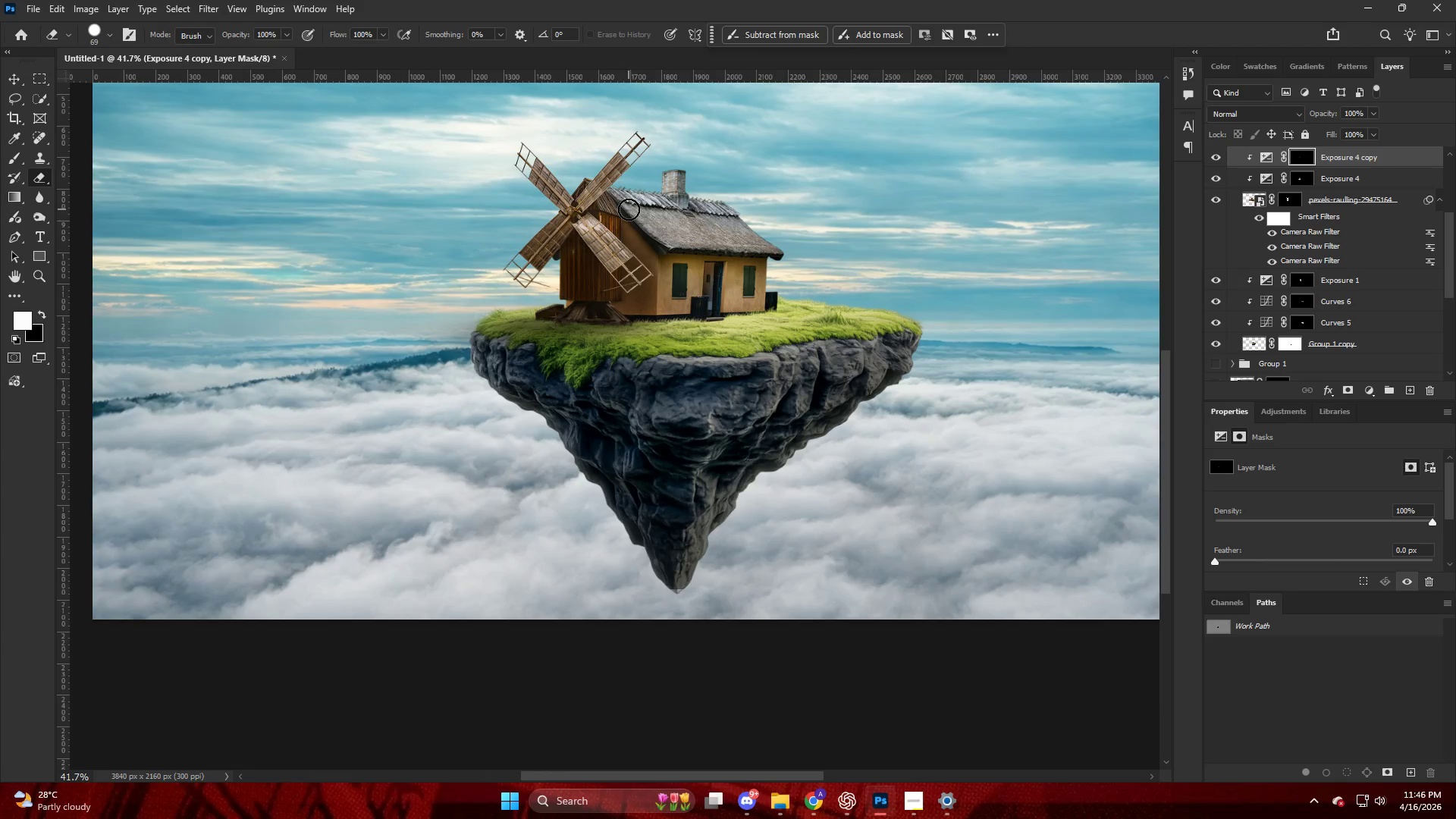 
hold_key(key=AltLeft, duration=0.41)
scroll: coordinate [622, 229], scroll_direction: up, amount: 8.0
 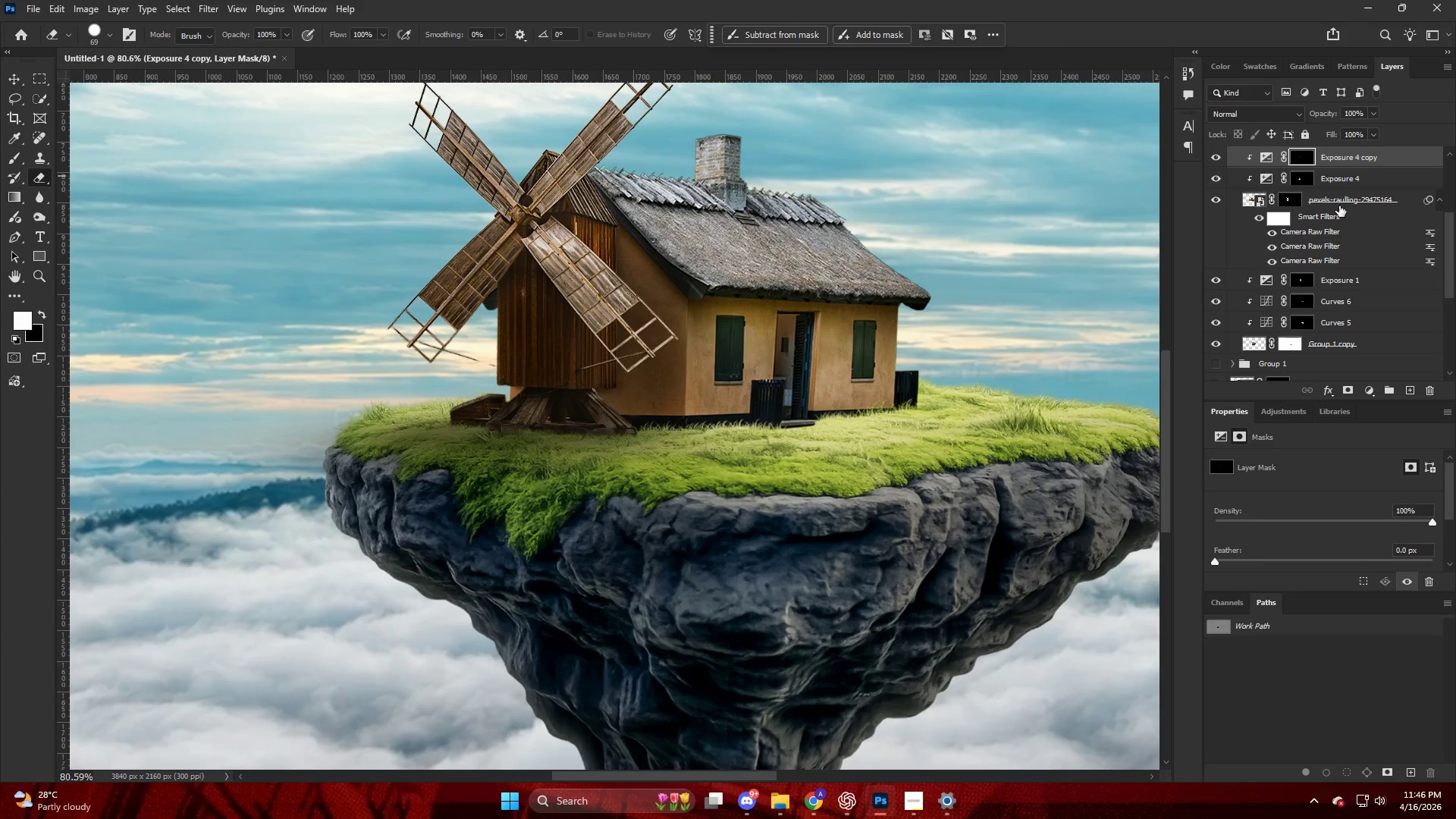 
hold_key(key=ShiftLeft, duration=0.45)
double_click([1347, 151])
 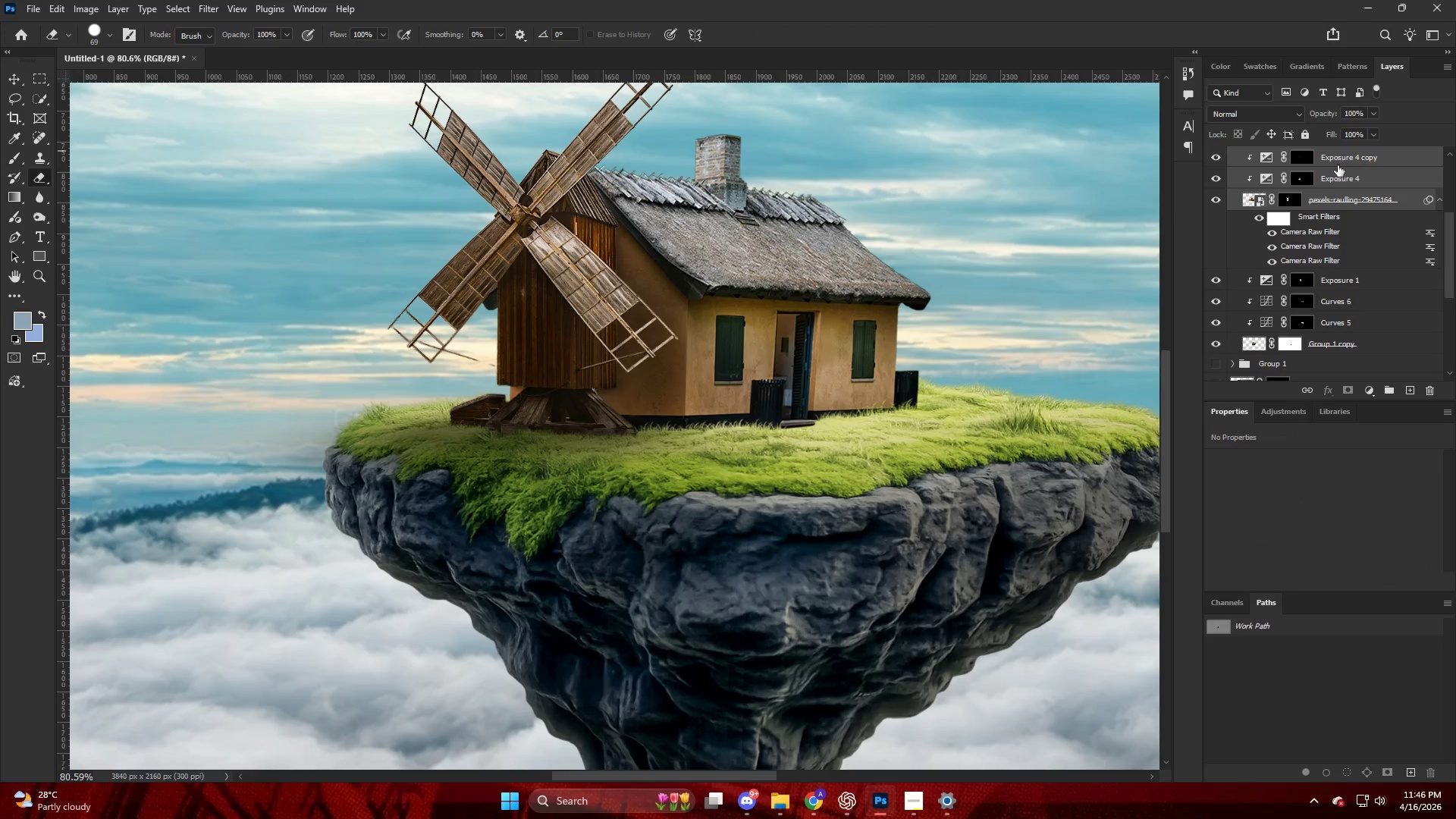 
key(Control+T)
 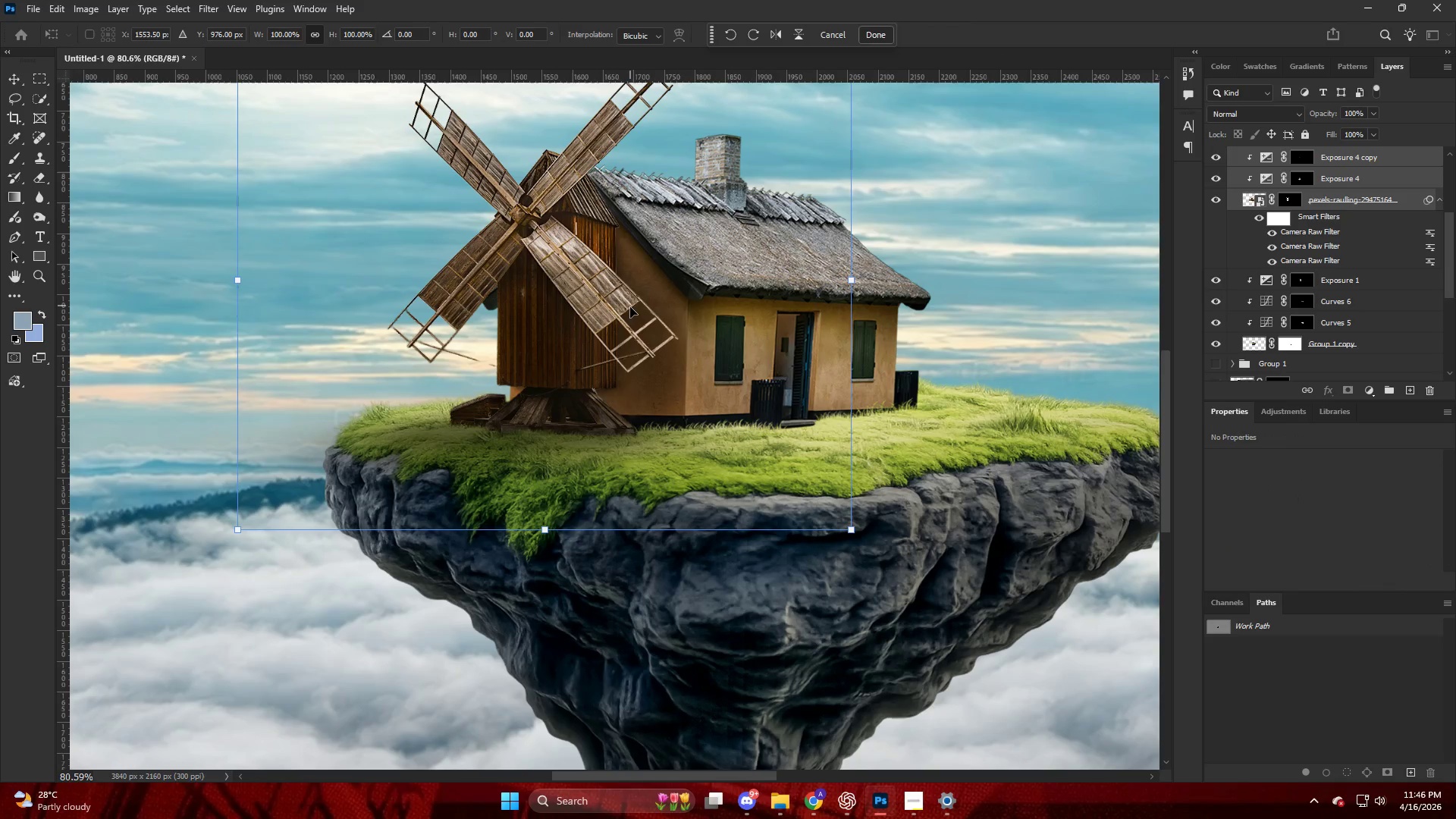 
left_click_drag(start_coordinate=[631, 306], to_coordinate=[639, 285])
 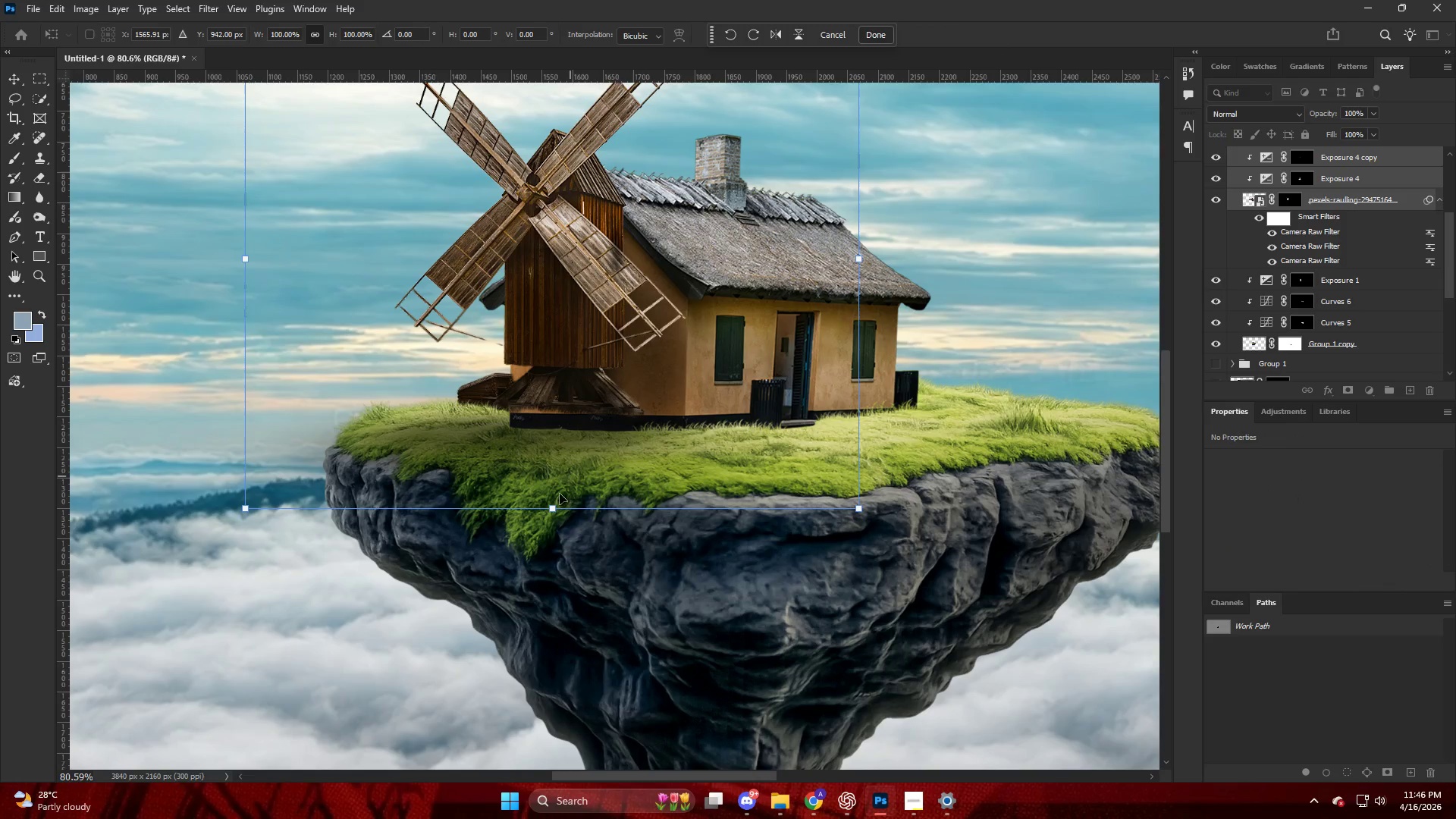 
left_click_drag(start_coordinate=[554, 504], to_coordinate=[548, 546])
 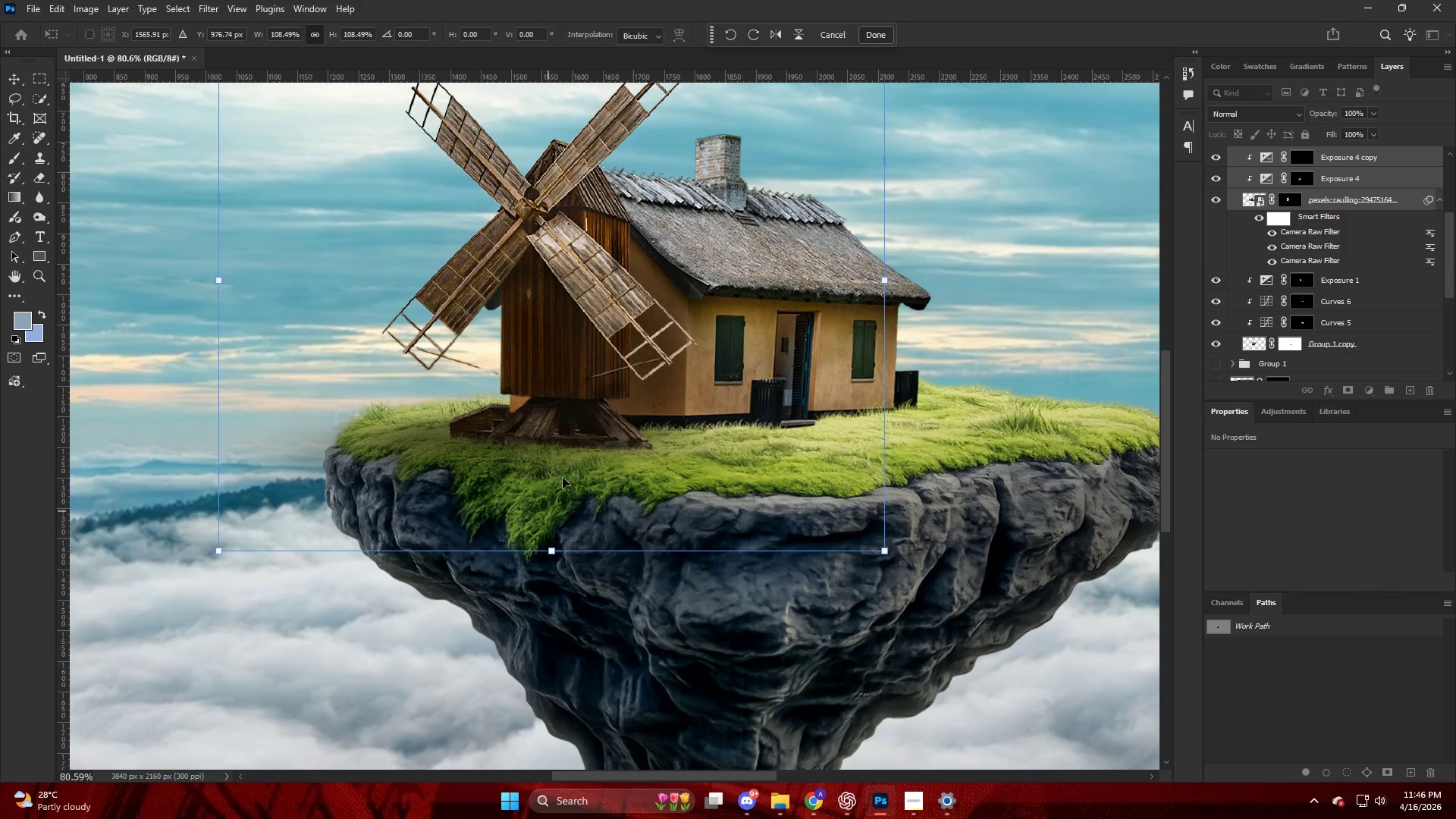 
left_click_drag(start_coordinate=[569, 470], to_coordinate=[562, 425])
 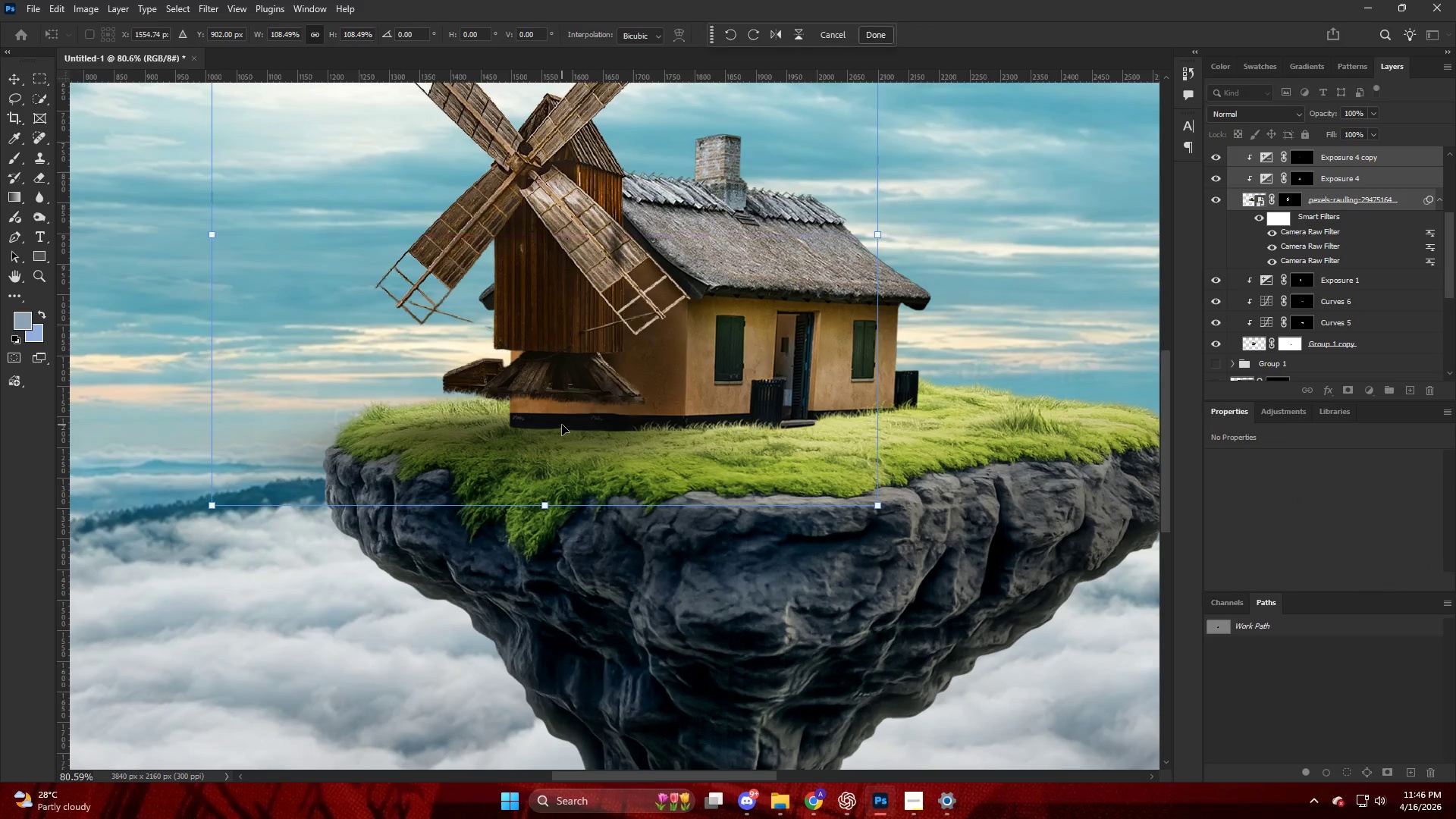 
key(Control+ControlLeft)
 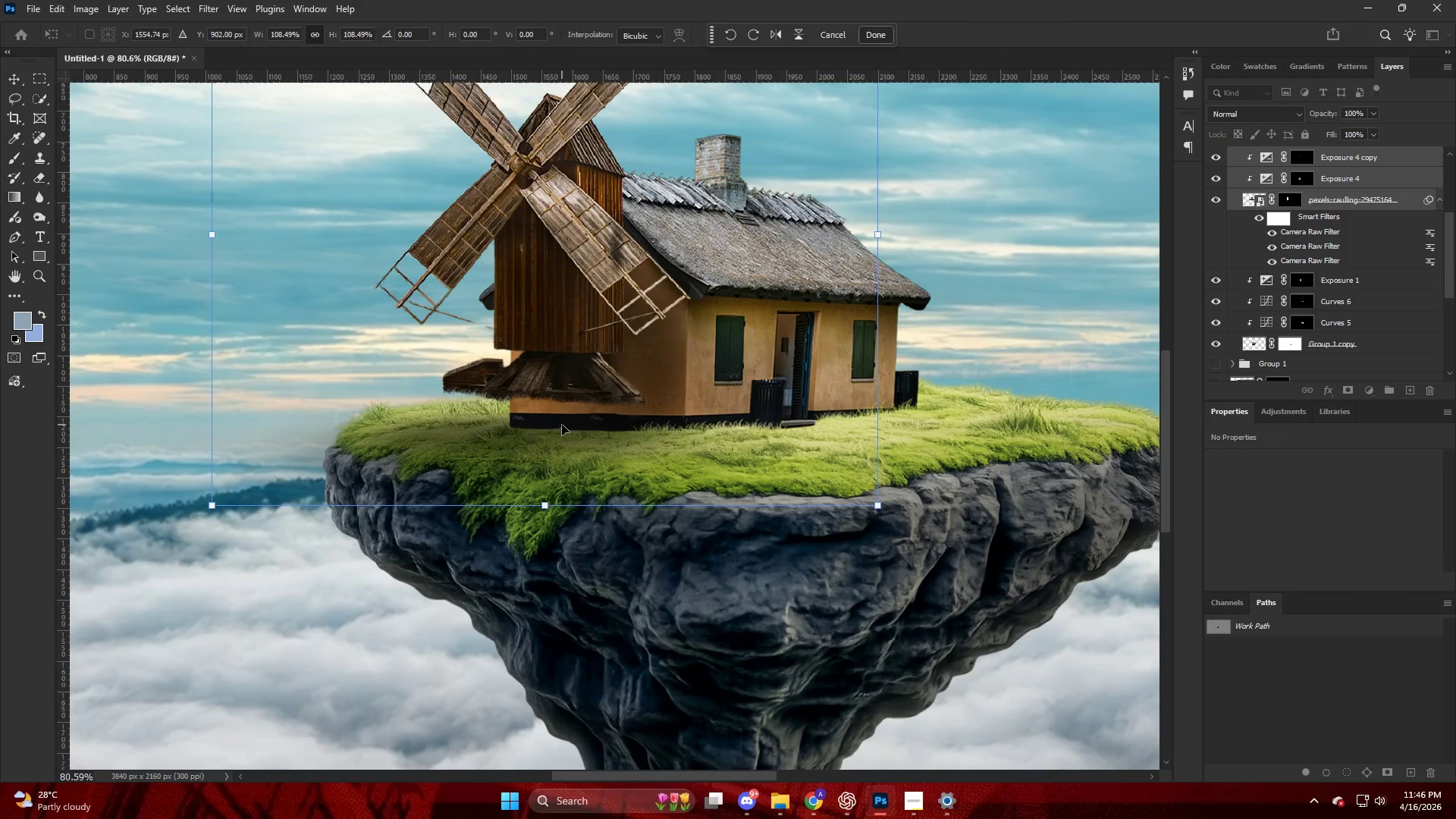 
key(Control+Z)
 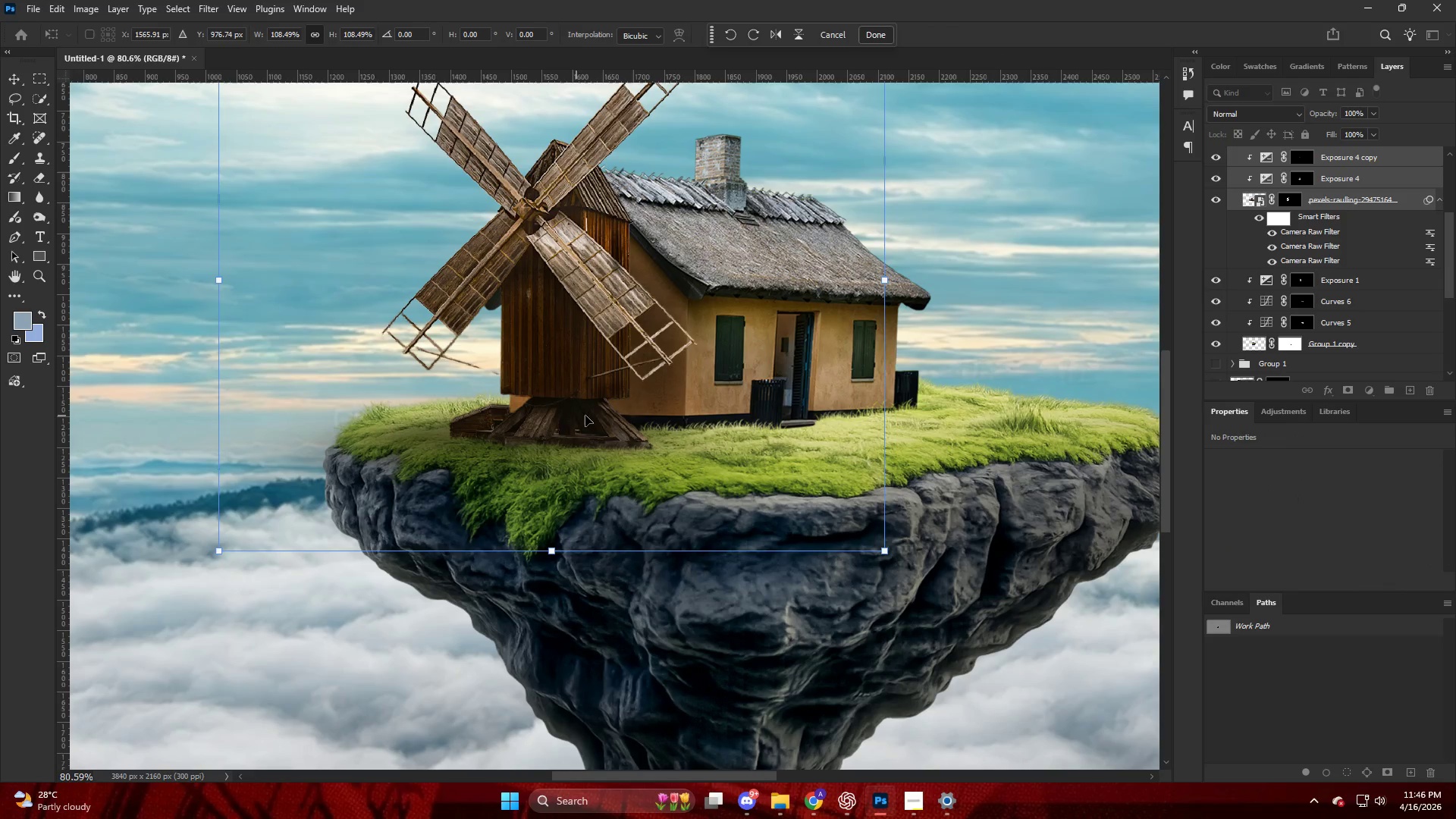 
left_click_drag(start_coordinate=[598, 409], to_coordinate=[585, 404])
 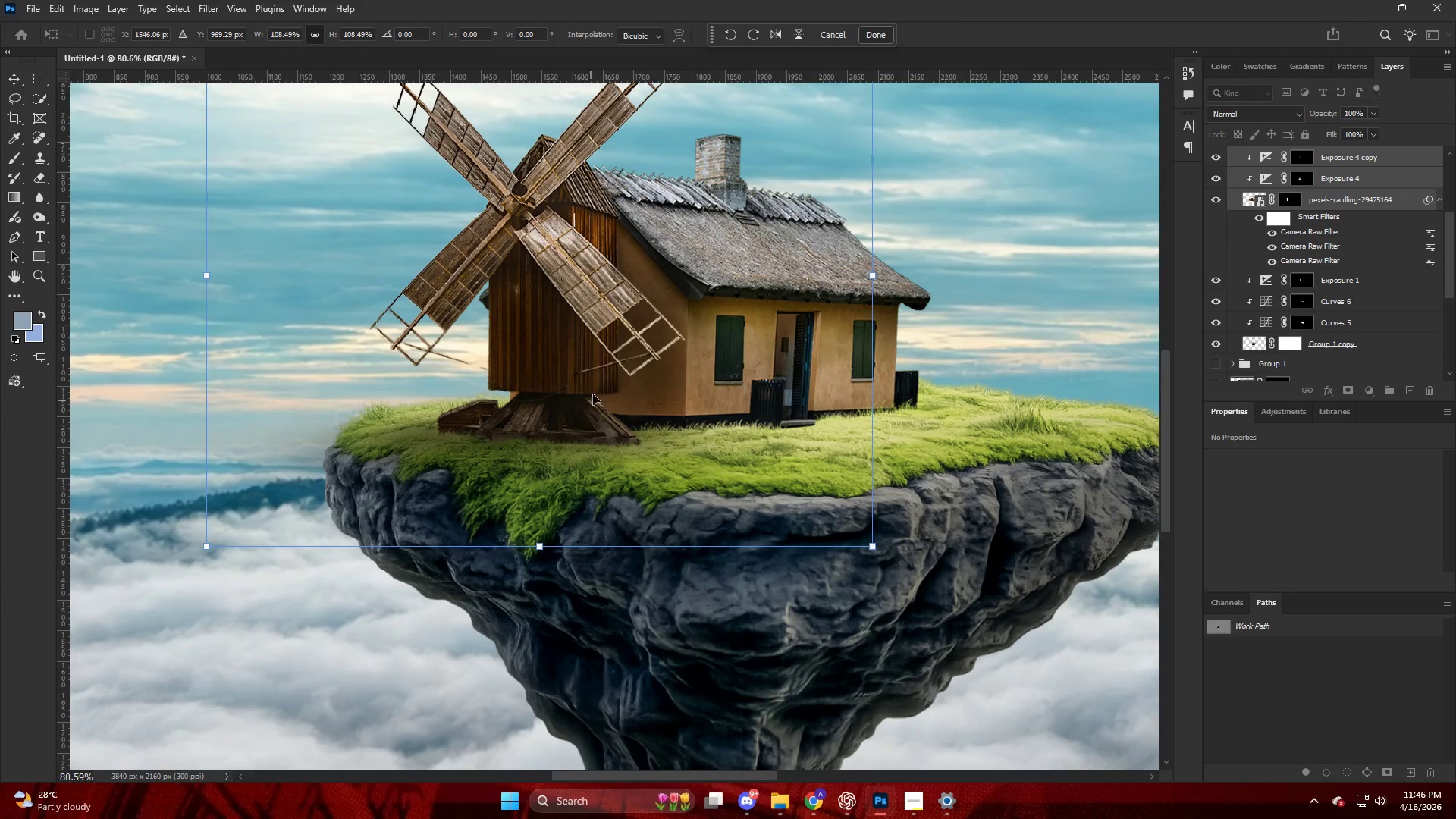 
key(Alt+AltLeft)
 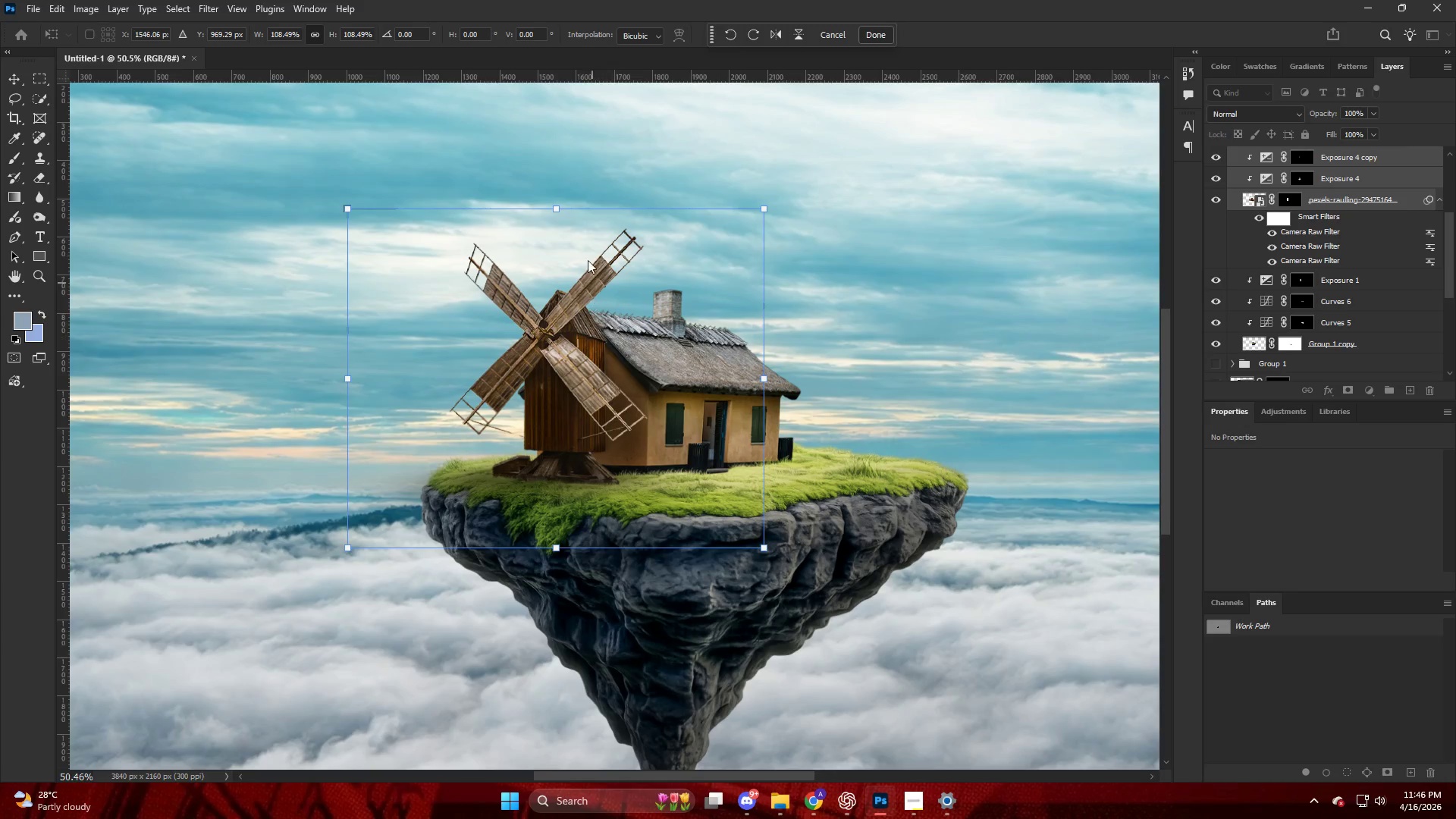 
scroll: coordinate [582, 326], scroll_direction: up, amount: 6.0
 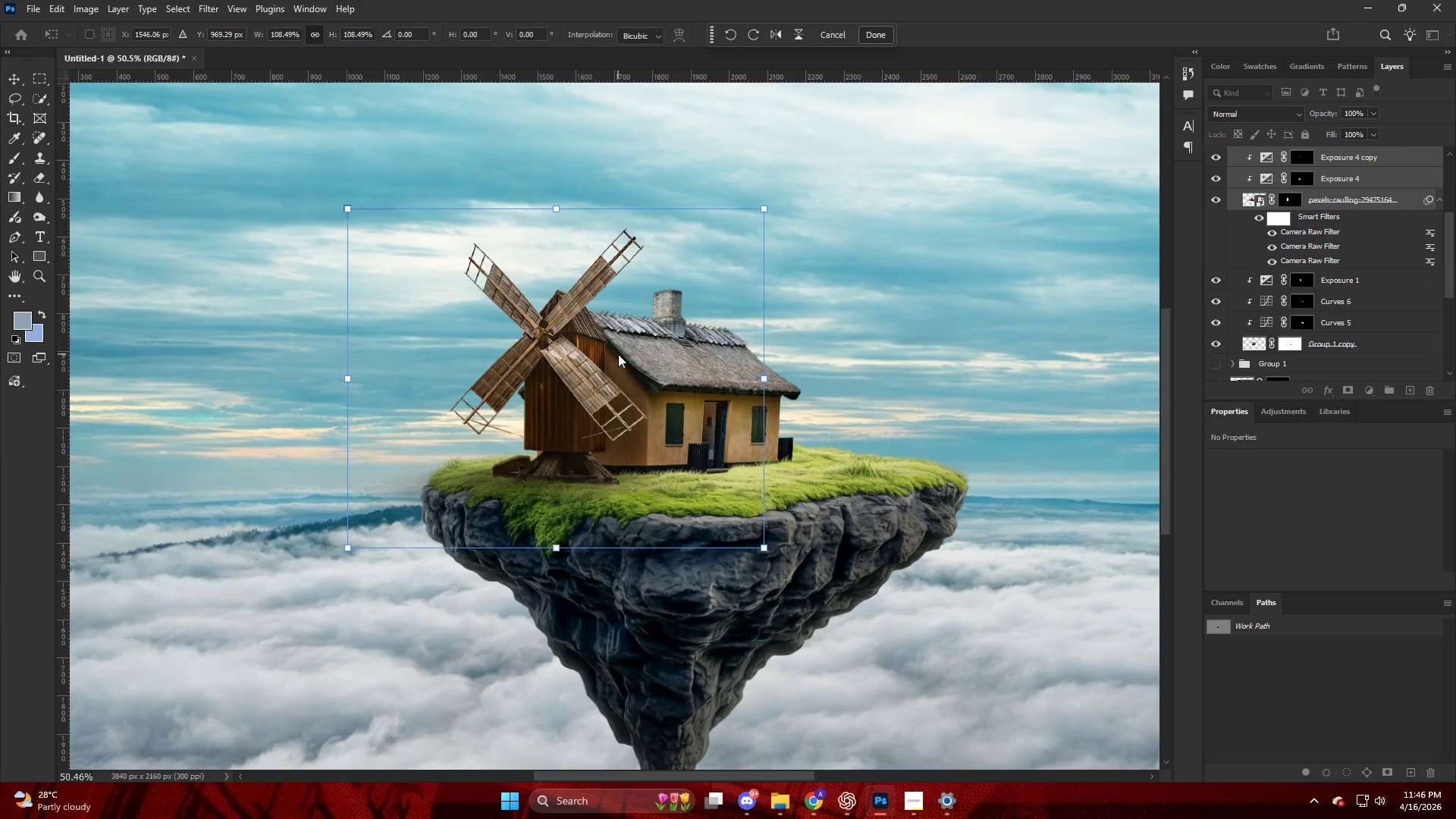 
left_click_drag(start_coordinate=[558, 200], to_coordinate=[552, 187])
 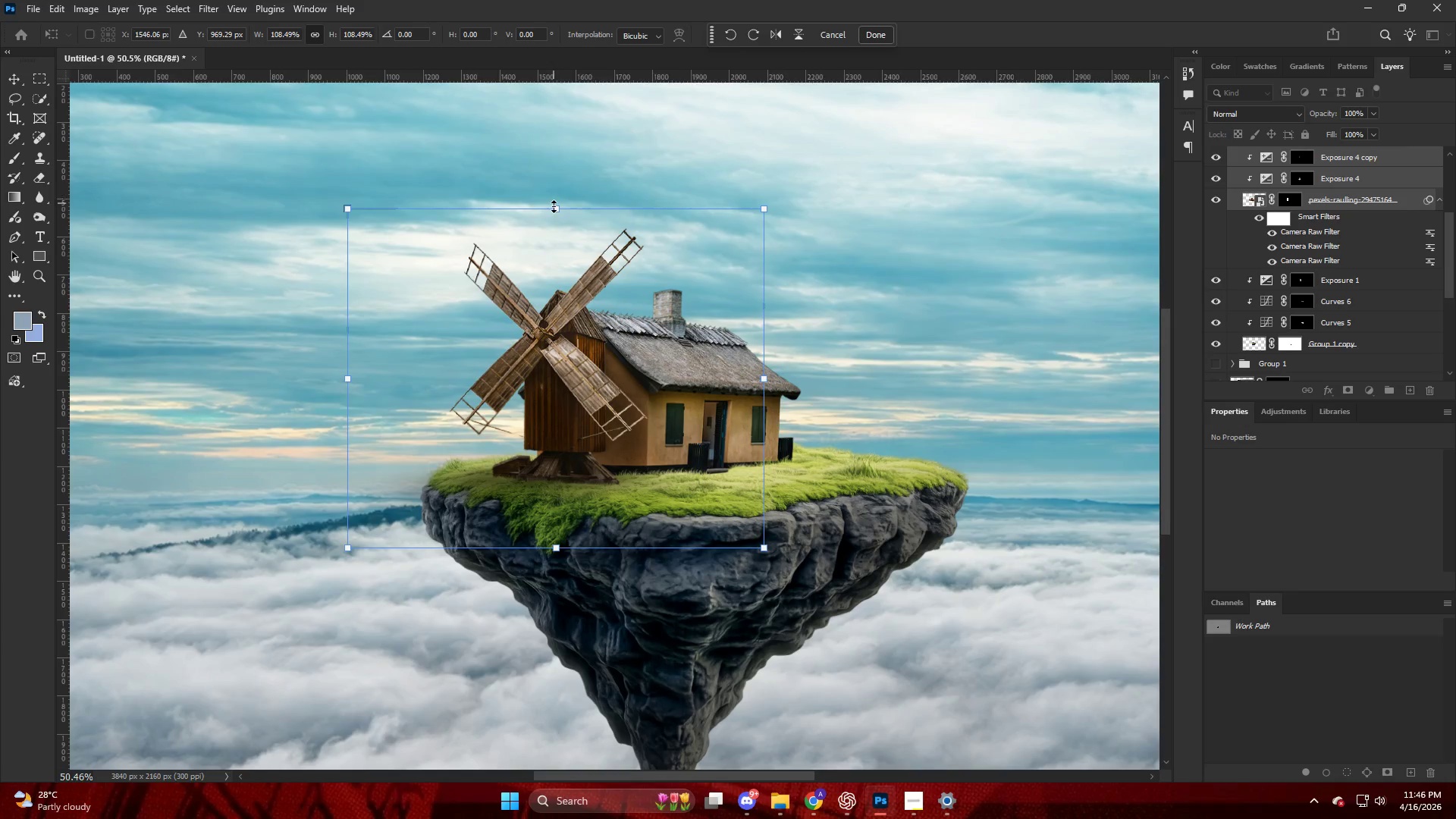 
left_click_drag(start_coordinate=[554, 206], to_coordinate=[551, 195])
 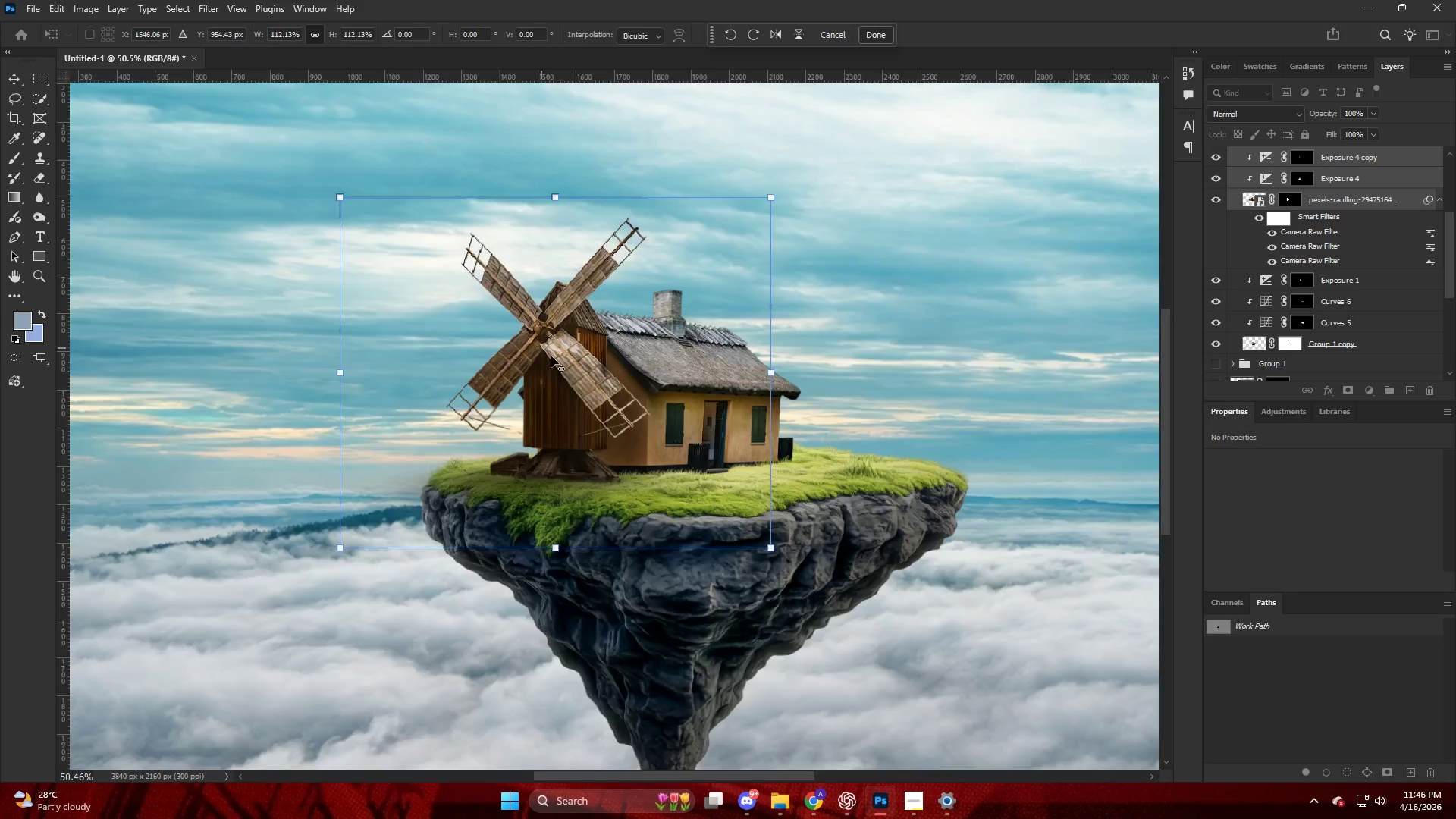 
hold_key(key=AltLeft, duration=0.48)
 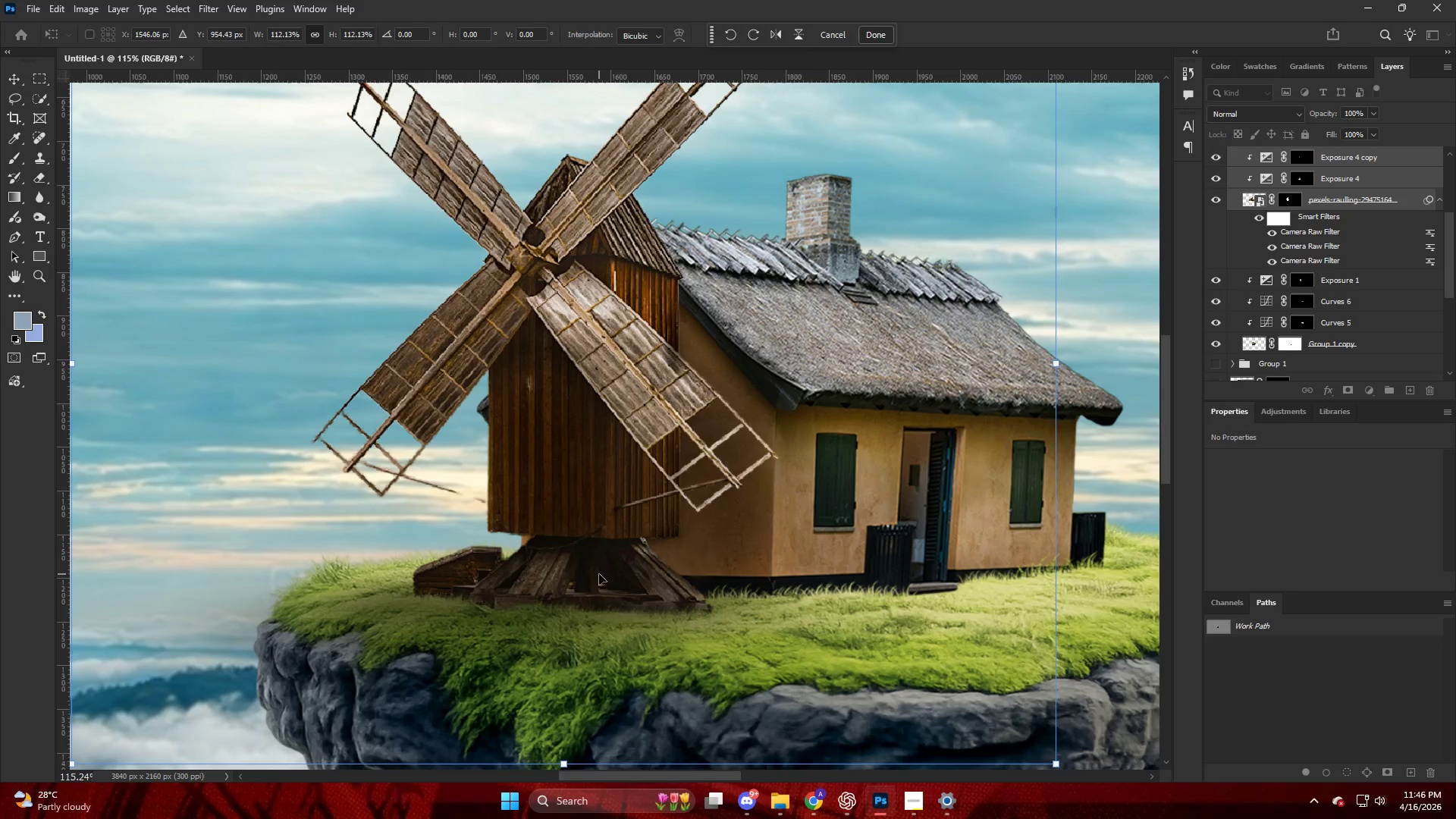 
left_click([613, 564])
 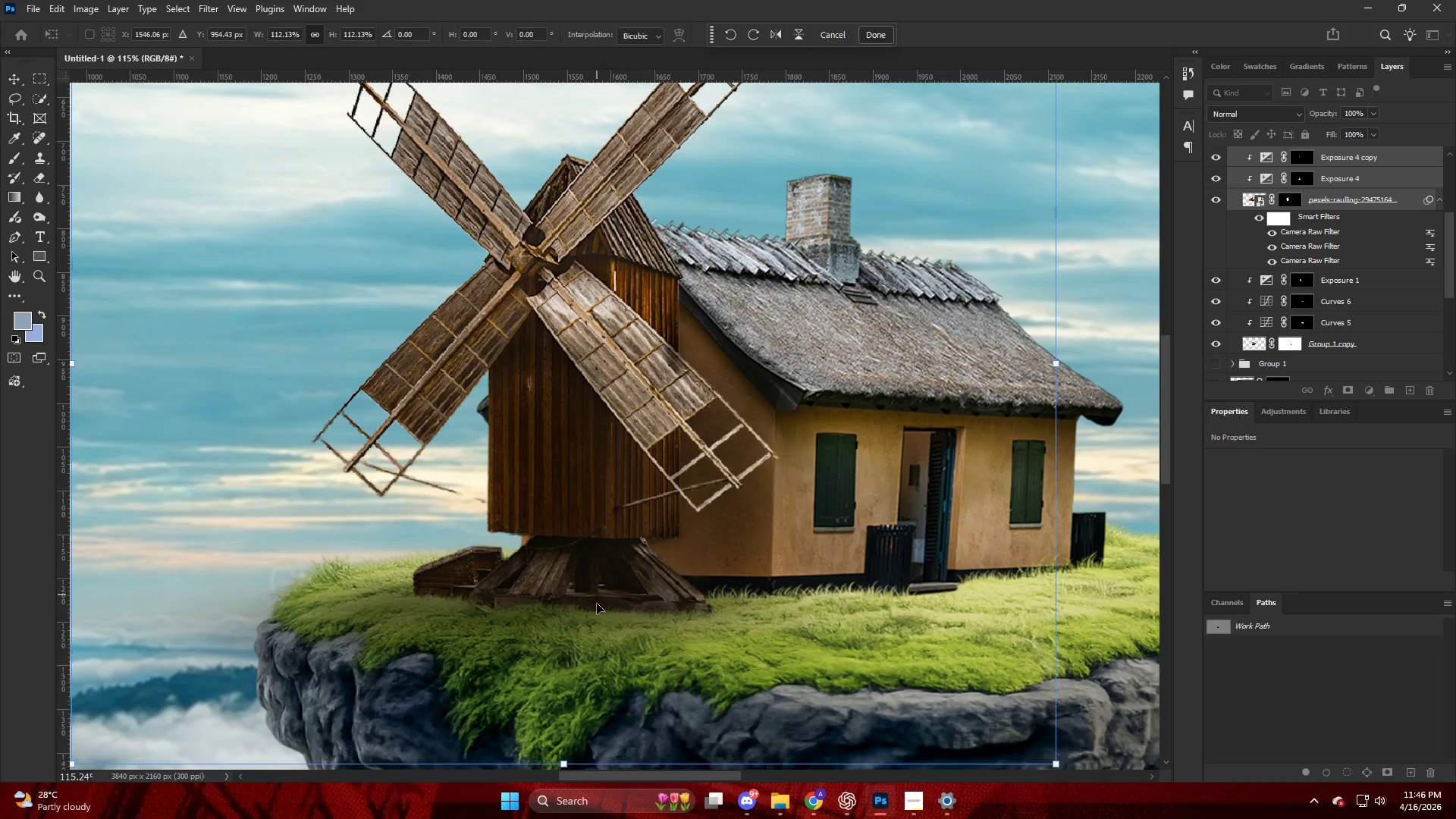 
scroll: coordinate [551, 450], scroll_direction: up, amount: 9.0
 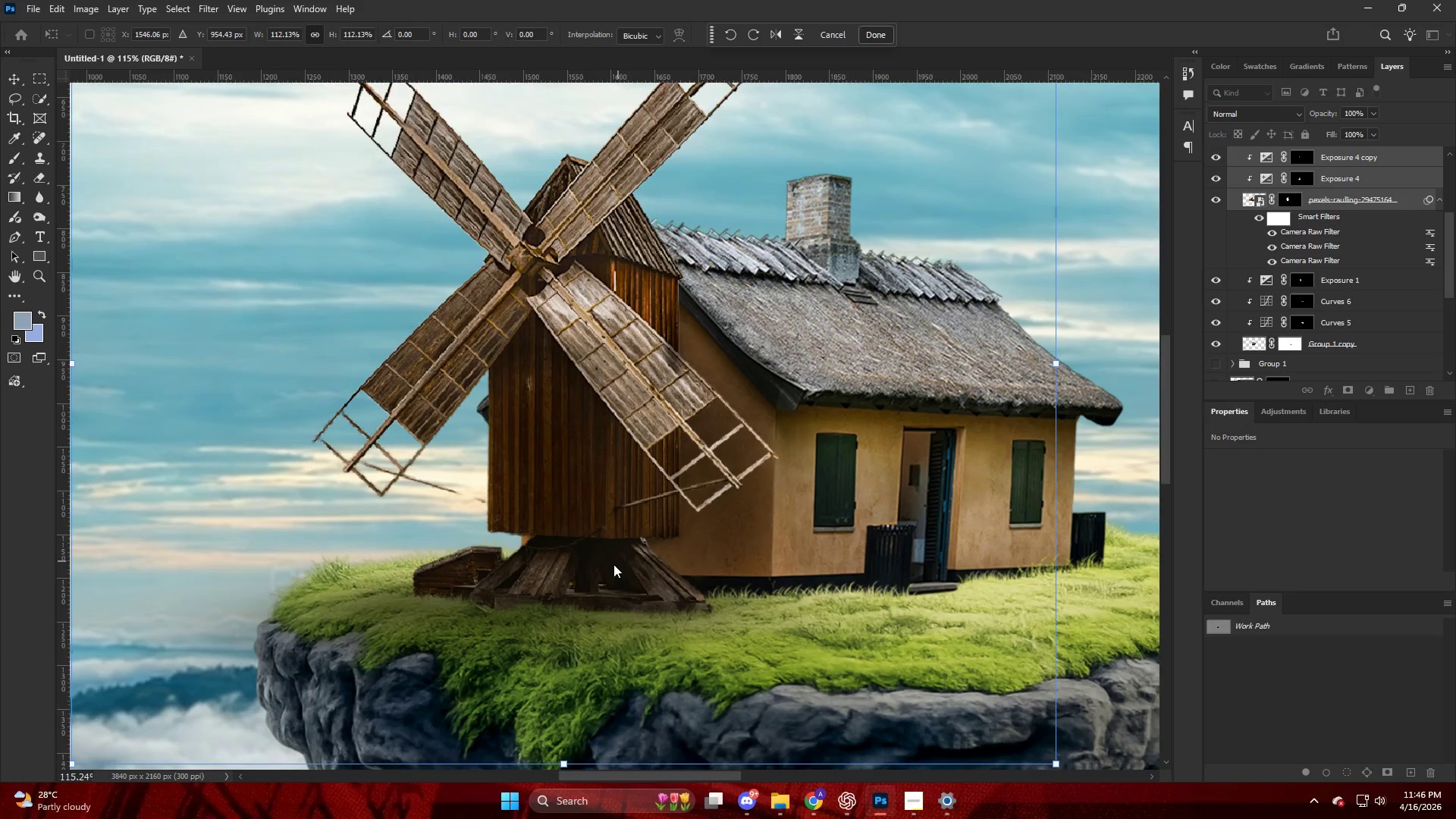 
hold_key(key=AltLeft, duration=0.34)
scroll: coordinate [661, 467], scroll_direction: down, amount: 18.0
 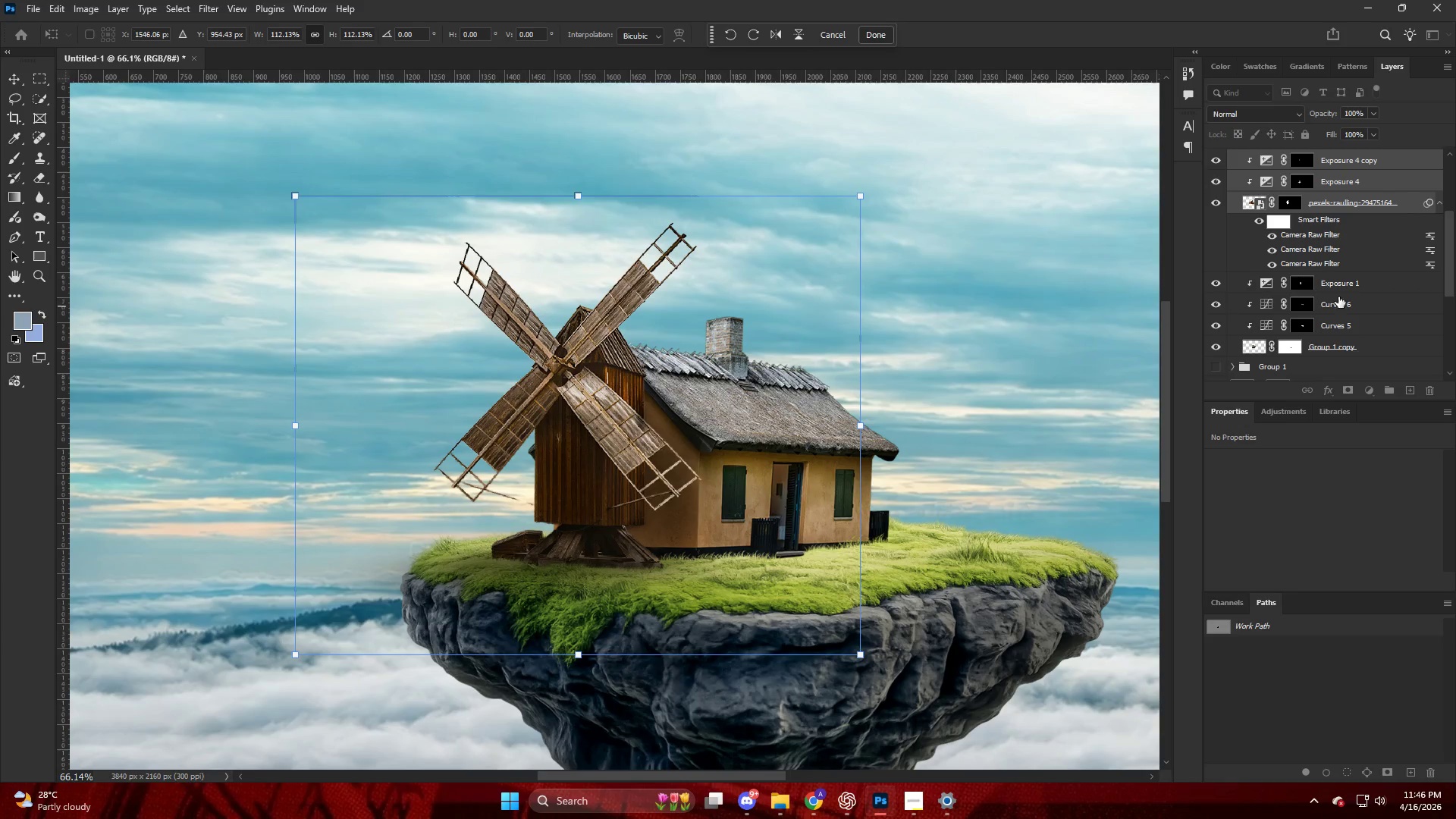 
hold_key(key=AltLeft, duration=0.47)
scroll: coordinate [683, 466], scroll_direction: up, amount: 9.0
 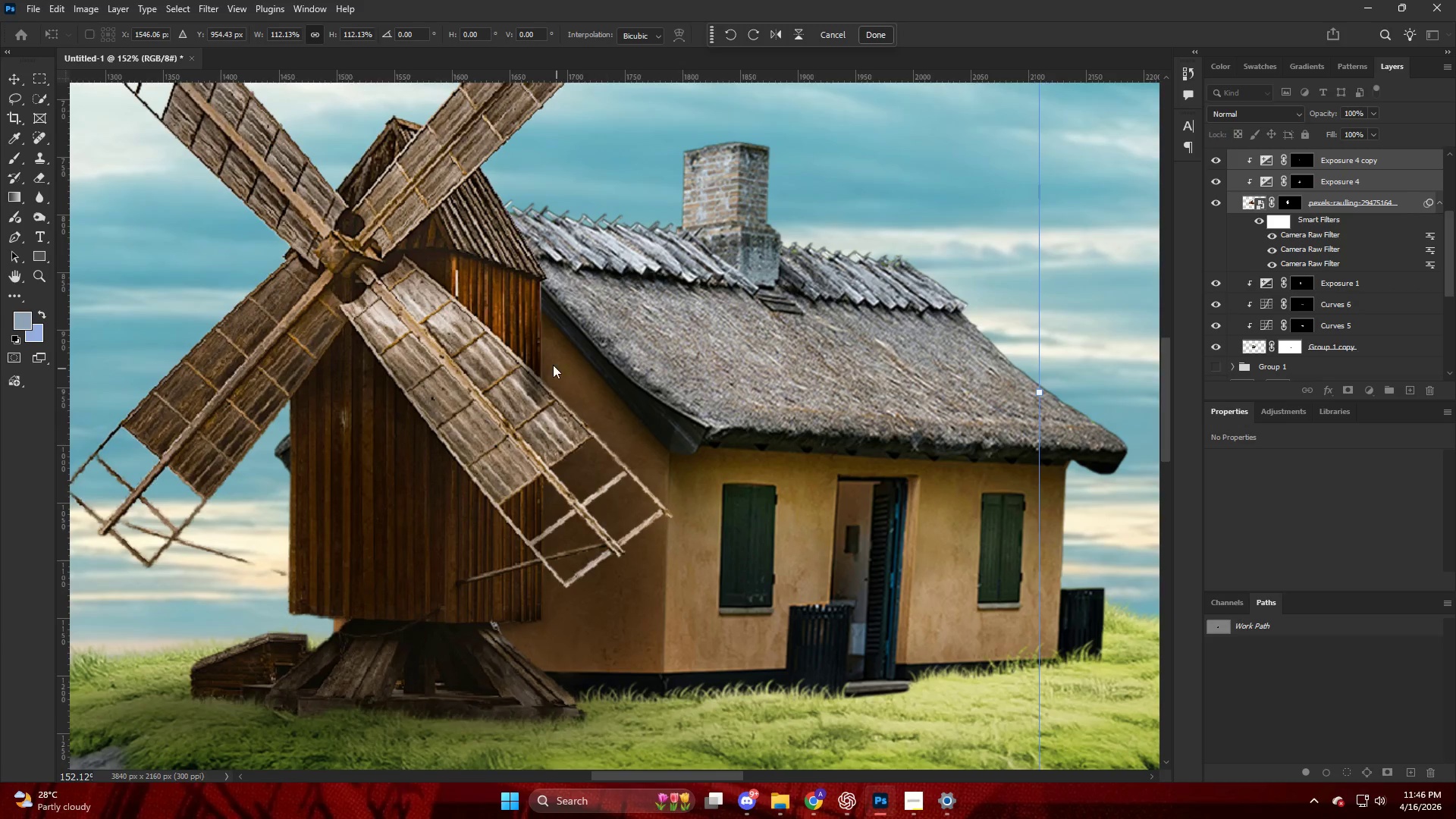 
left_click([550, 362])
 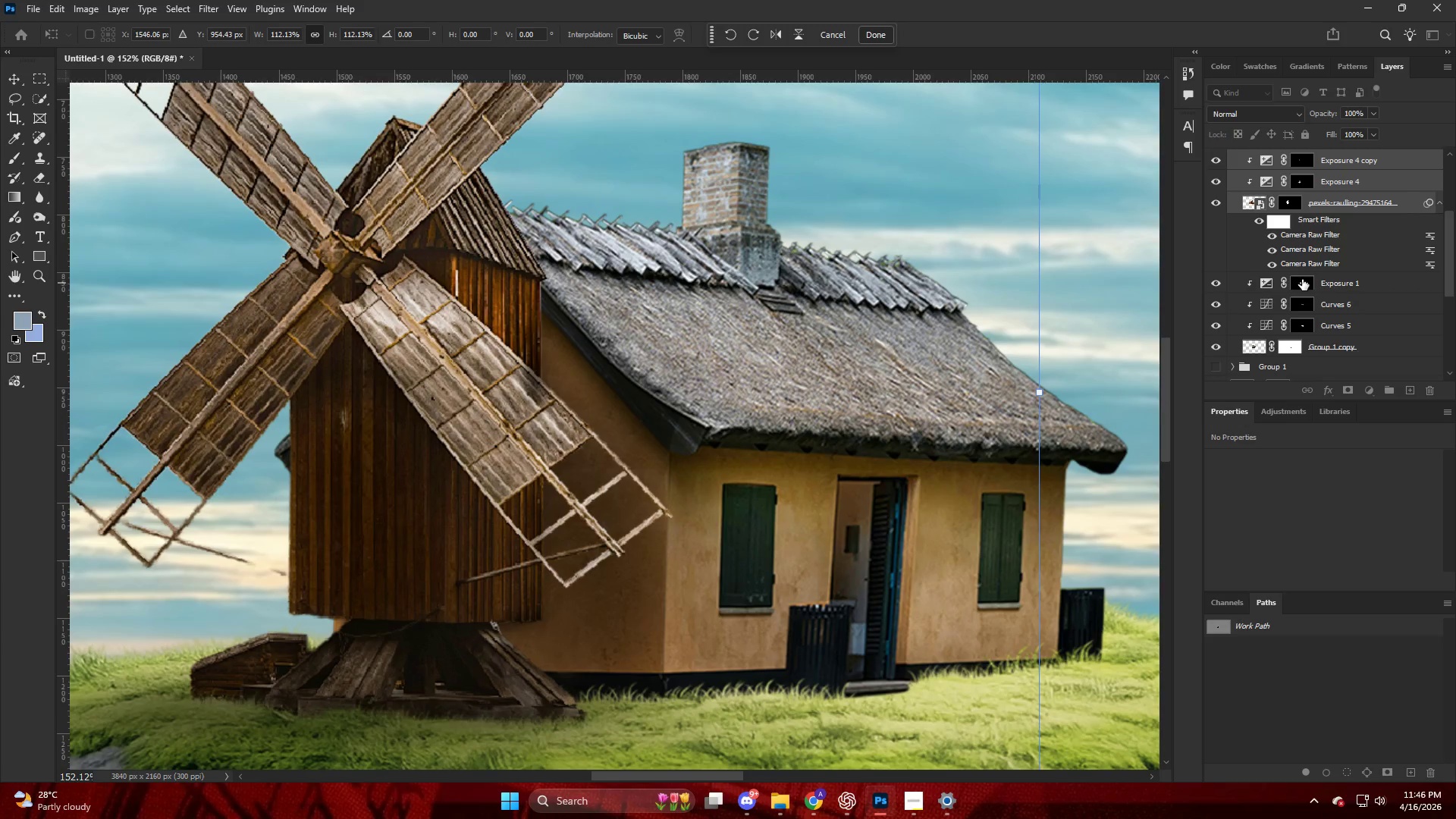 
left_click([1351, 326])
 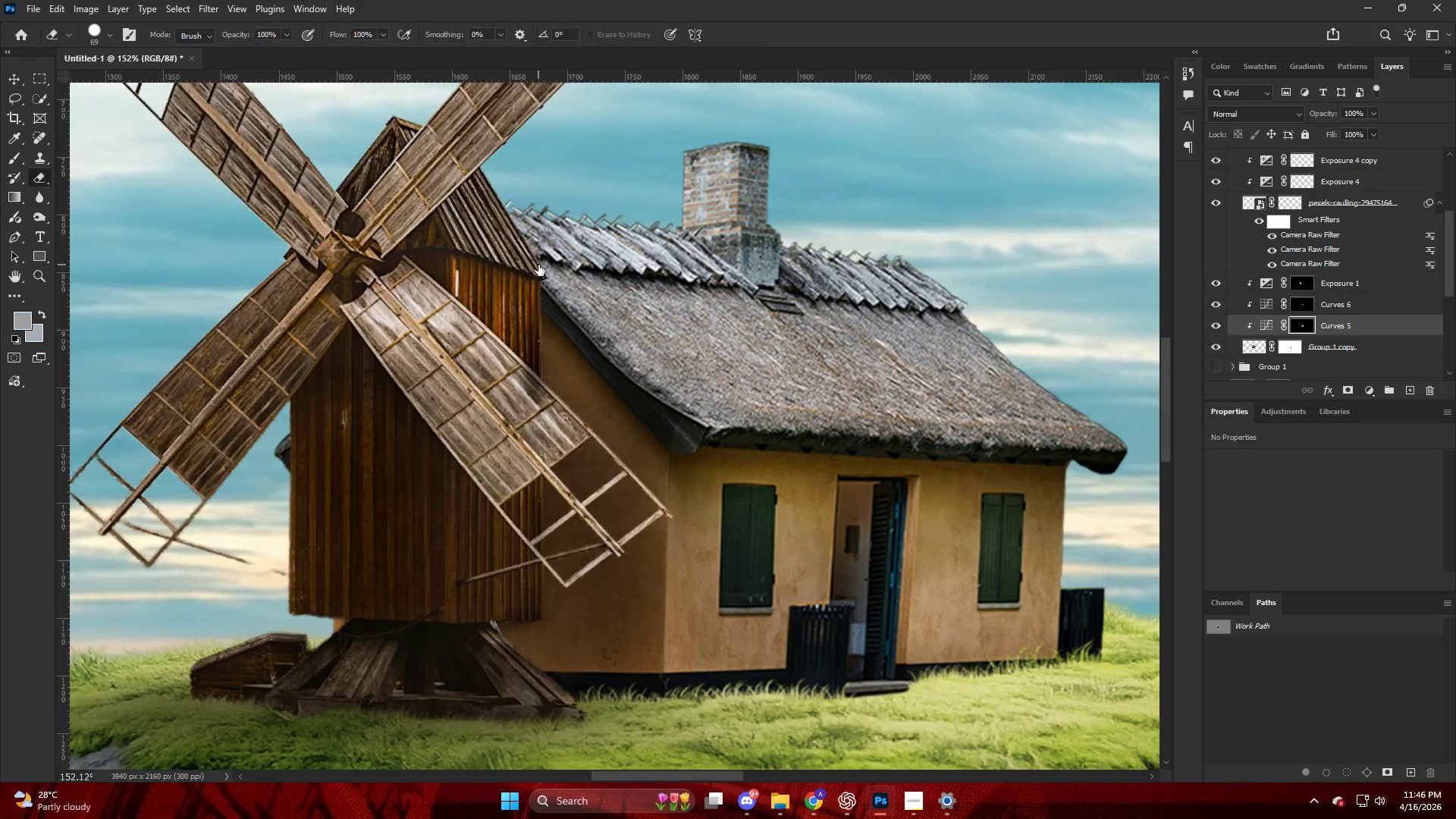 
hold_key(key=AltLeft, duration=0.72)
scroll: coordinate [570, 267], scroll_direction: down, amount: 16.0
 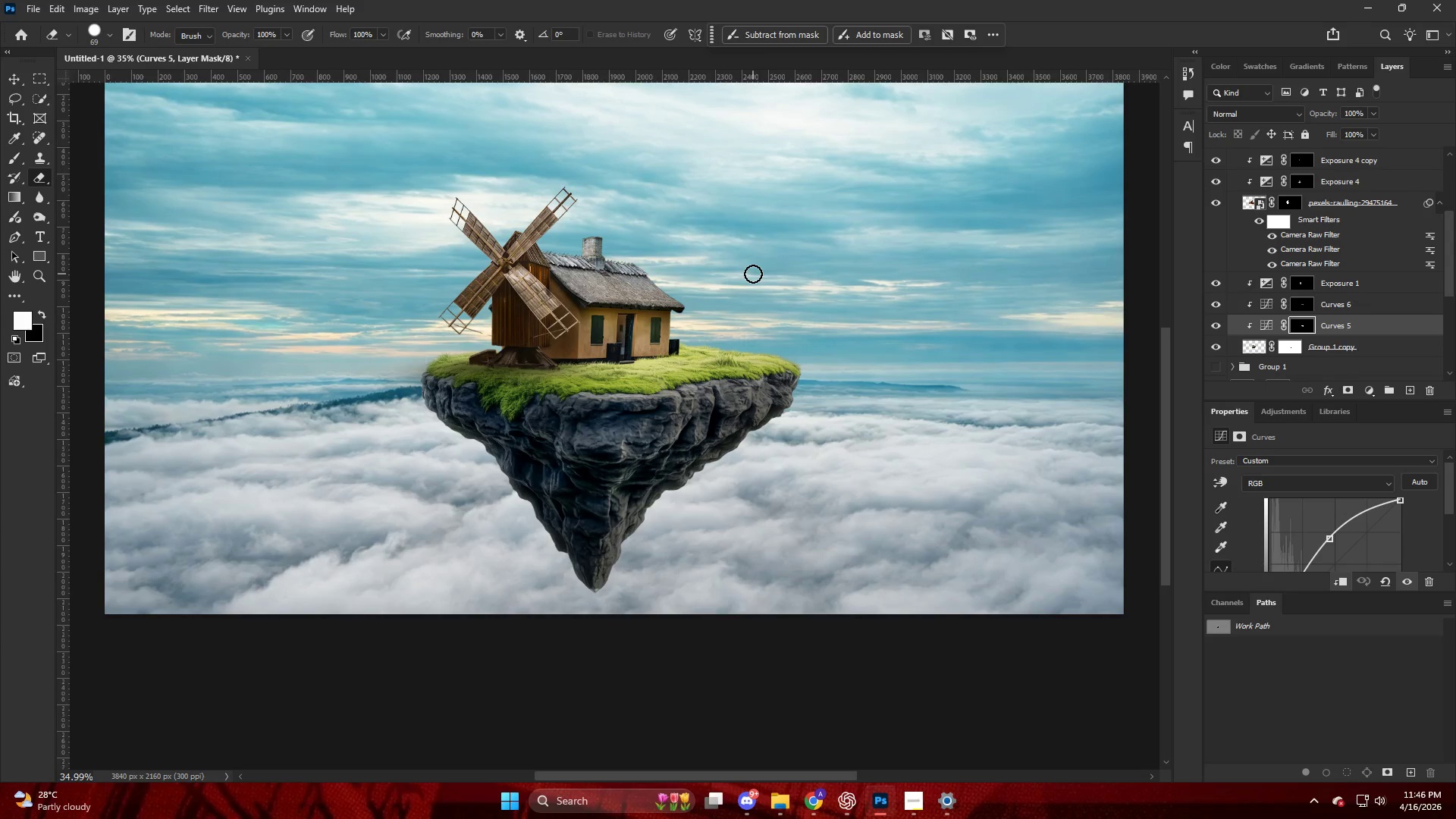 
hold_key(key=AltLeft, duration=0.56)
 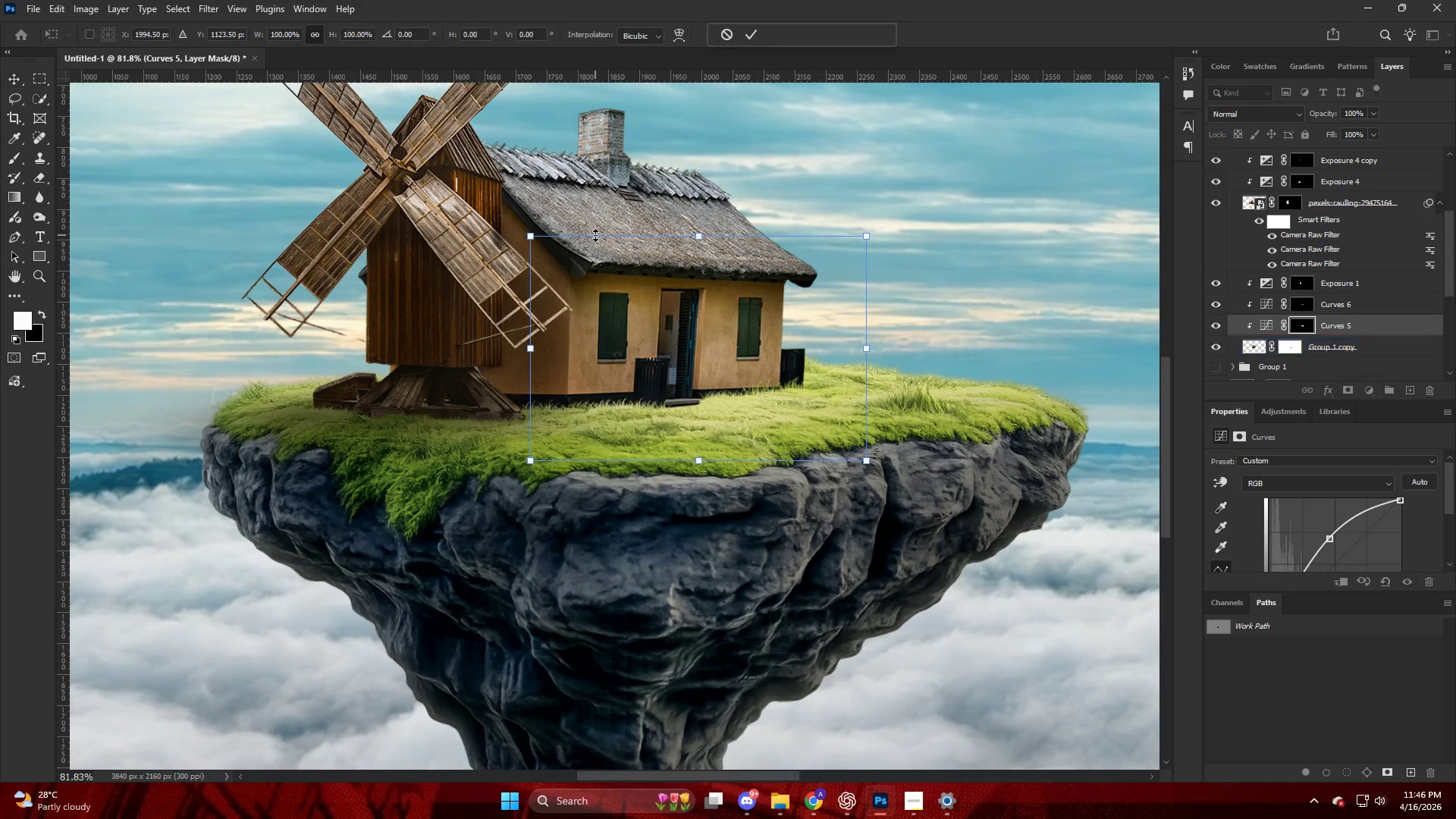 
key(V)
 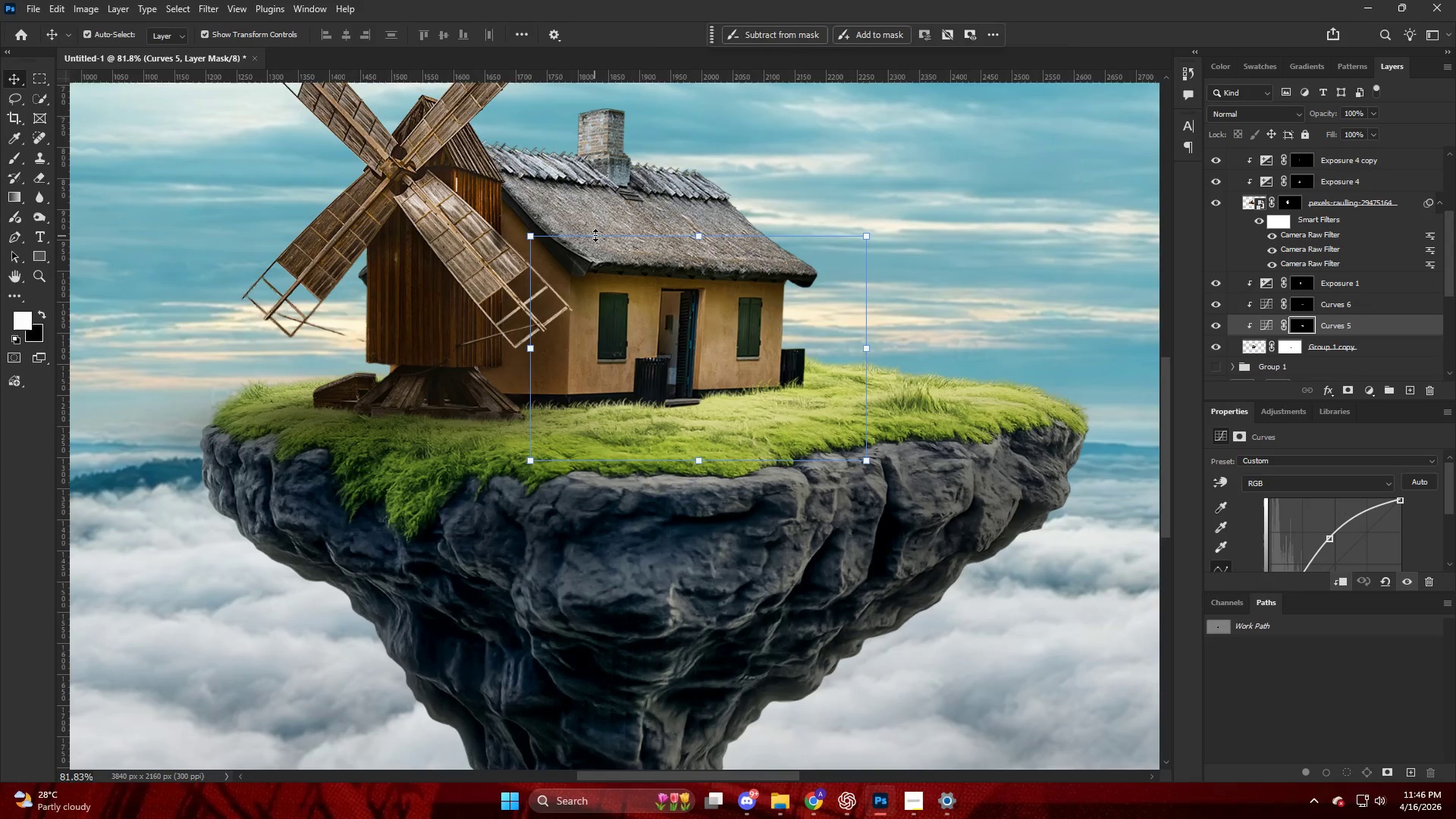 
left_click([595, 235])
 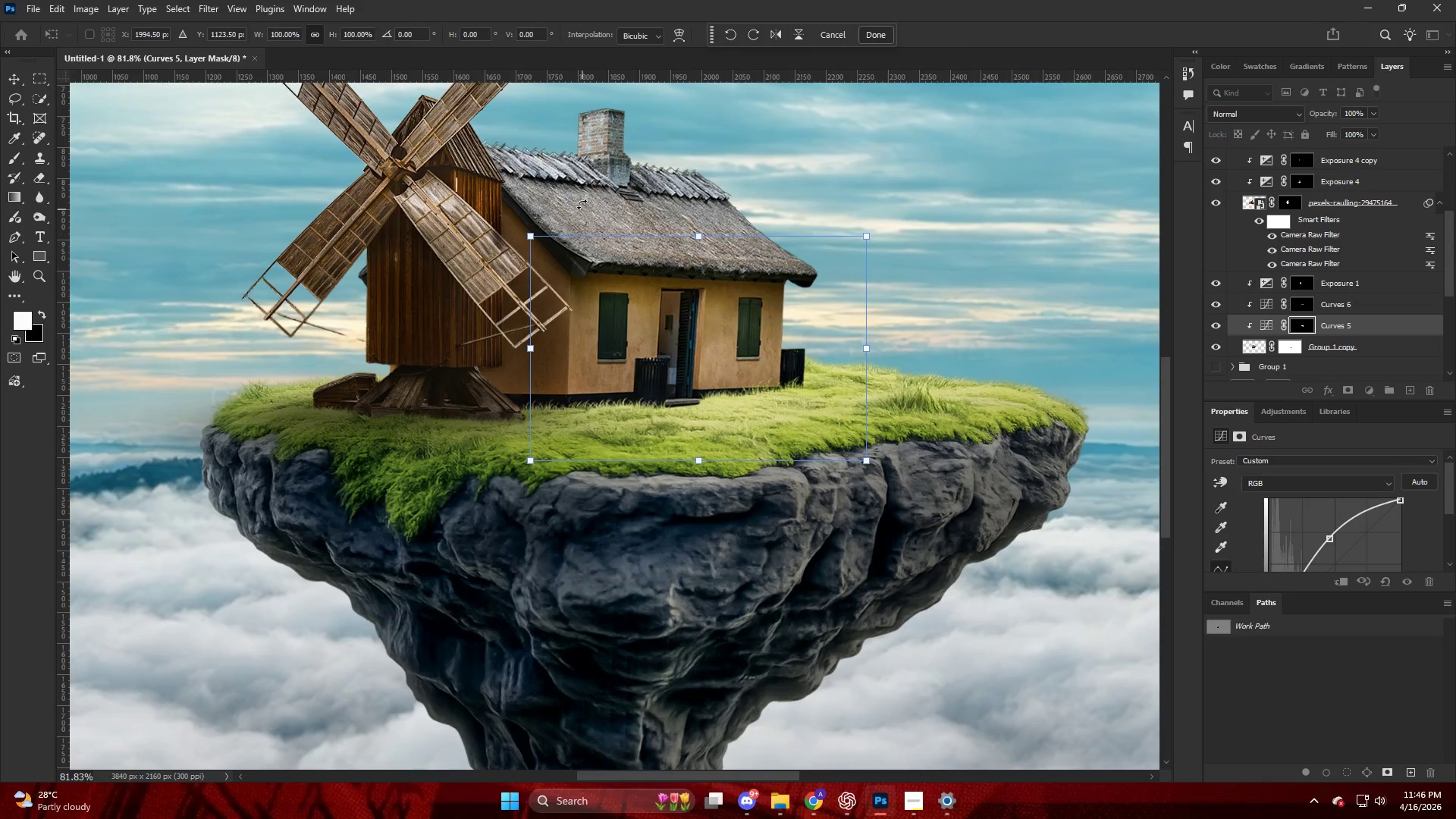 
scroll: coordinate [560, 350], scroll_direction: up, amount: 9.0
 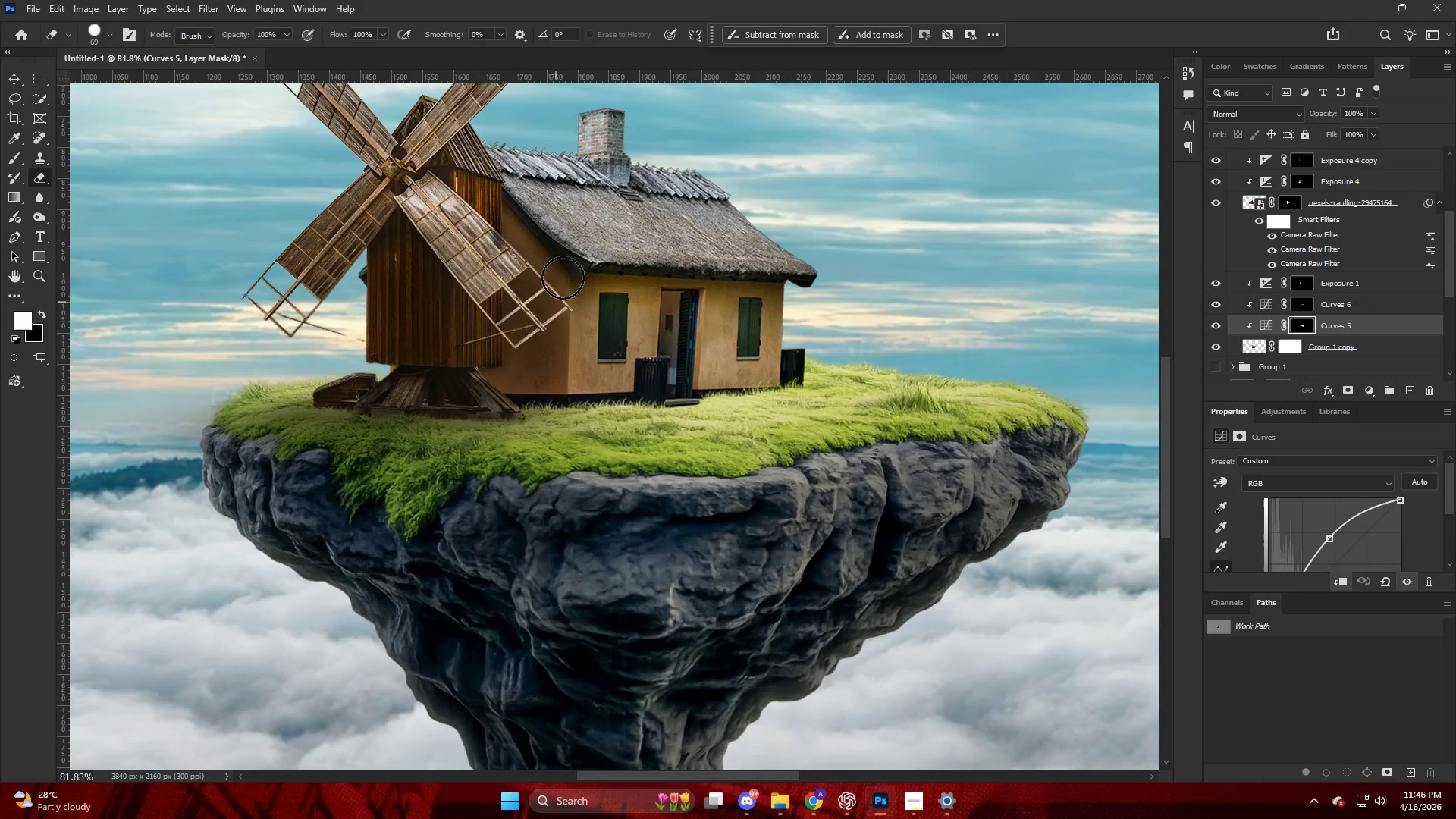 
left_click([582, 197])
 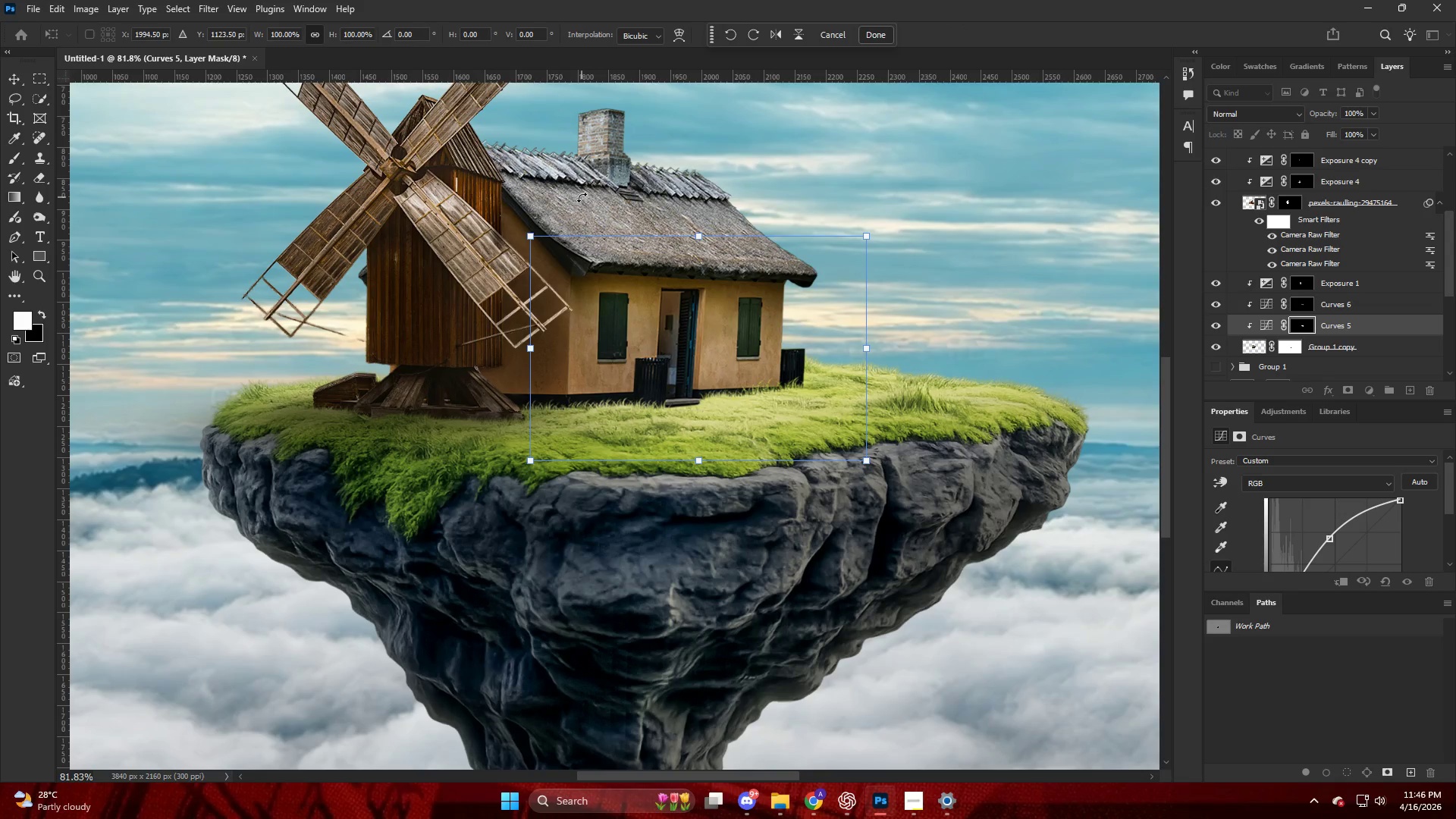 
key(Alt+AltLeft)
 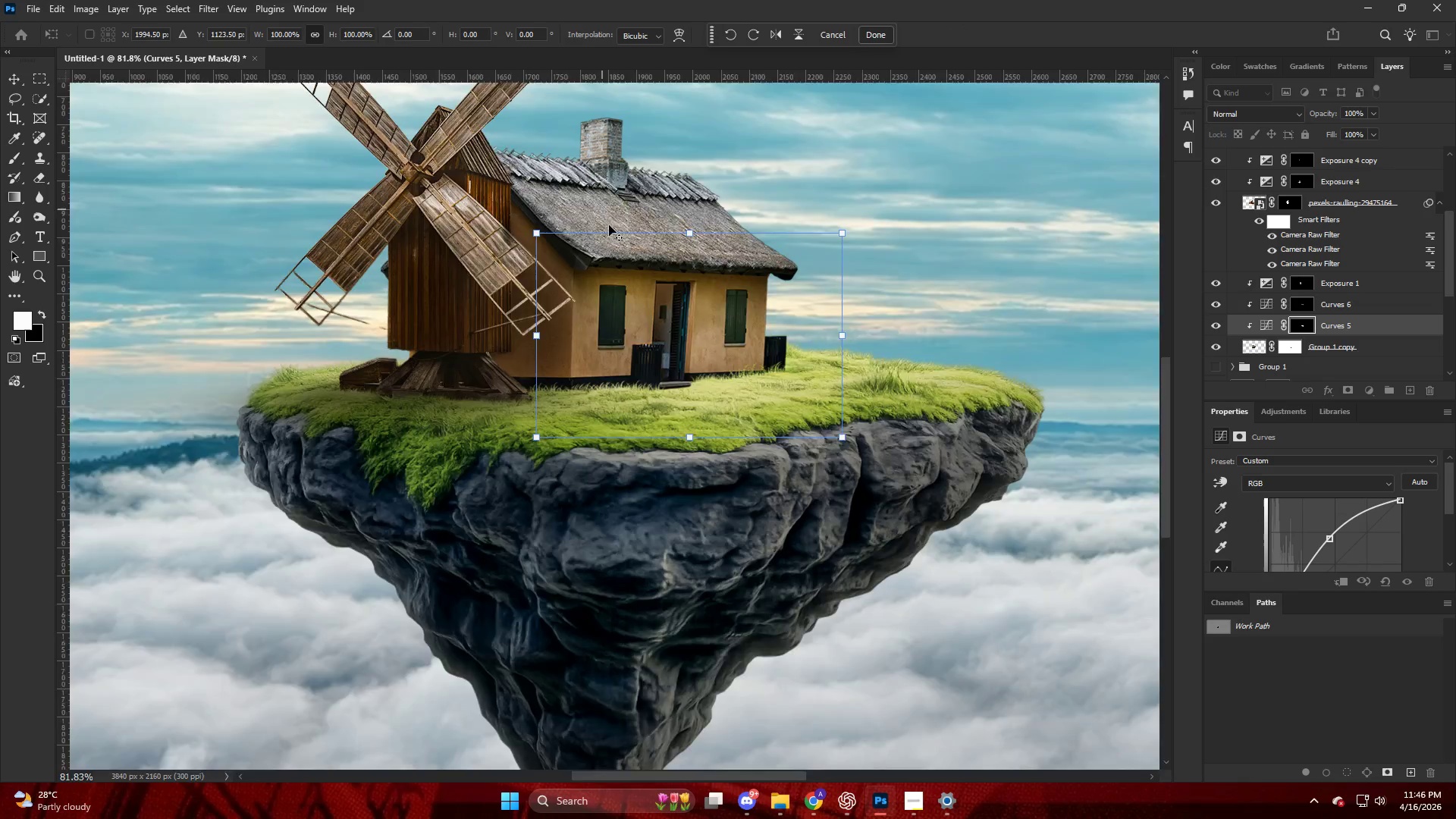 
scroll: coordinate [609, 225], scroll_direction: down, amount: 4.0
 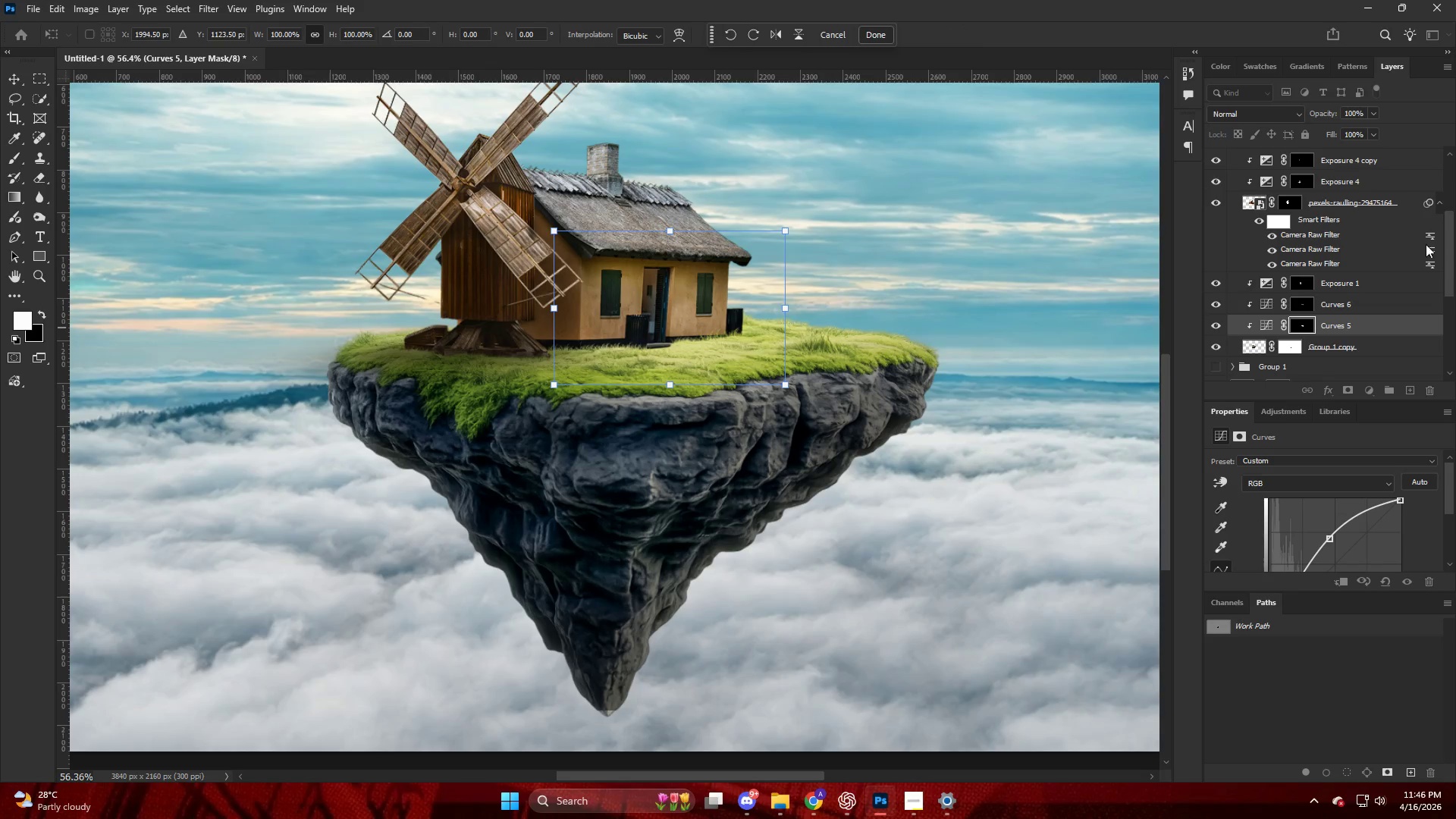 
left_click([1366, 205])
 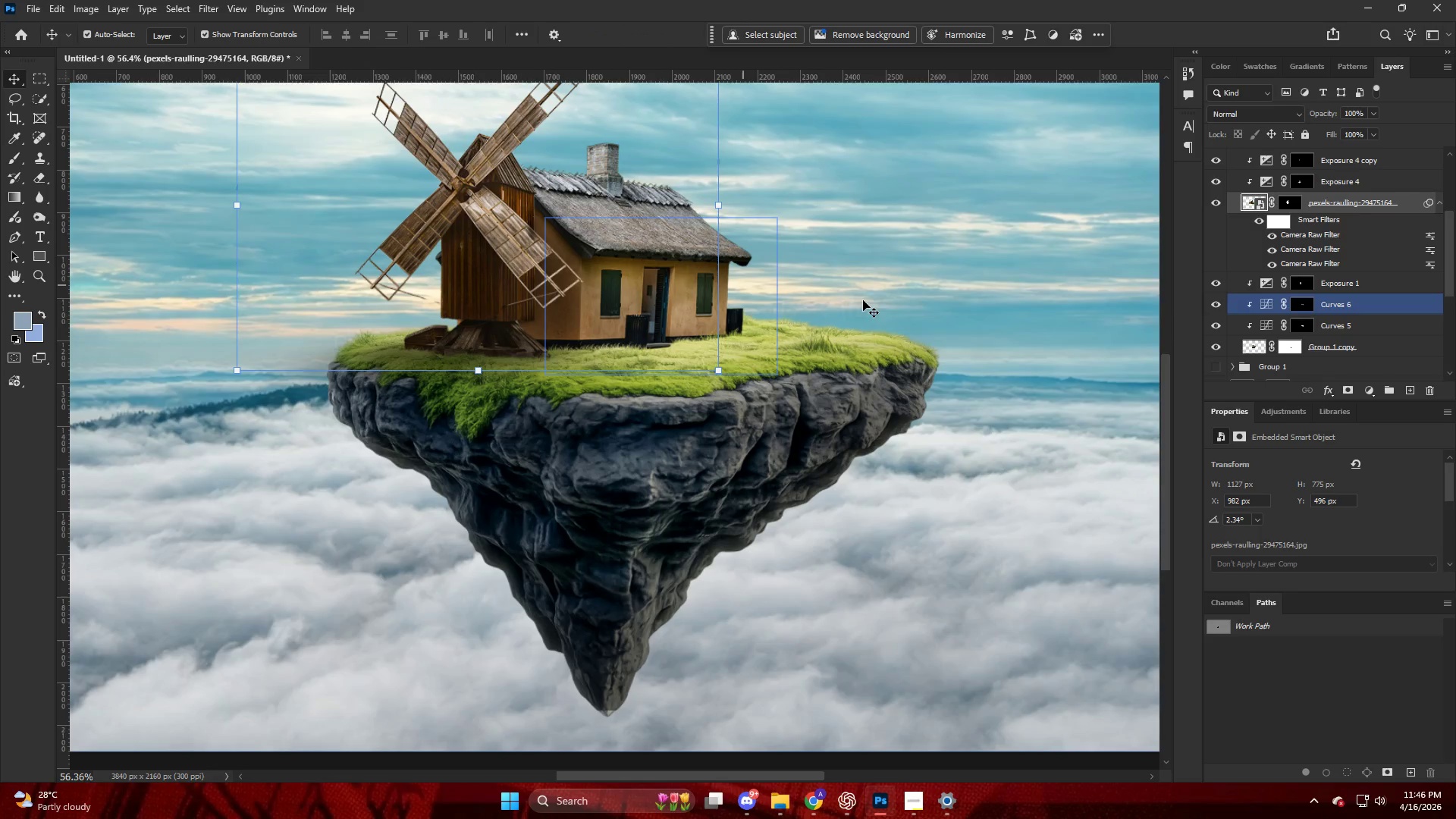 
scroll: coordinate [1257, 237], scroll_direction: up, amount: 17.0
 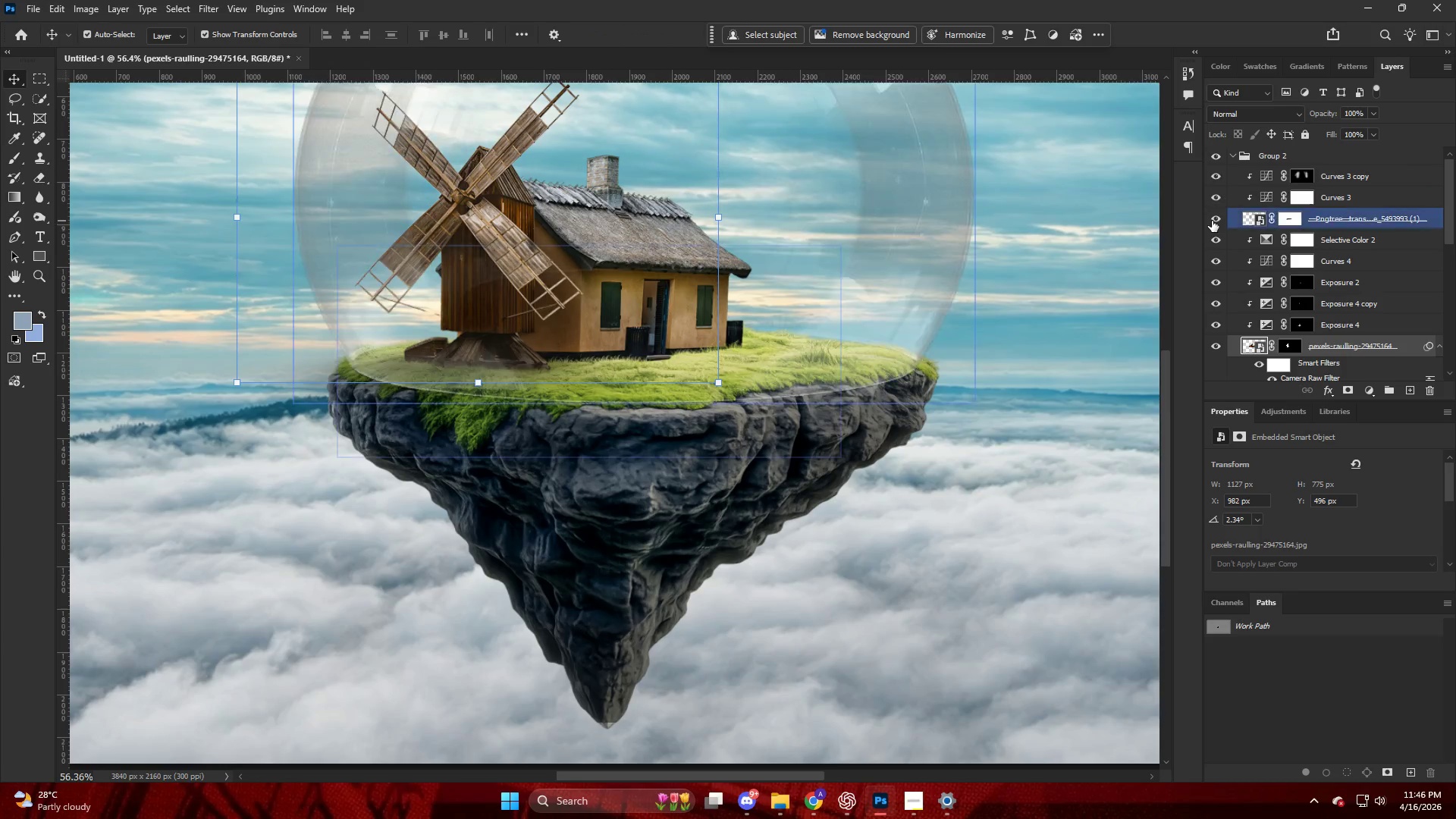 
key(Alt+AltLeft)
 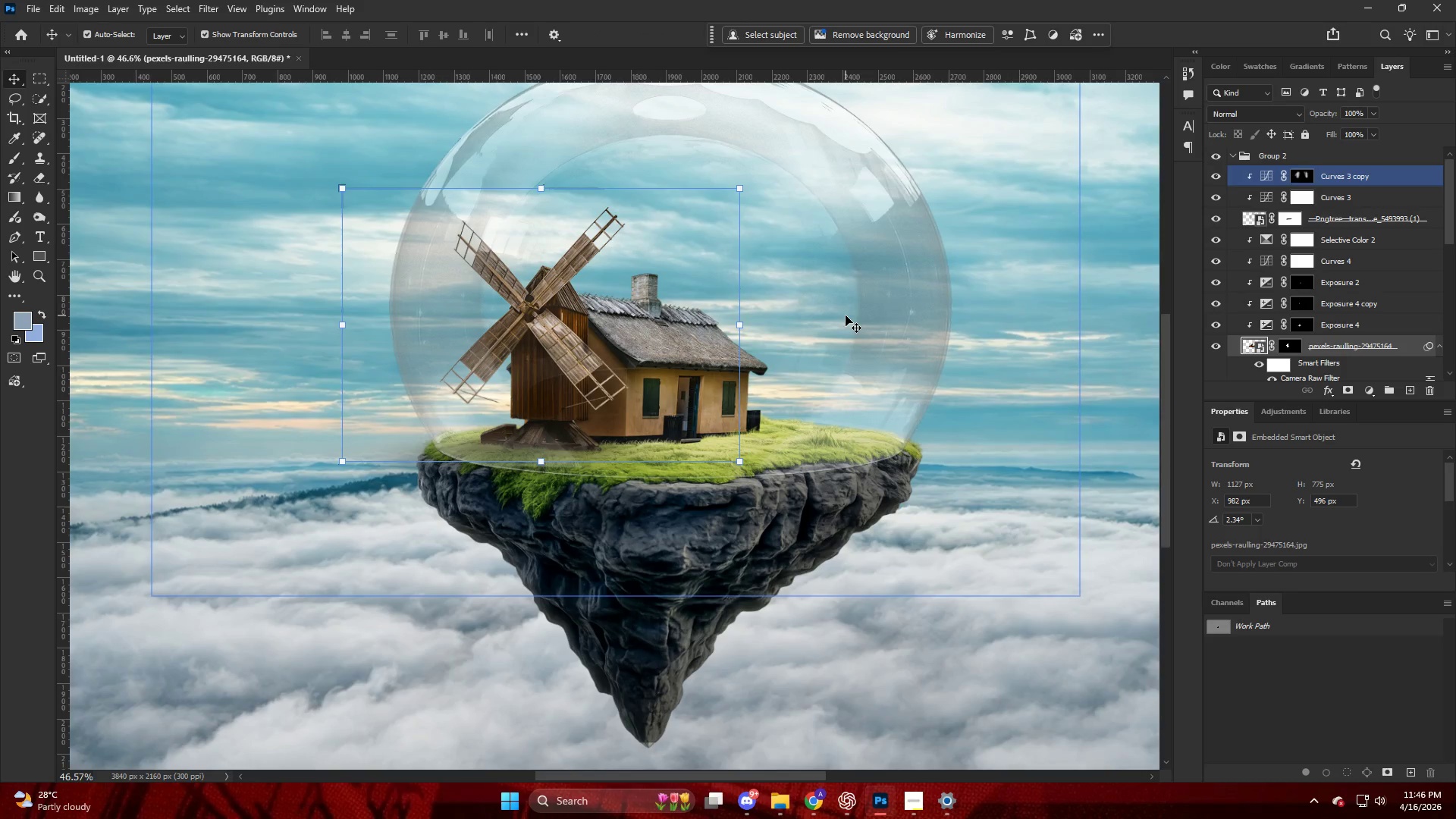 
scroll: coordinate [840, 314], scroll_direction: up, amount: 7.0
 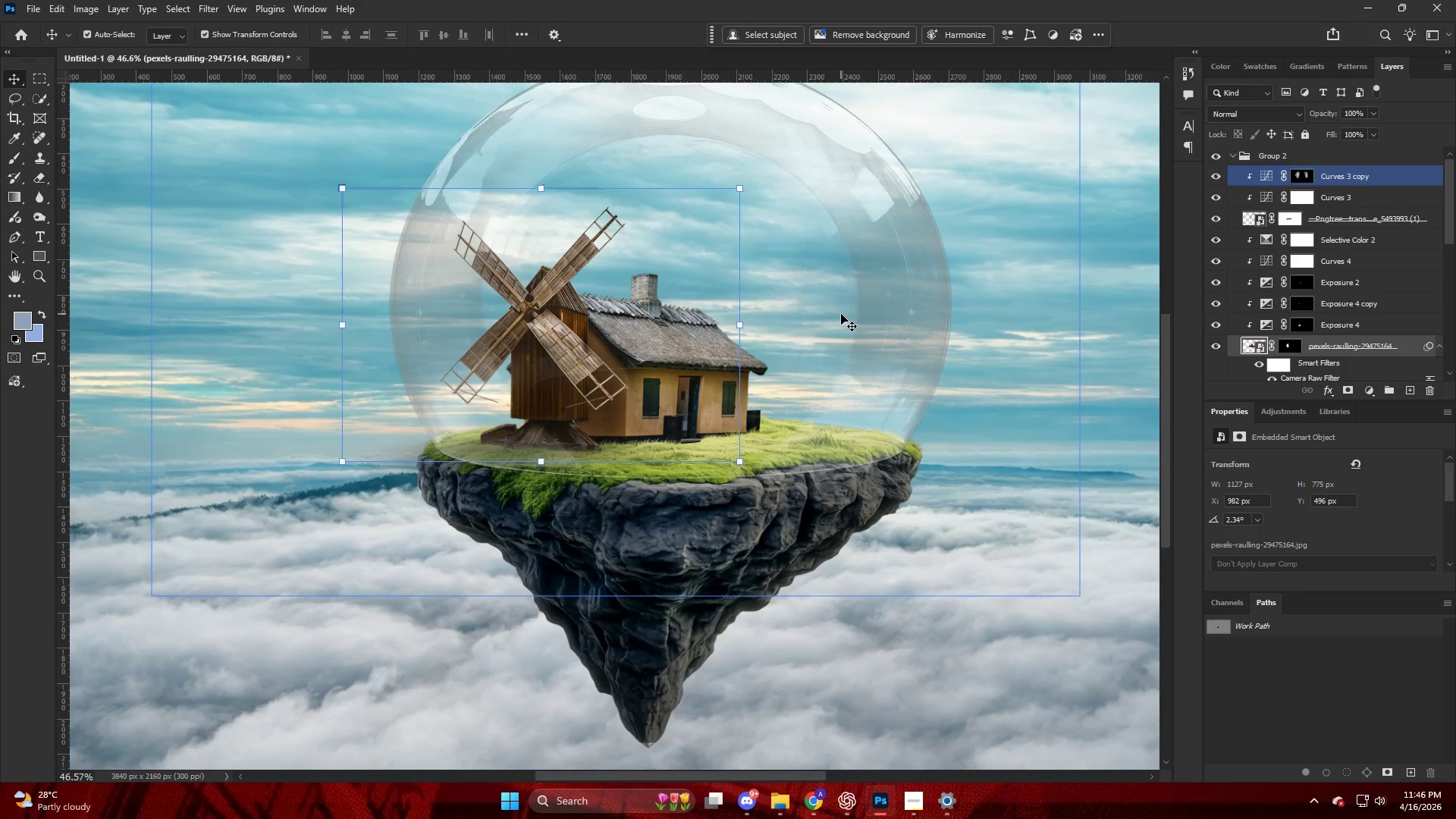 
wait(13.41)
 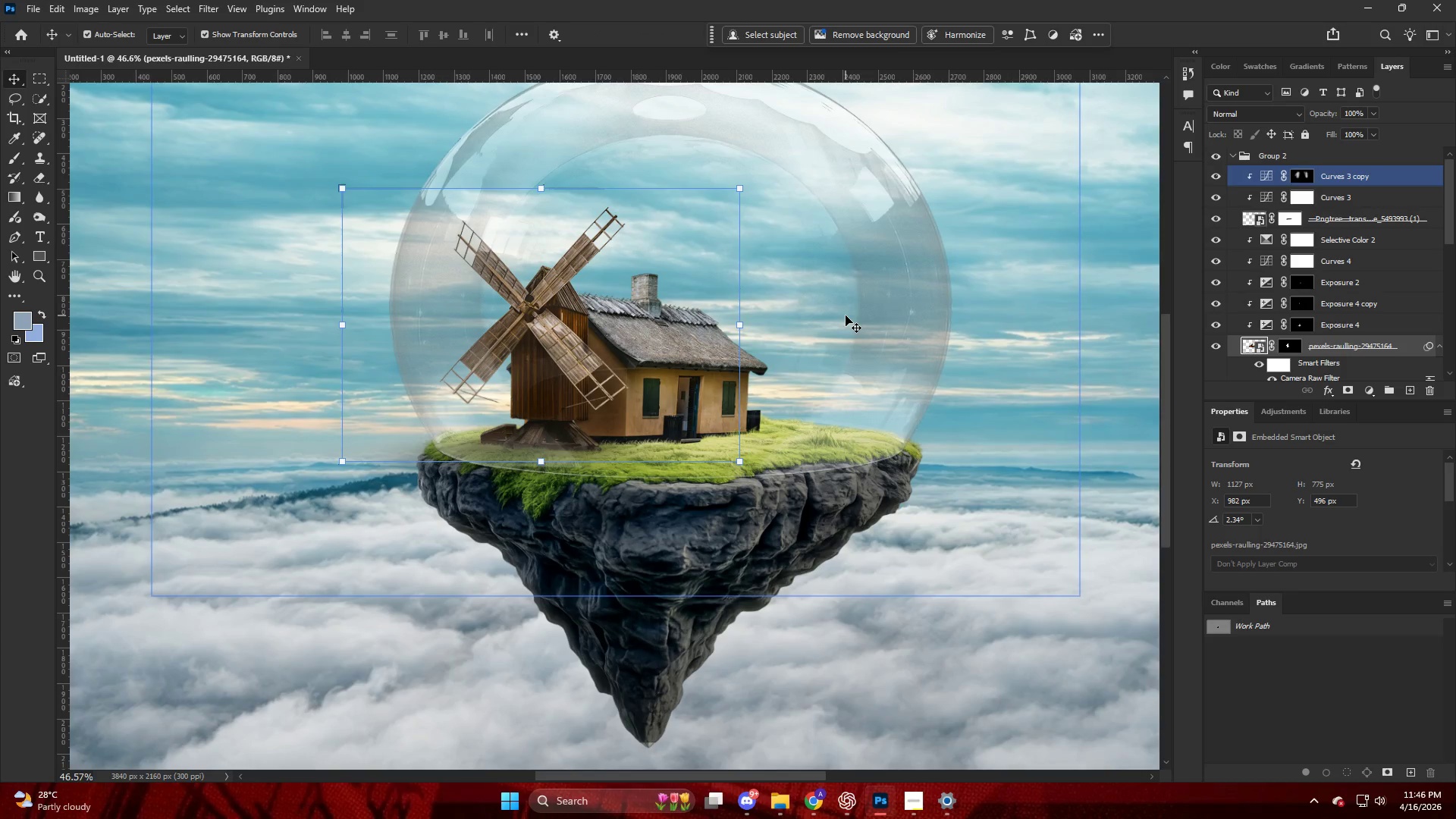 
hold_key(key=AltLeft, duration=0.73)
hold_key(key=ControlLeft, duration=0.56)
scroll: coordinate [749, 370], scroll_direction: up, amount: 23.0
 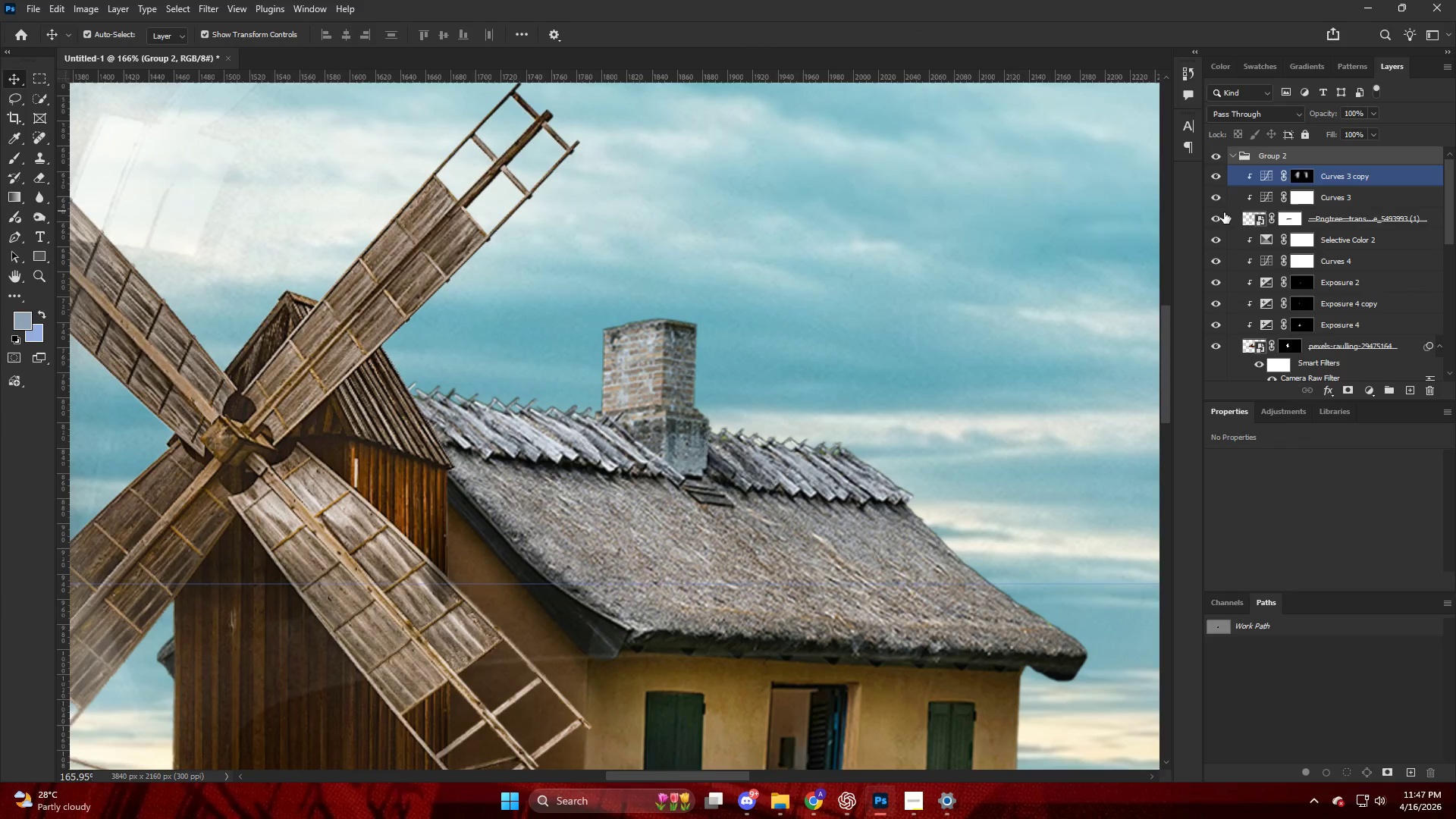 
left_click([1216, 224])
 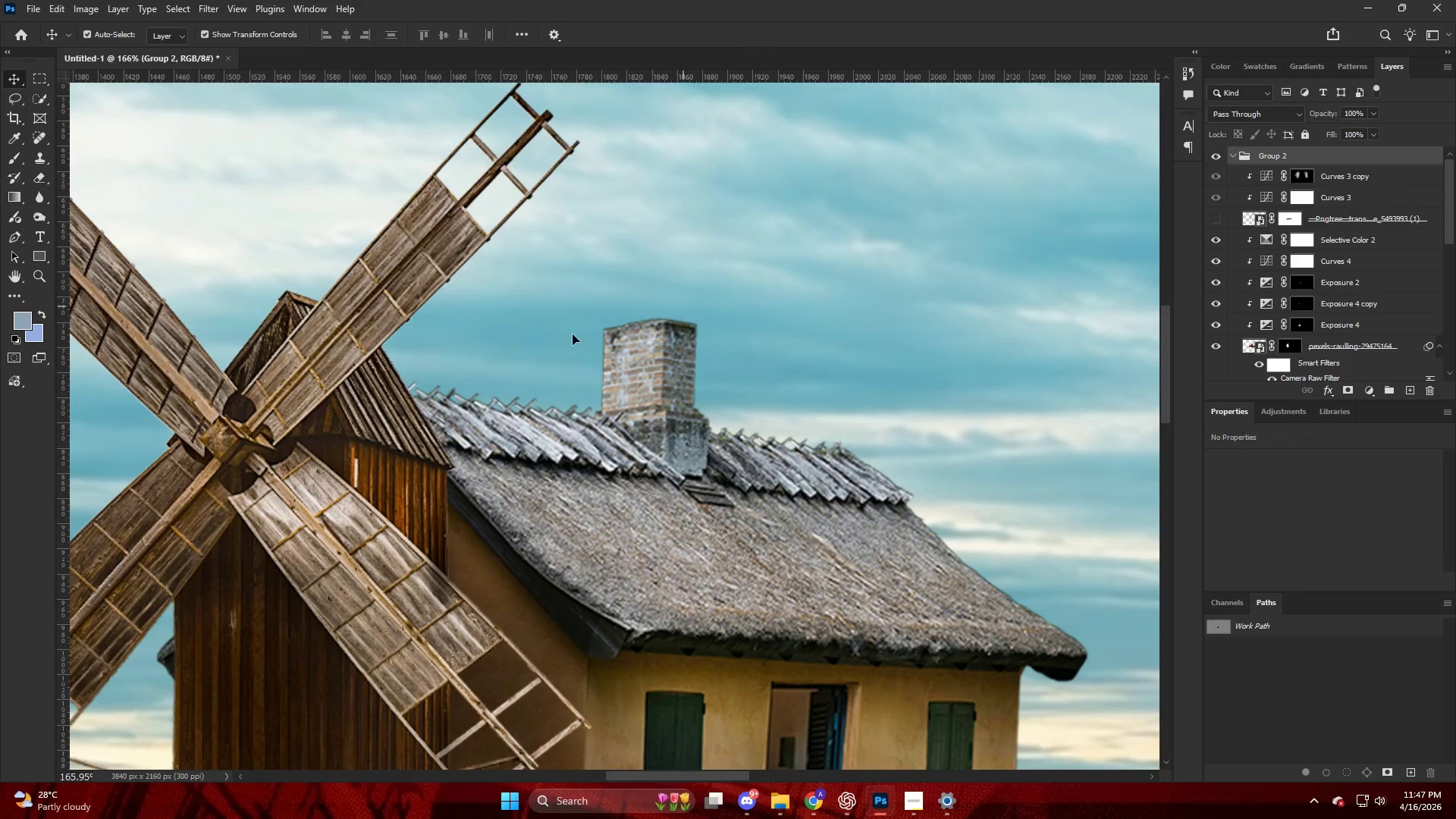 
key(V)
 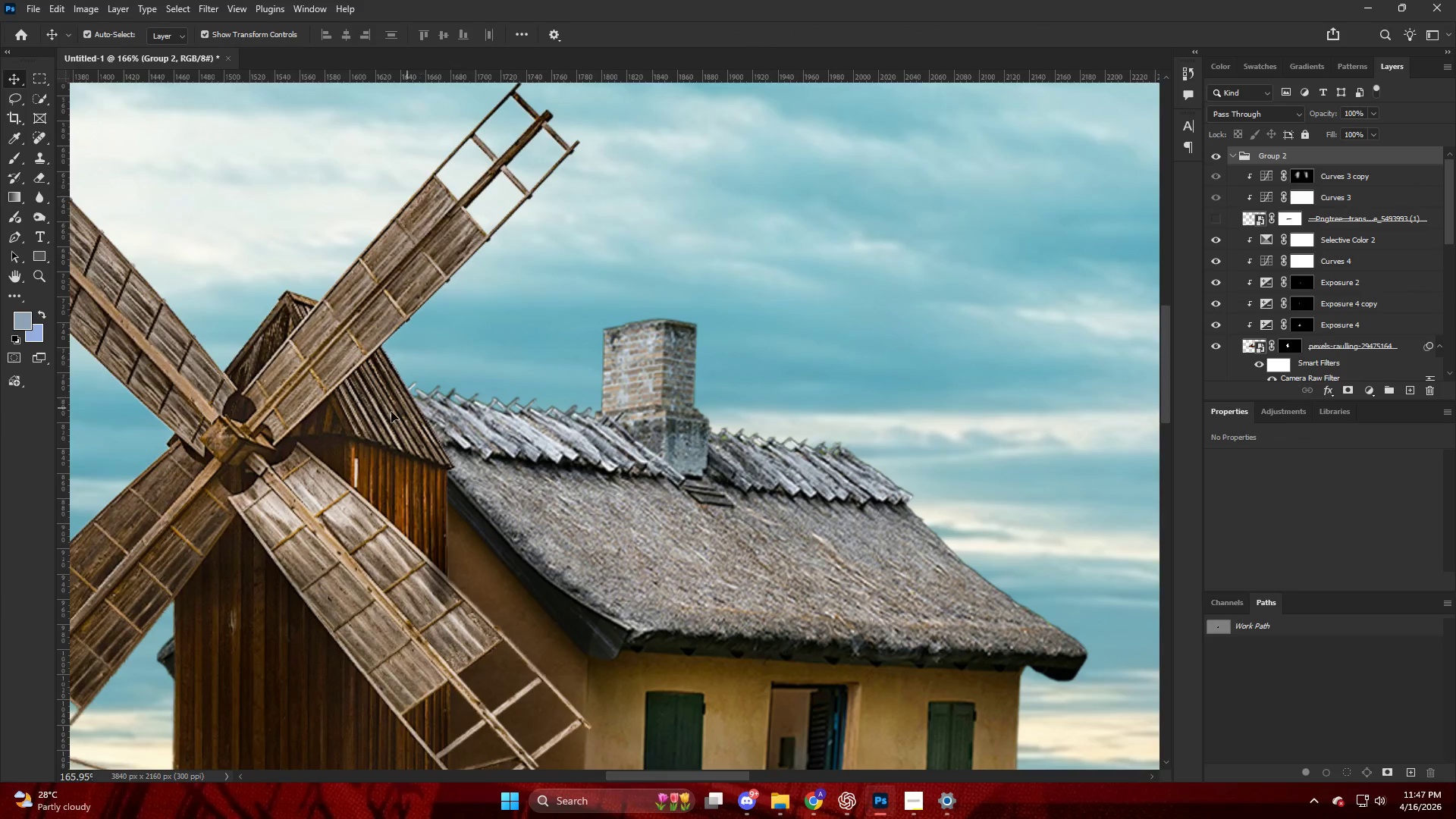 
left_click([388, 412])
 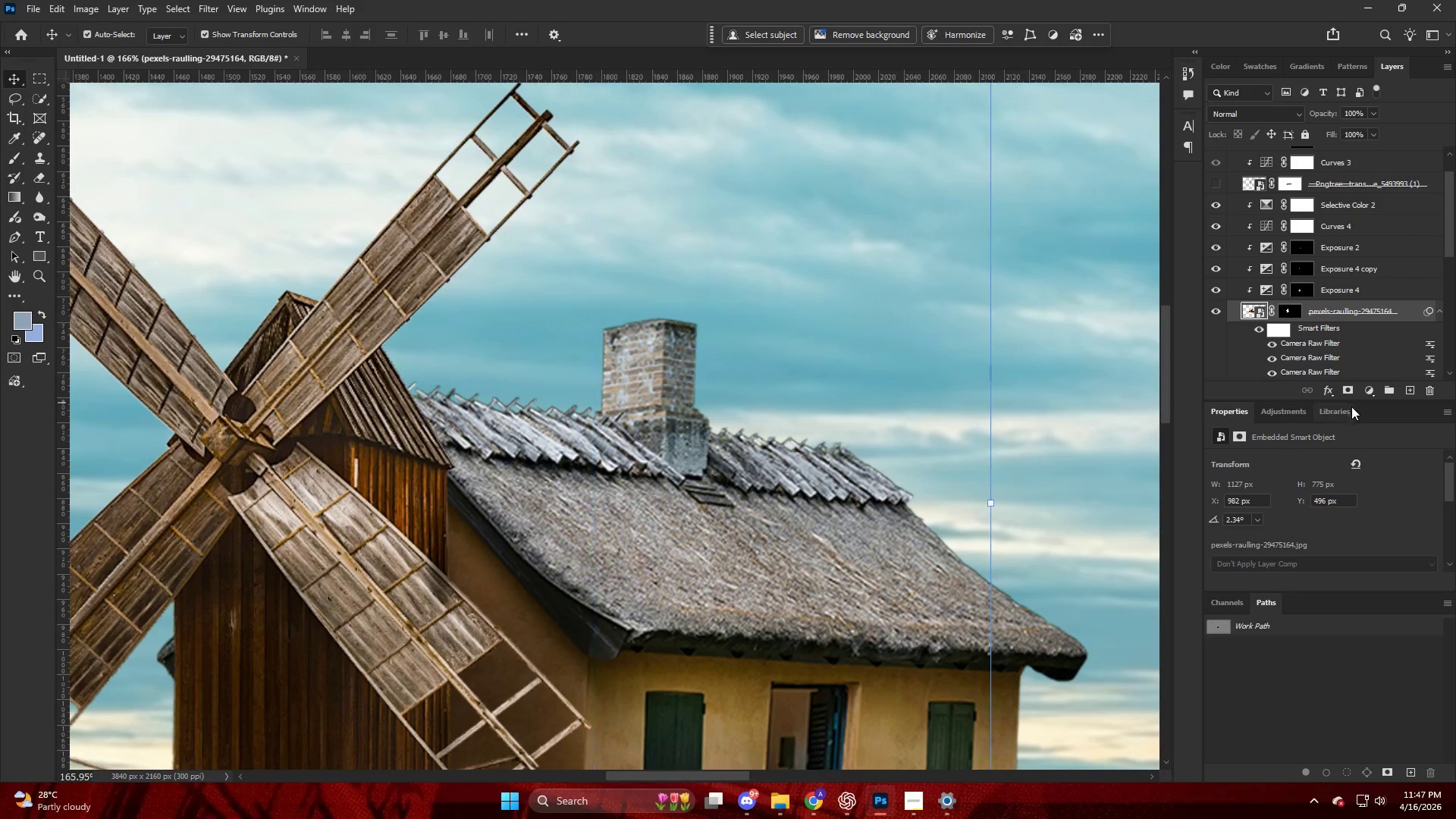 
left_click([1370, 391])
 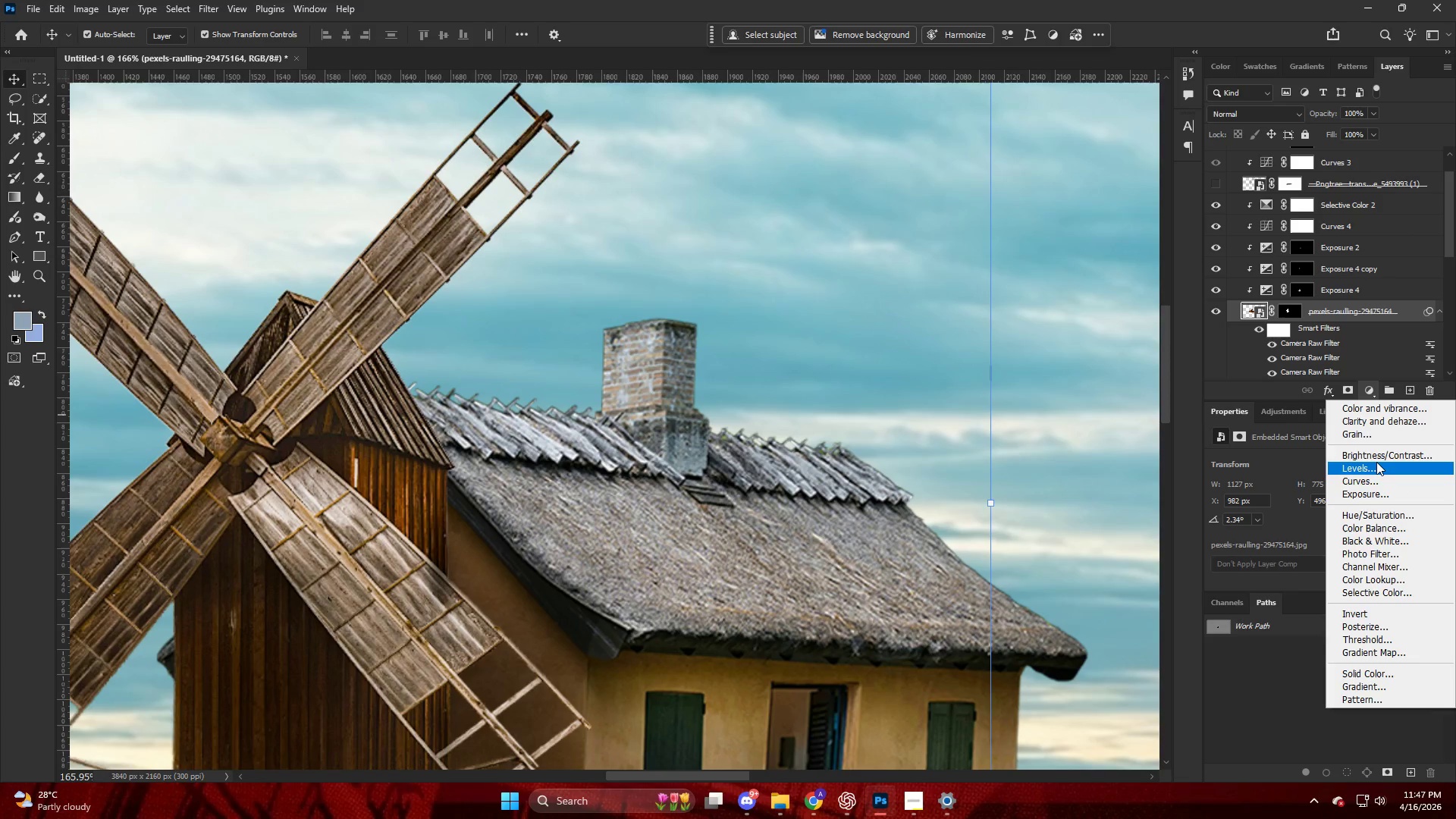 
wait(5.95)
 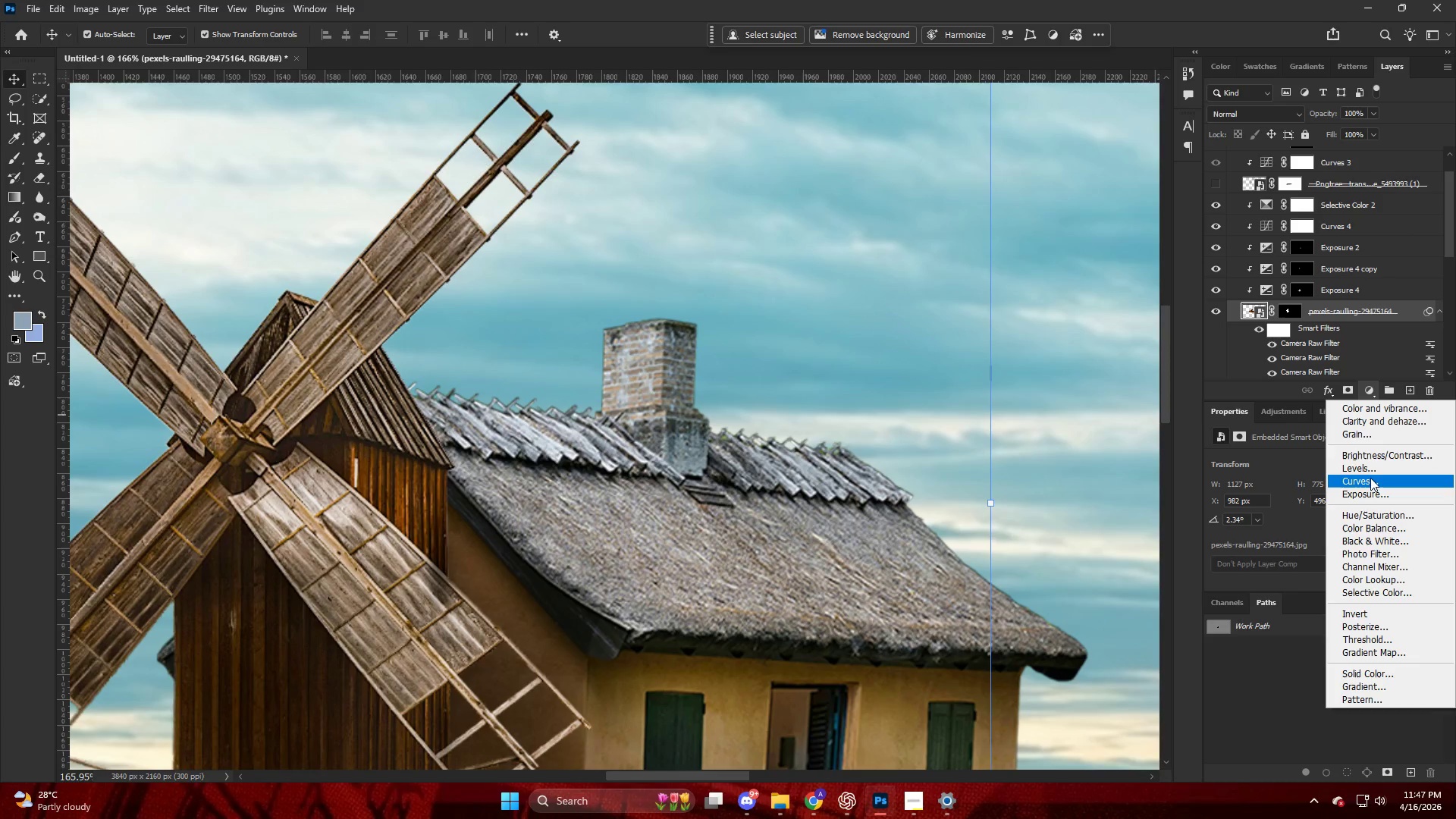 
left_click([1386, 485])
 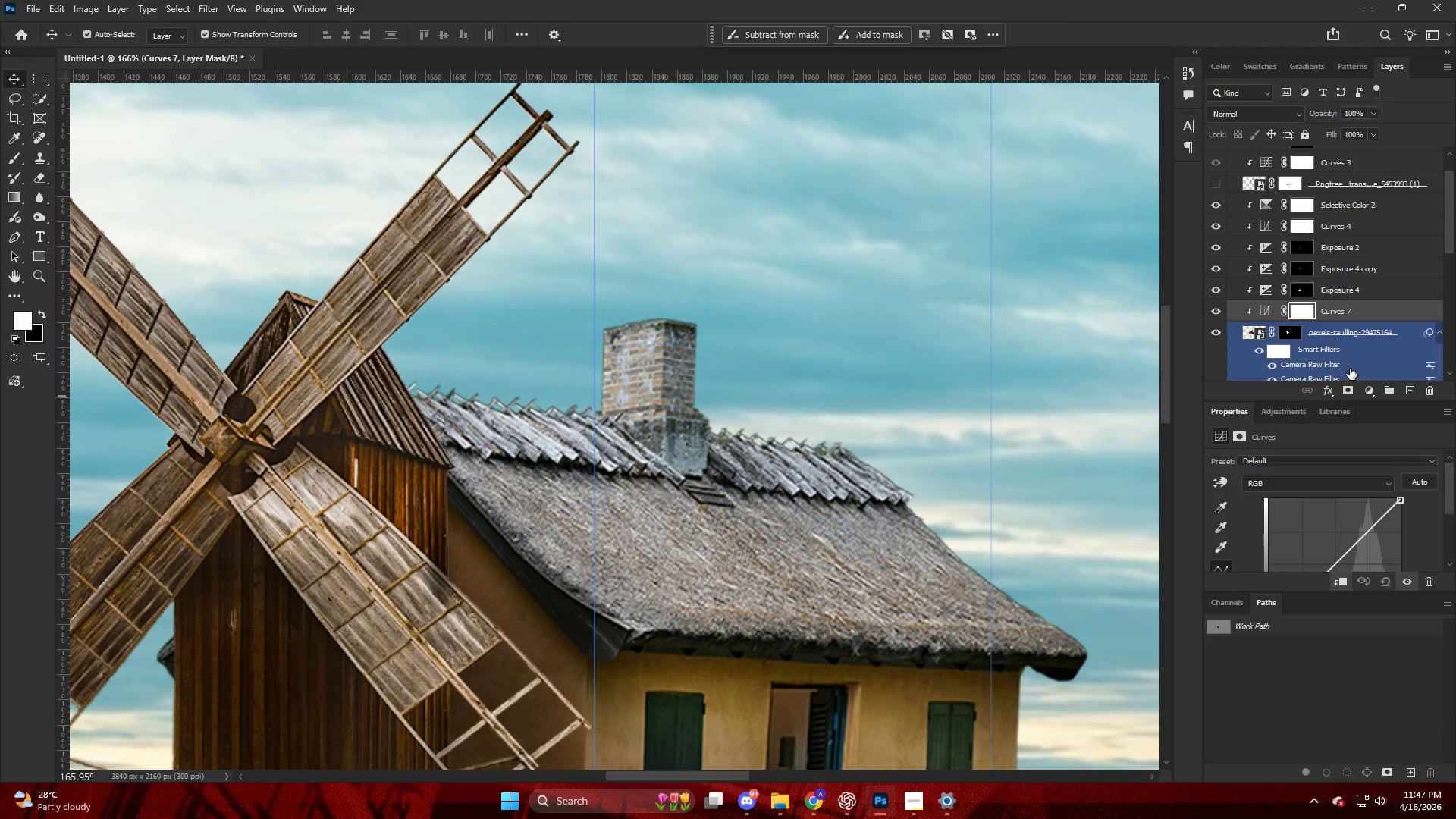 
scroll: coordinate [1348, 536], scroll_direction: down, amount: 3.0
 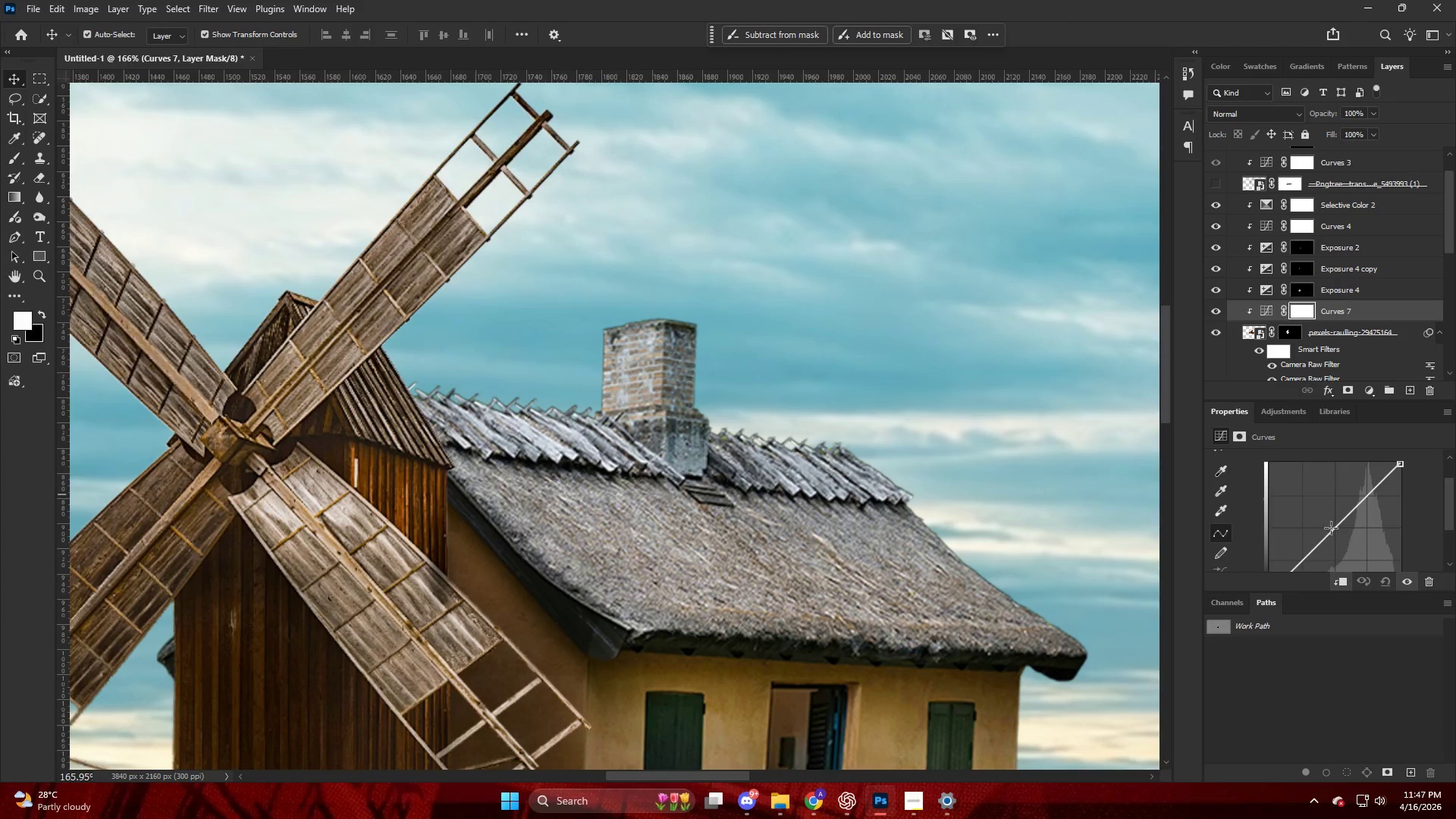 
left_click_drag(start_coordinate=[1330, 528], to_coordinate=[1323, 510])
 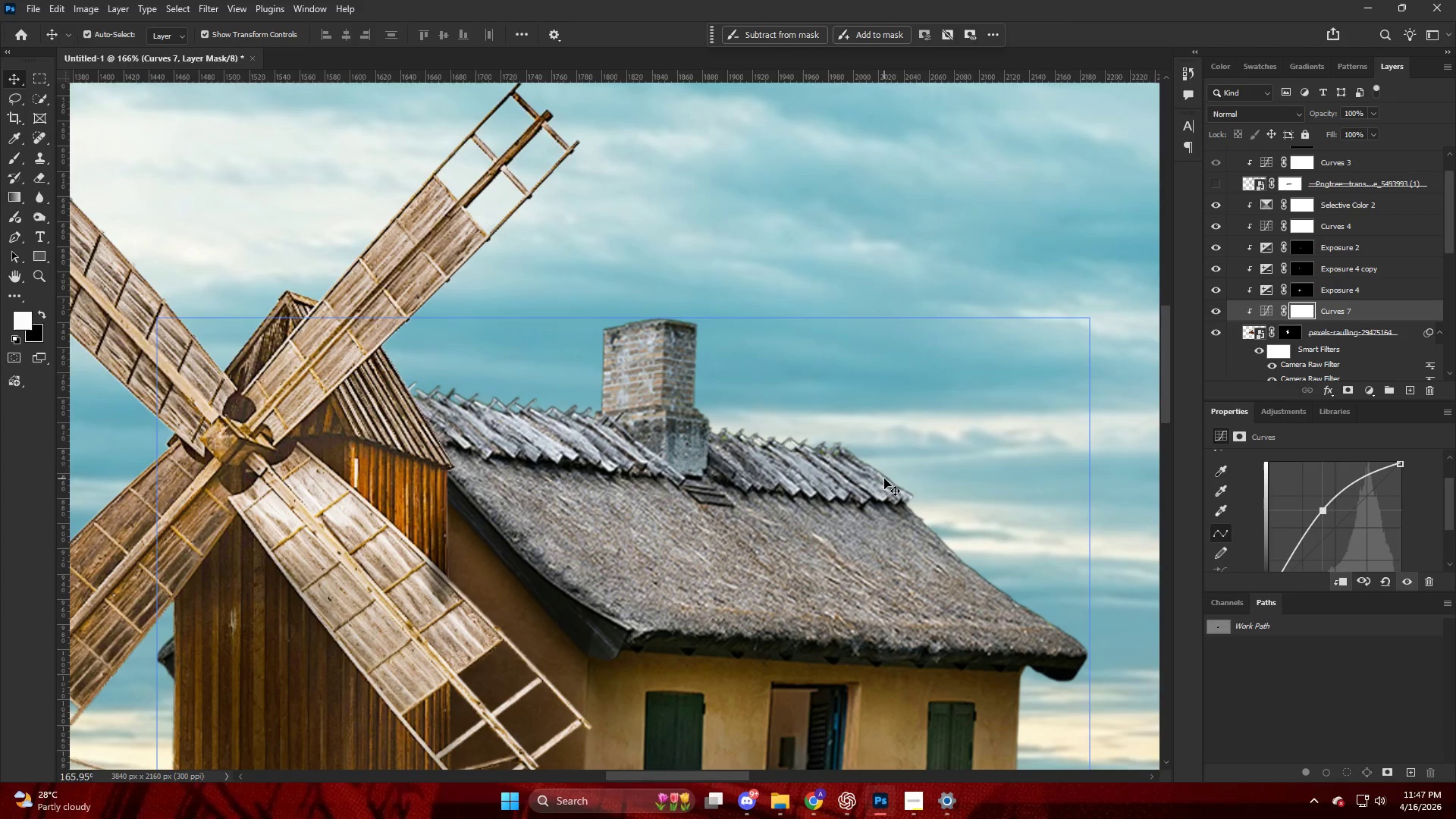 
key(Control+I)
 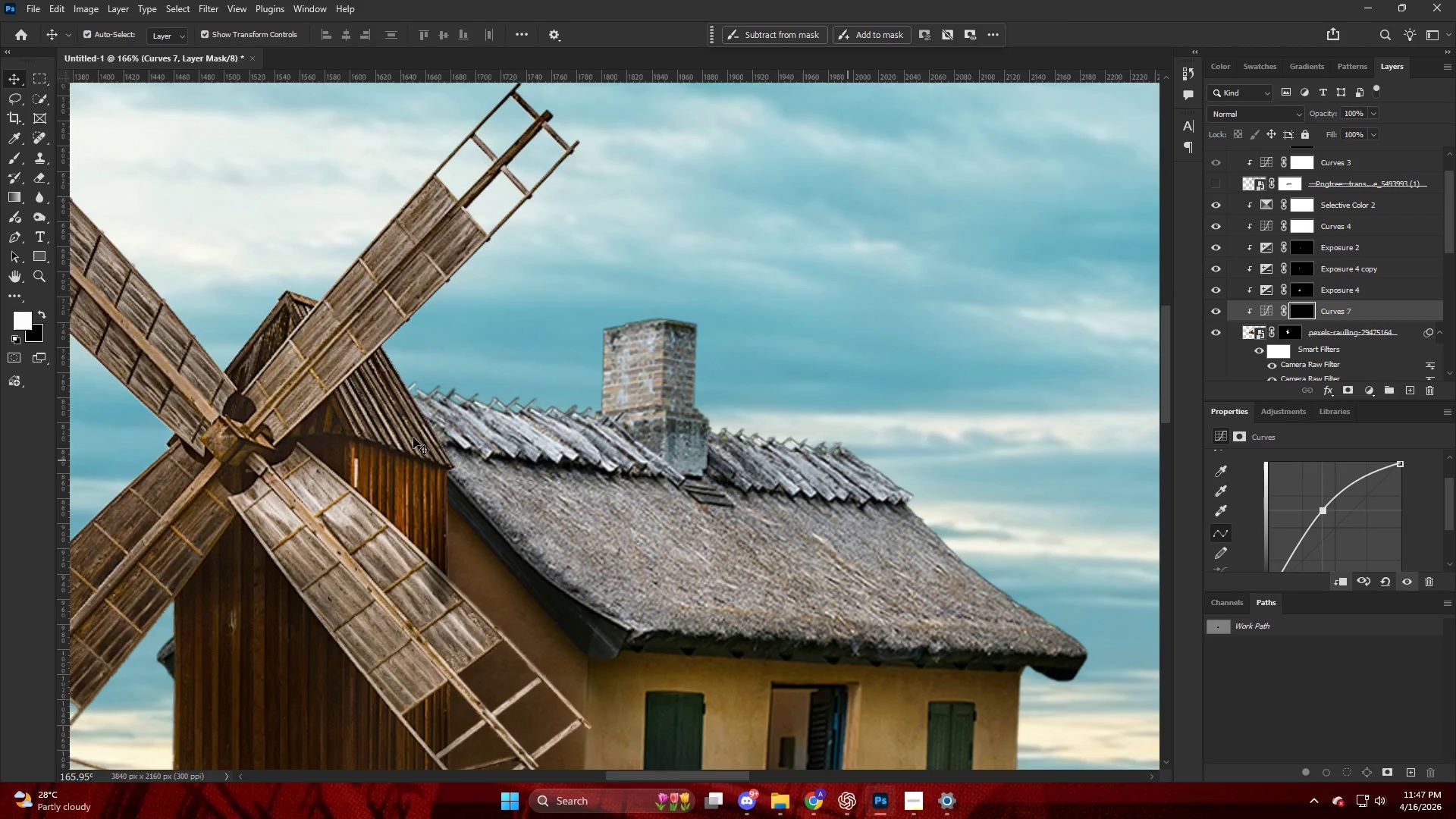 
hold_key(key=AltLeft, duration=0.36)
 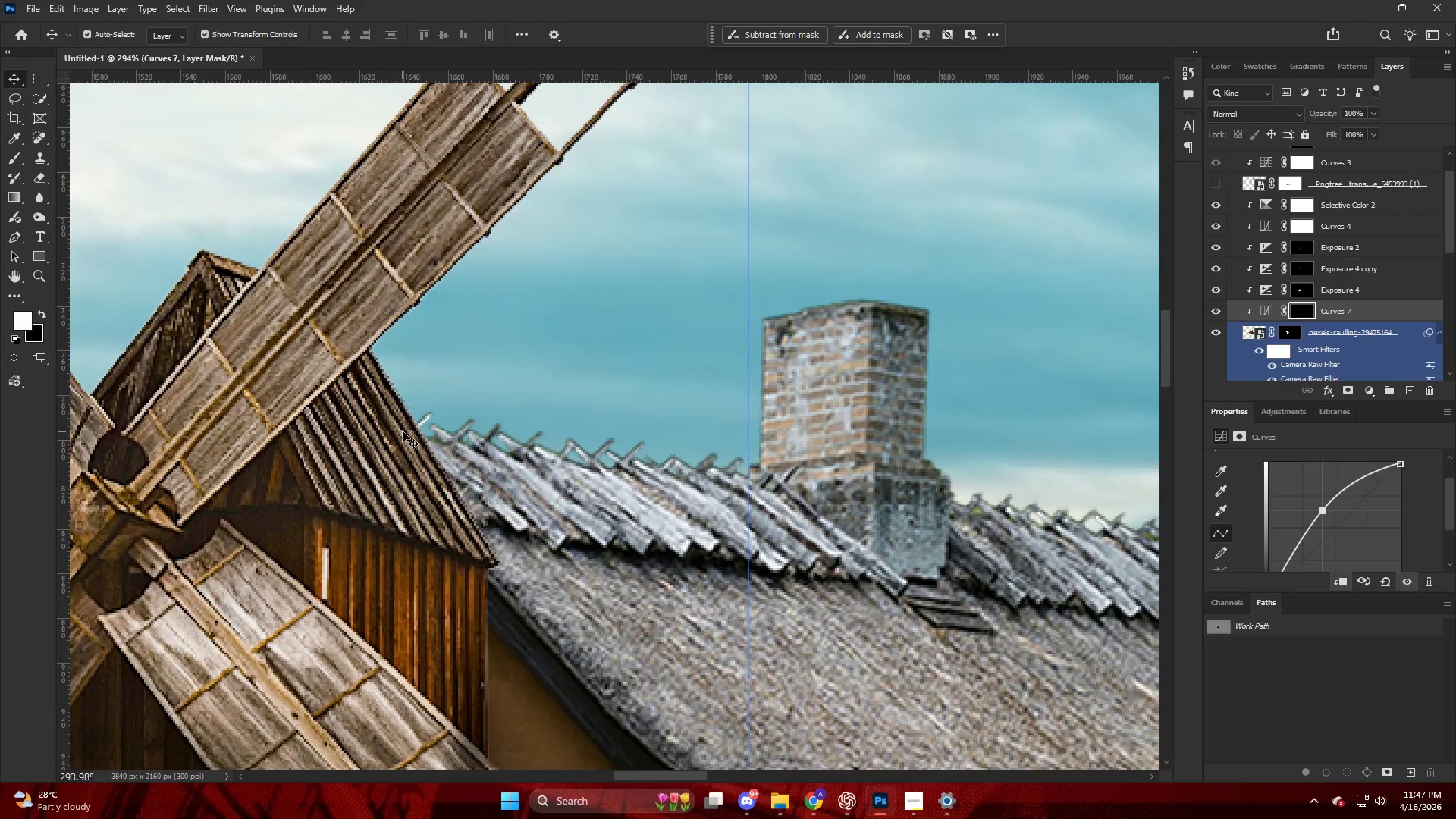 
key(B)
 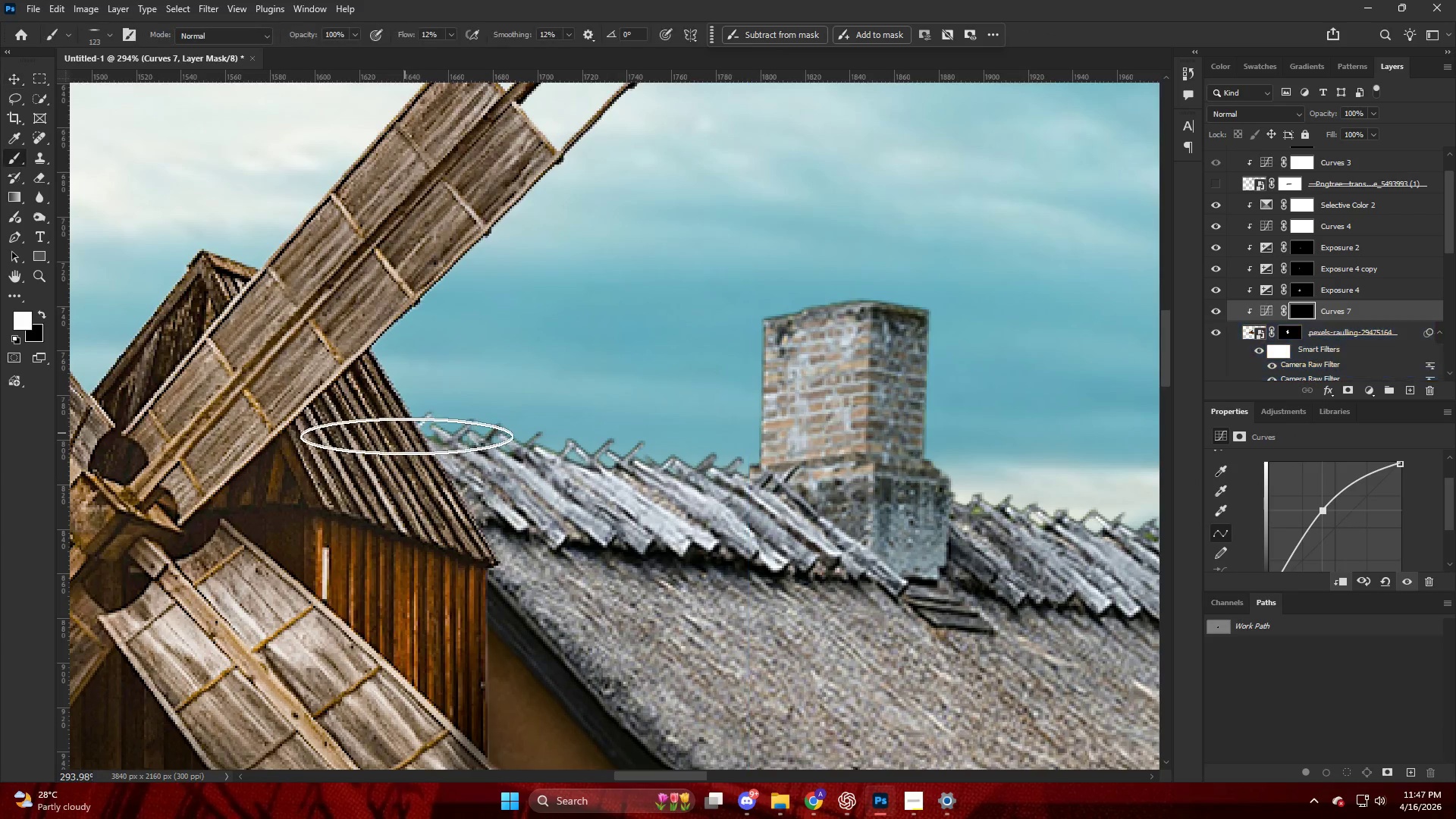 
scroll: coordinate [403, 431], scroll_direction: up, amount: 12.0
 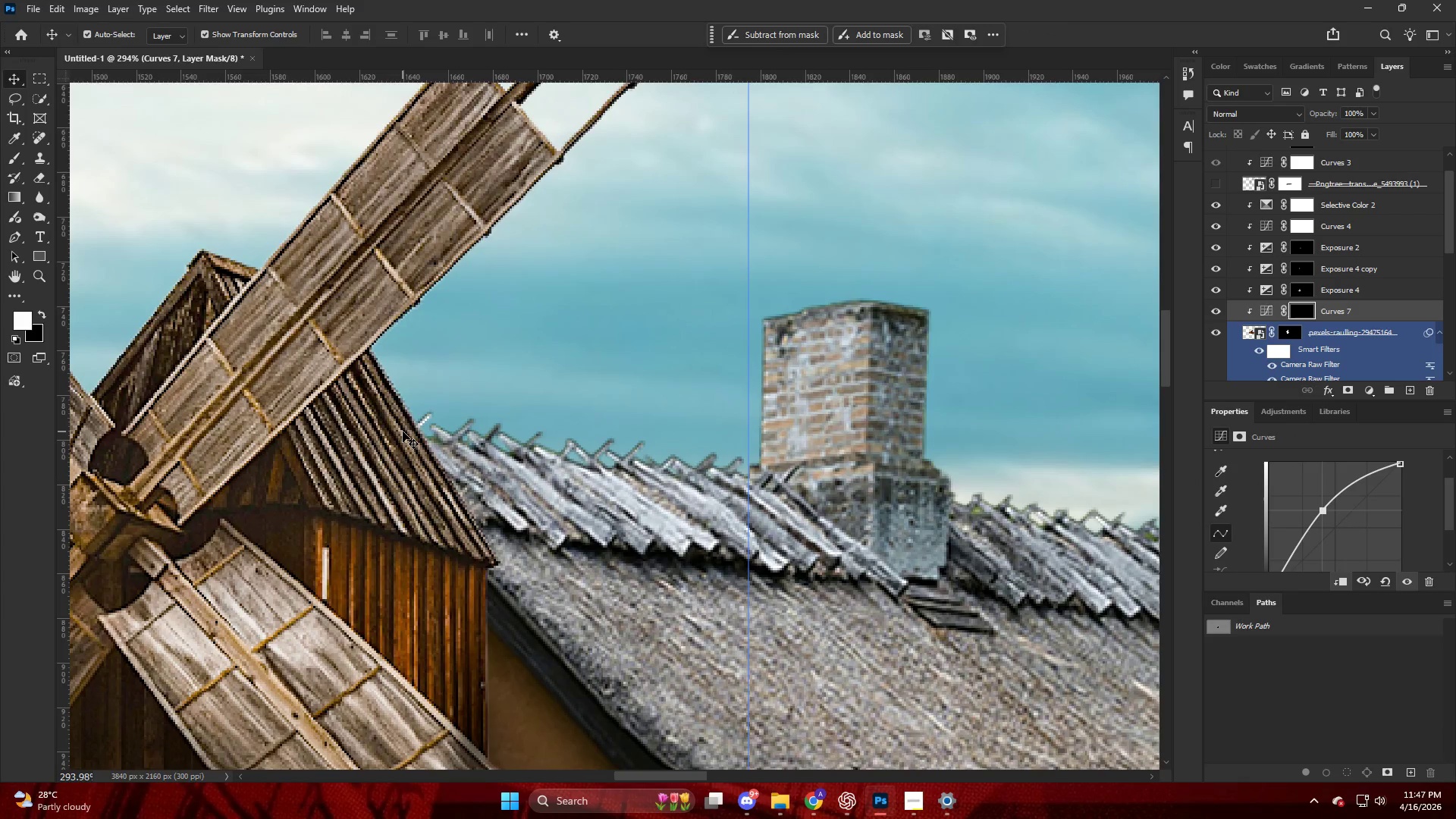 
key(Alt+AltLeft)
 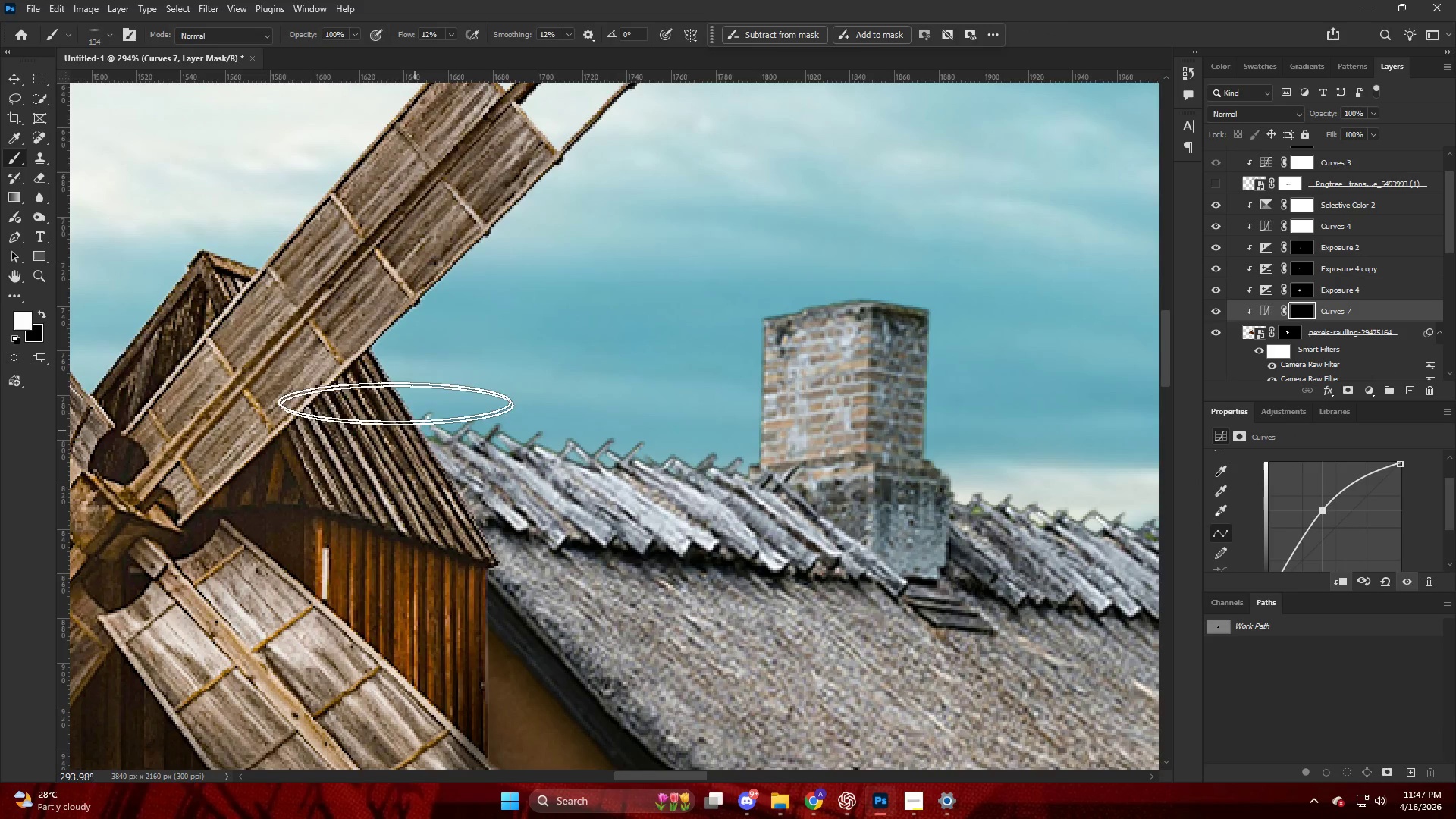 
left_click_drag(start_coordinate=[391, 397], to_coordinate=[391, 432])
 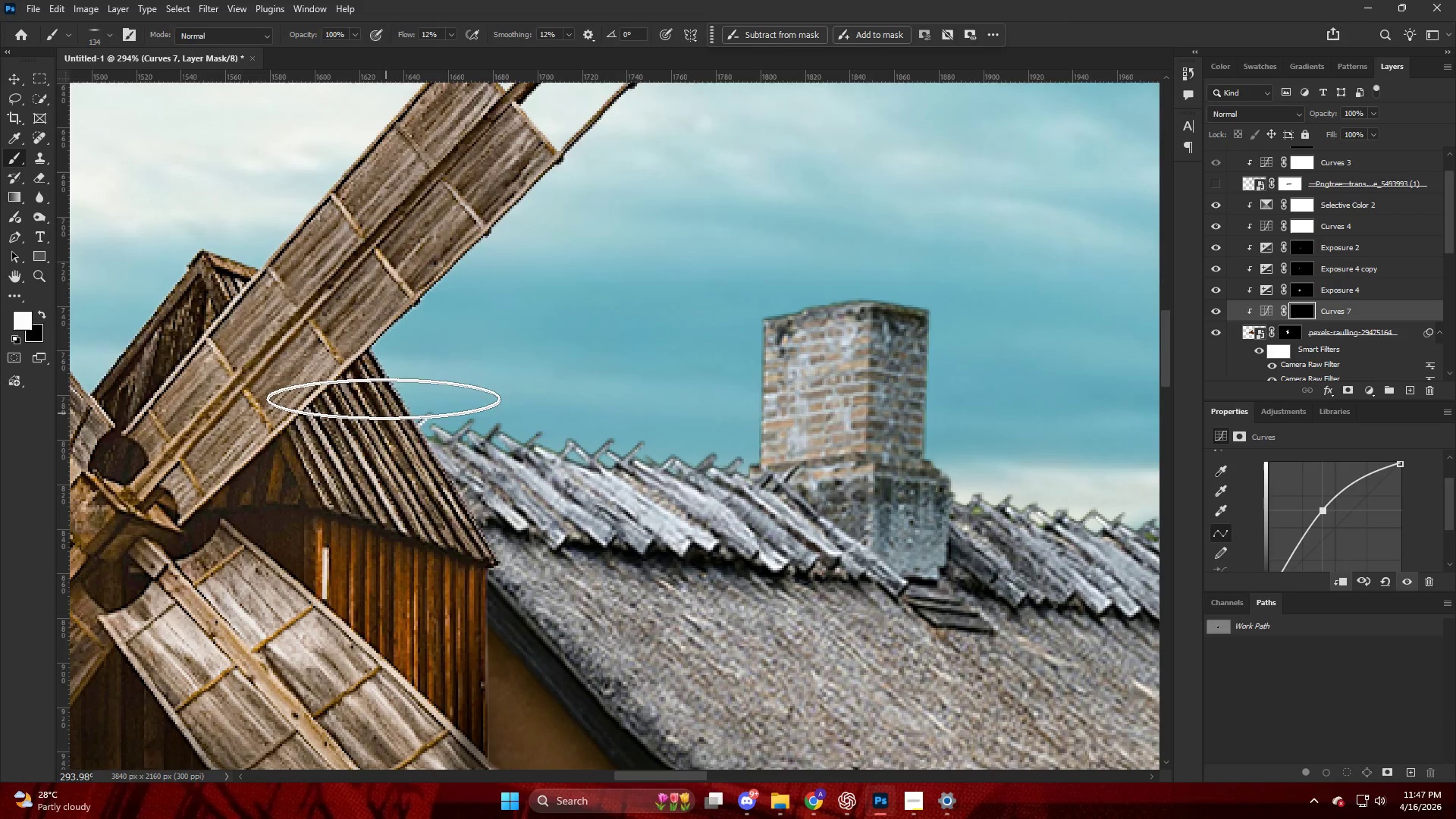 
left_click_drag(start_coordinate=[383, 397], to_coordinate=[398, 395])
 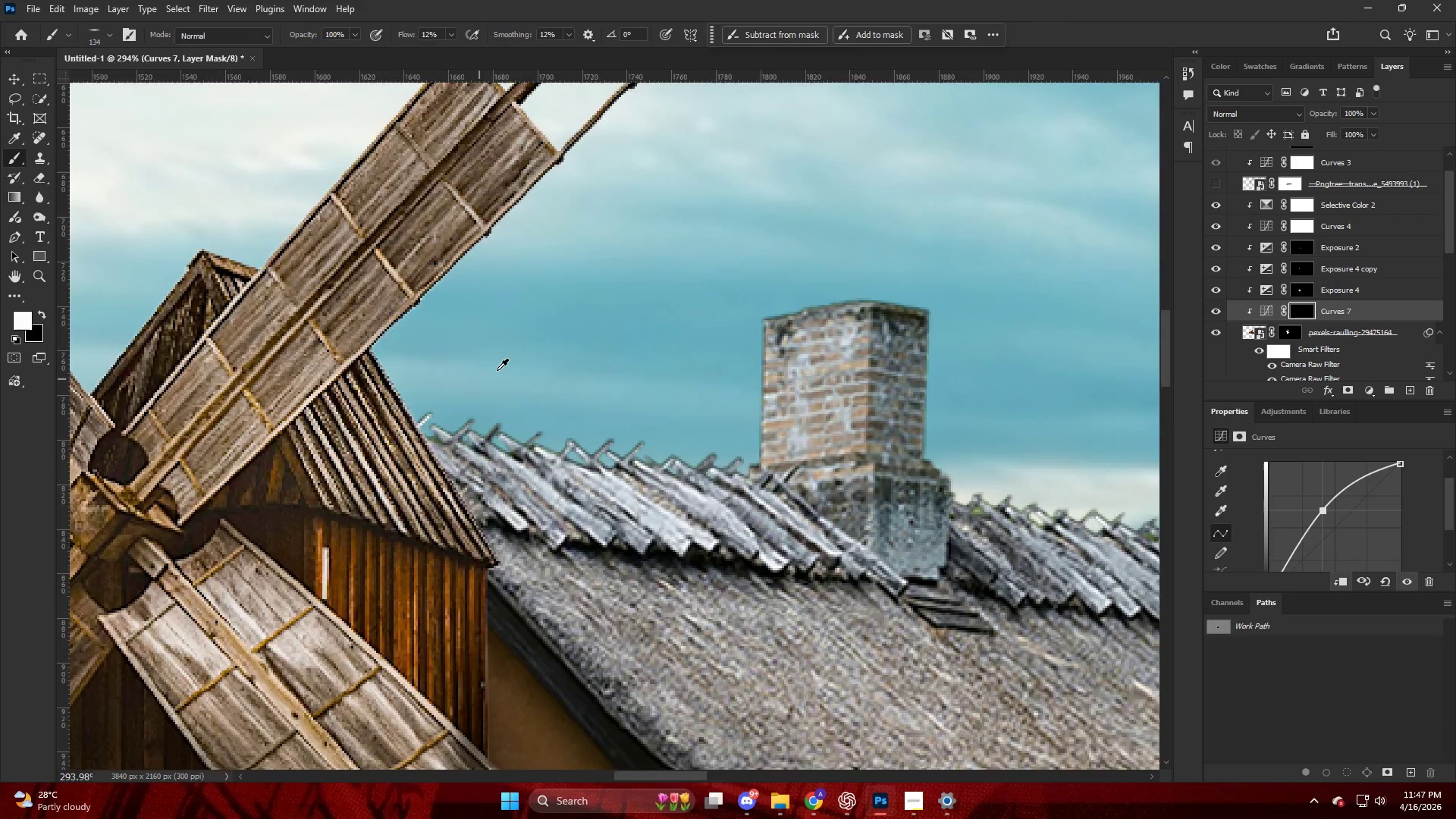 
hold_key(key=AltLeft, duration=0.58)
 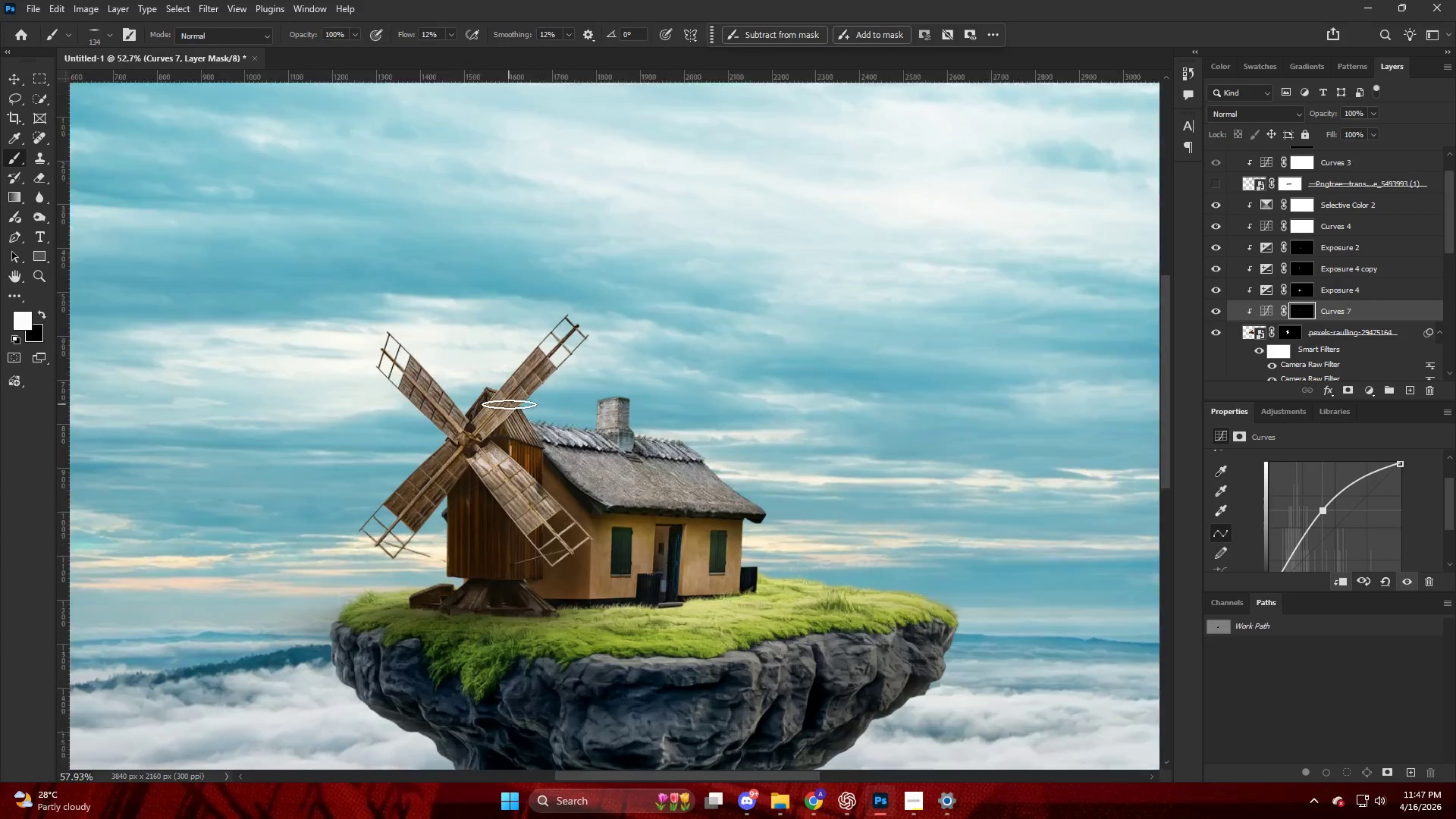 
key(Control+ControlLeft)
 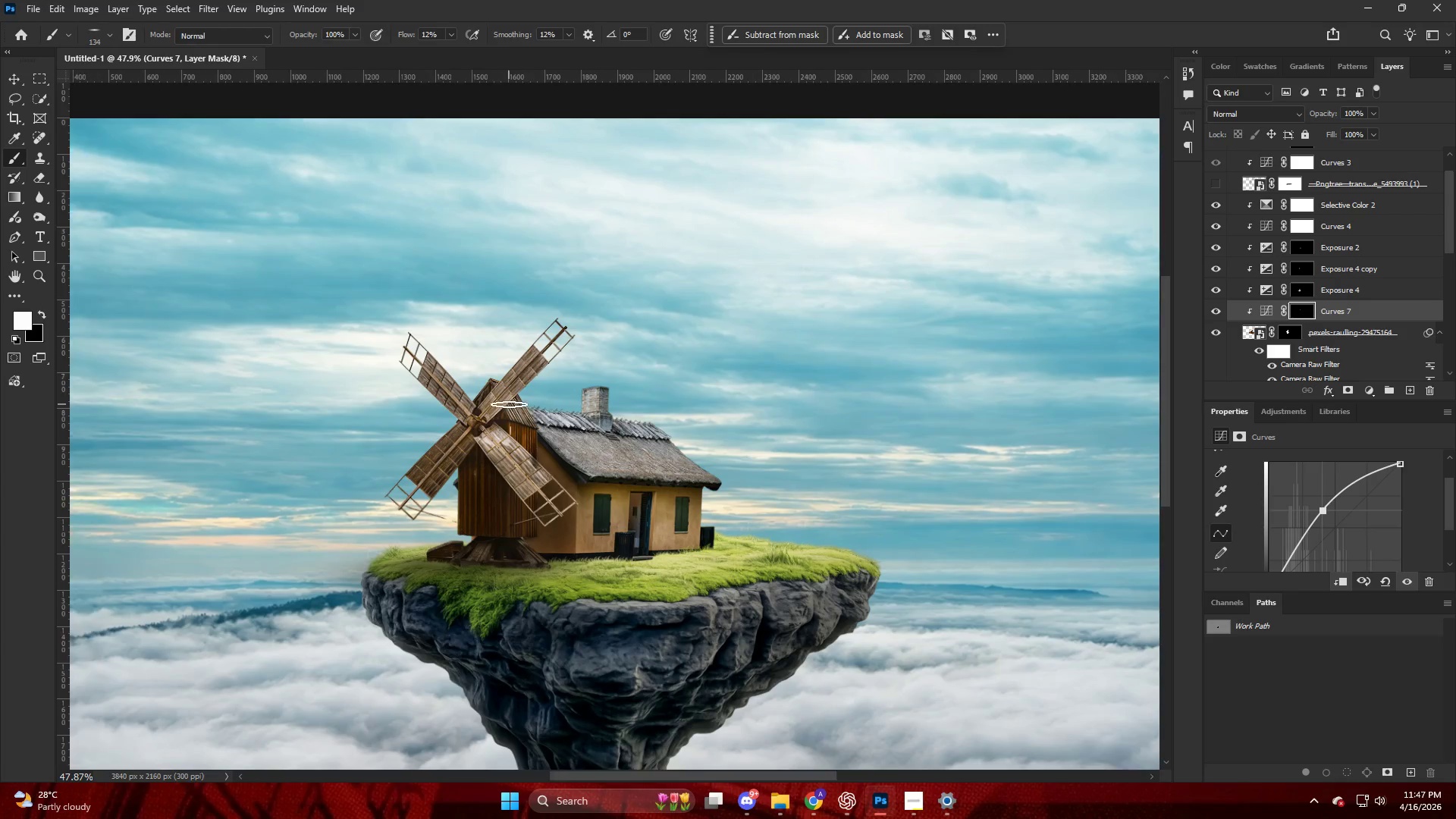 
hold_key(key=AltLeft, duration=0.38)
 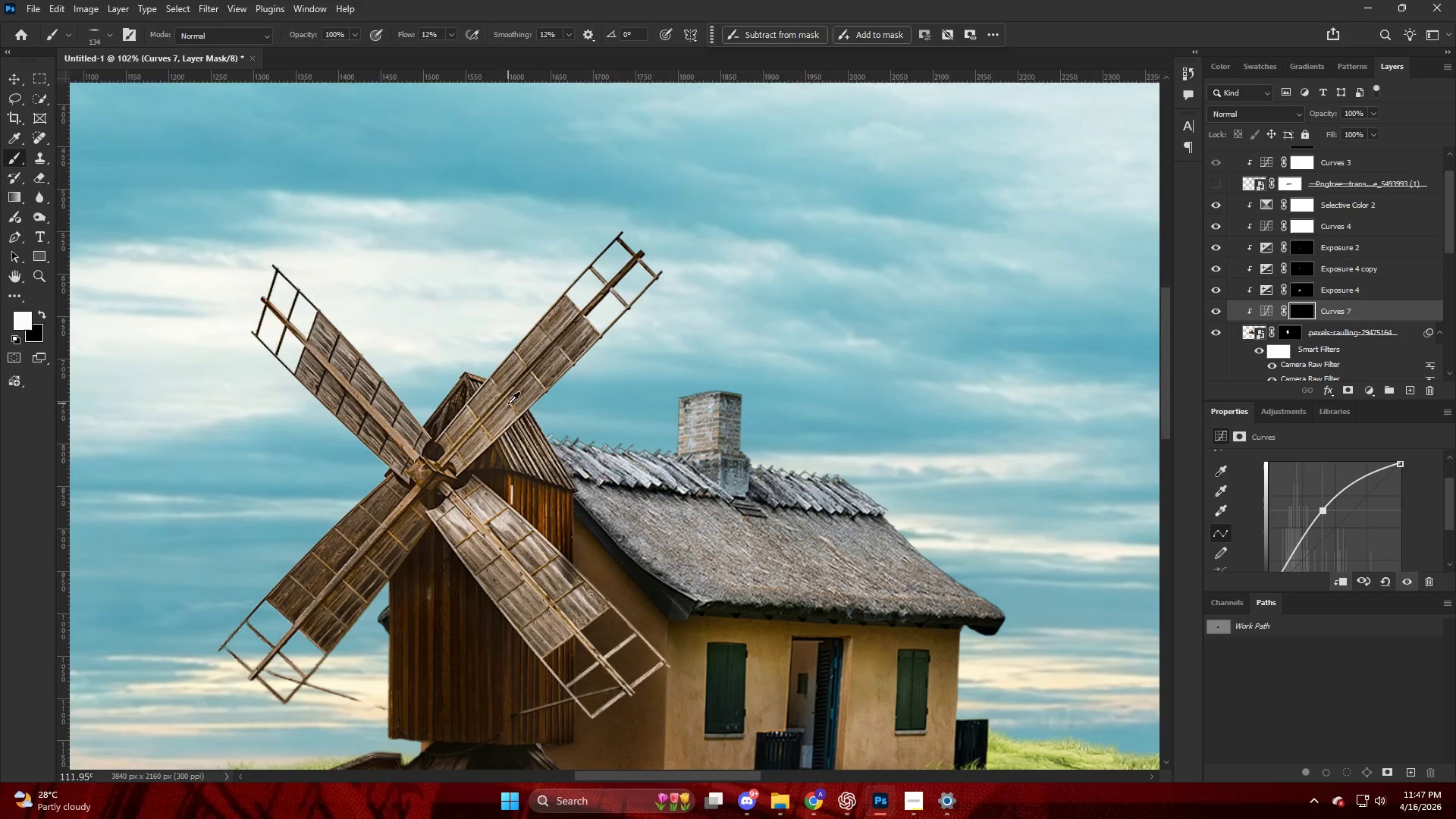 
key(V)
 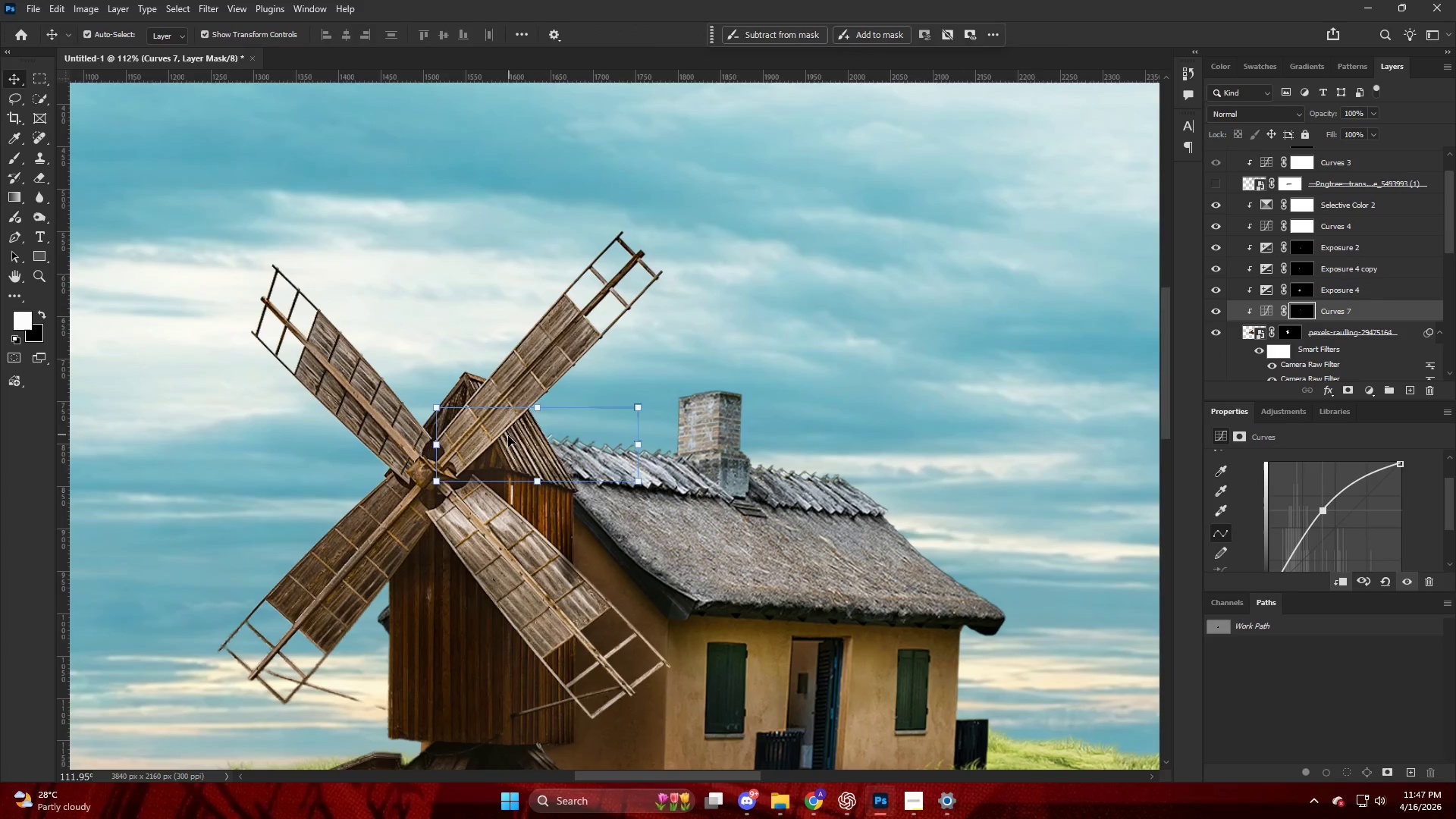 
left_click([508, 436])
 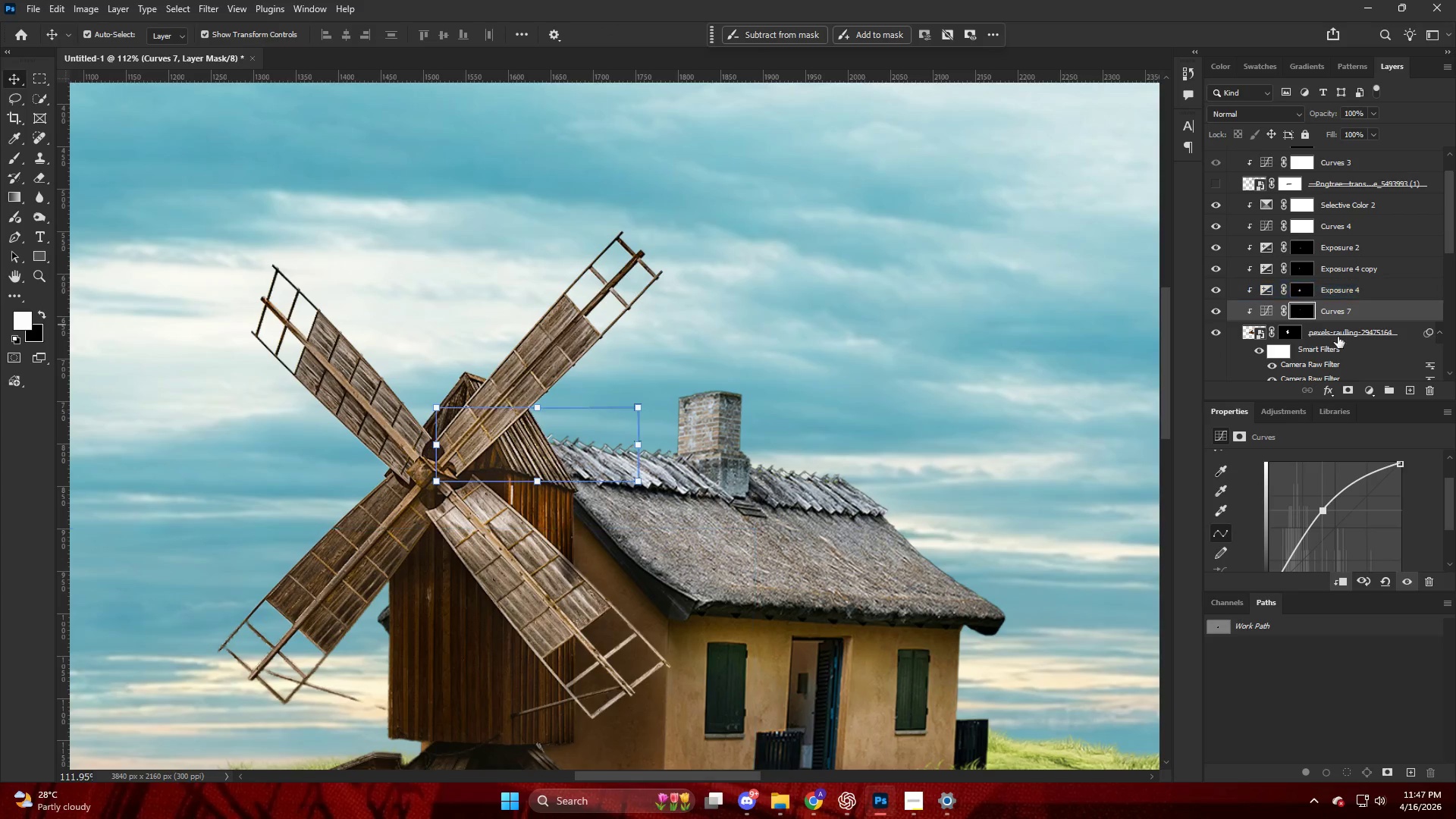 
scroll: coordinate [509, 403], scroll_direction: down, amount: 7.0
 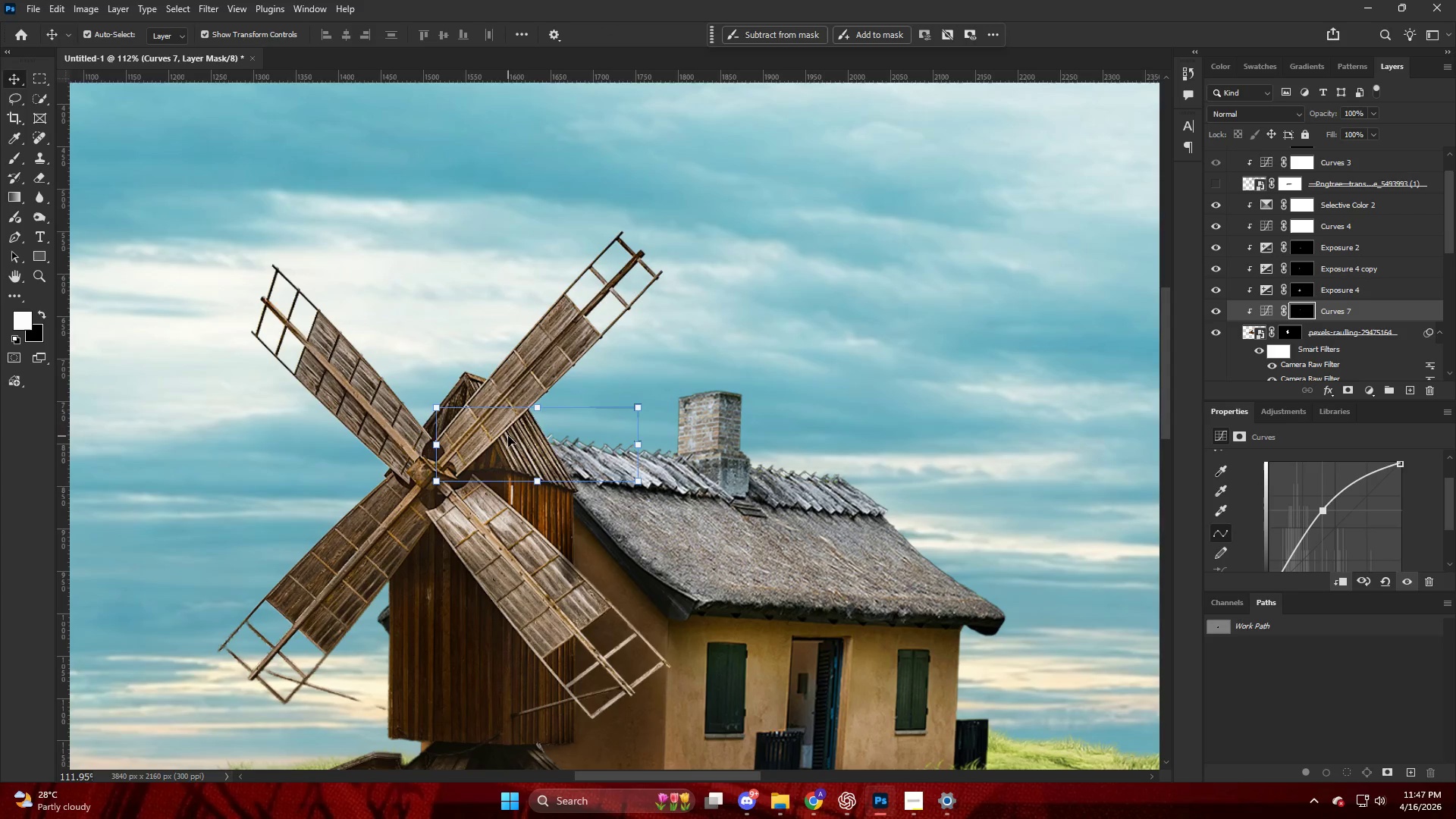 
left_click([1340, 335])
 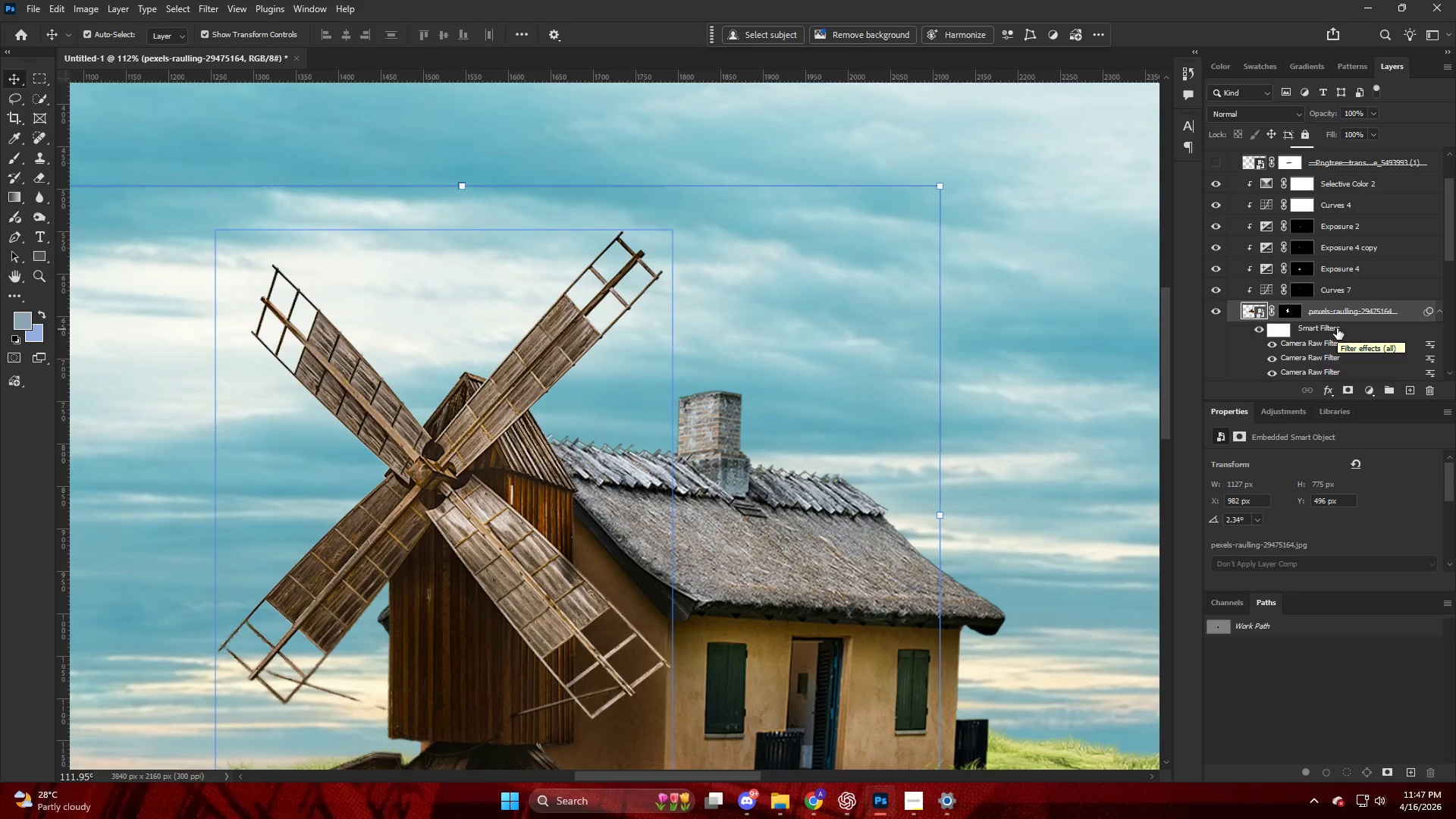 
wait(8.89)
 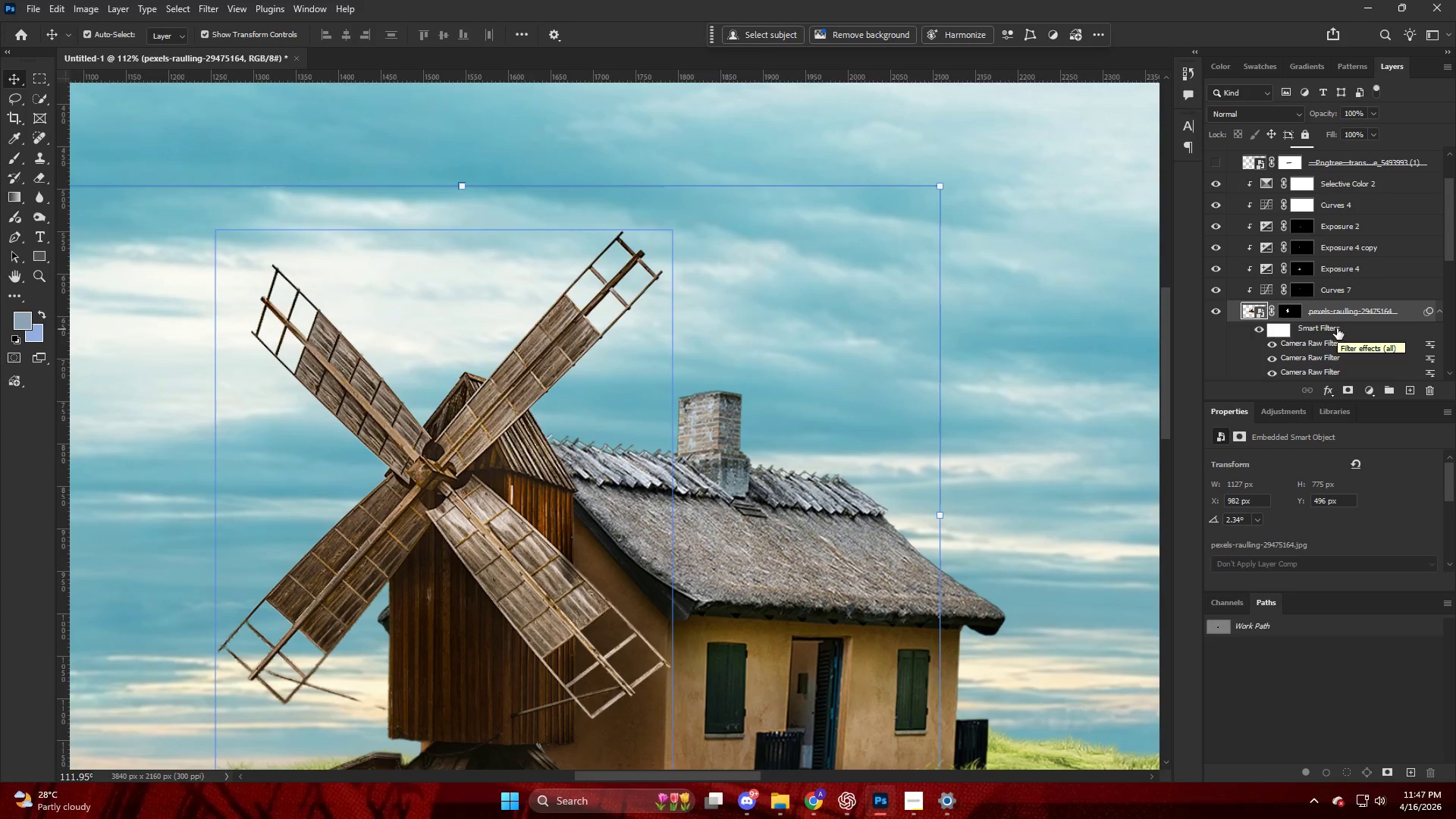 
left_click([1336, 190])
 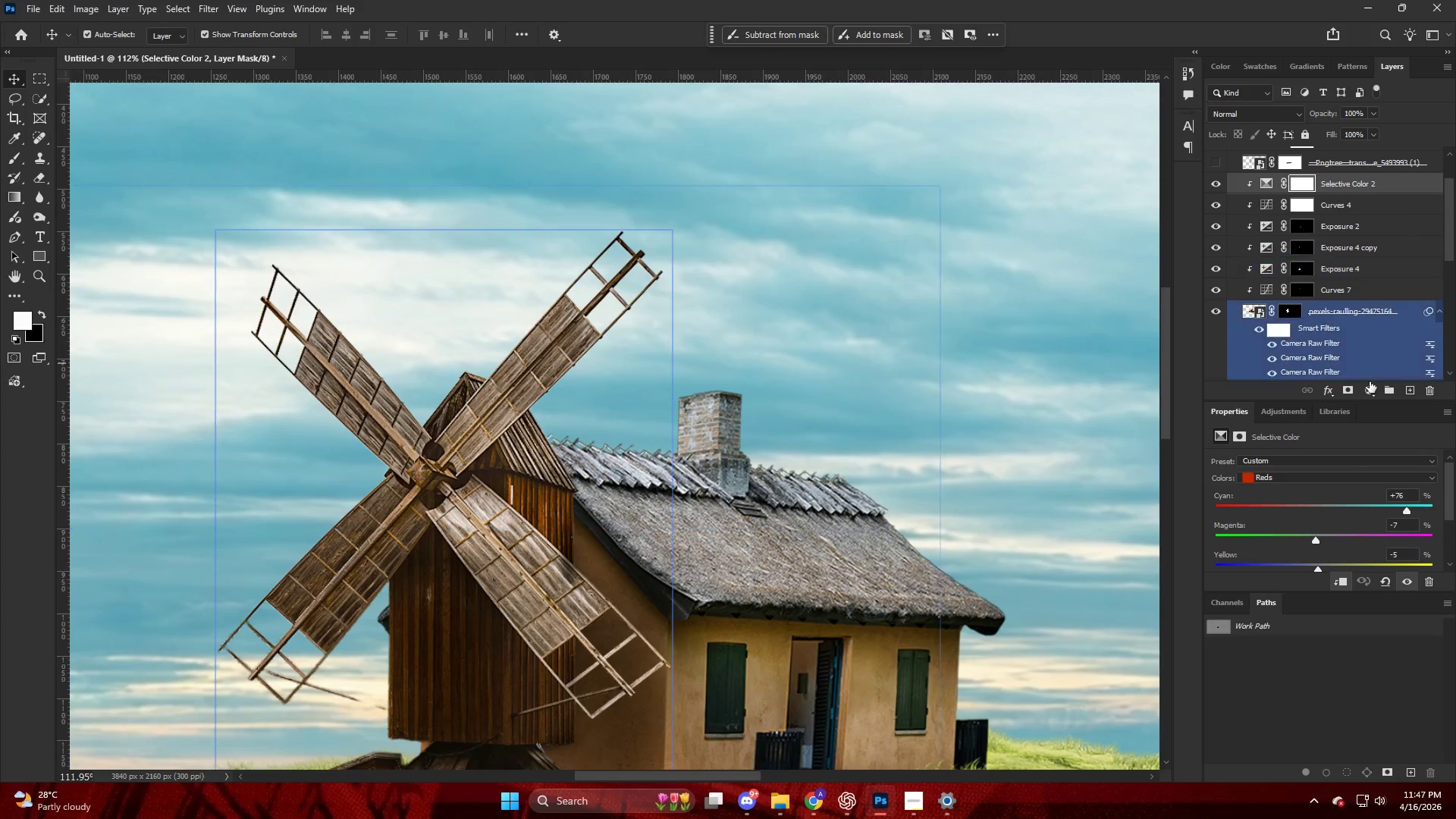 
left_click([1372, 391])
 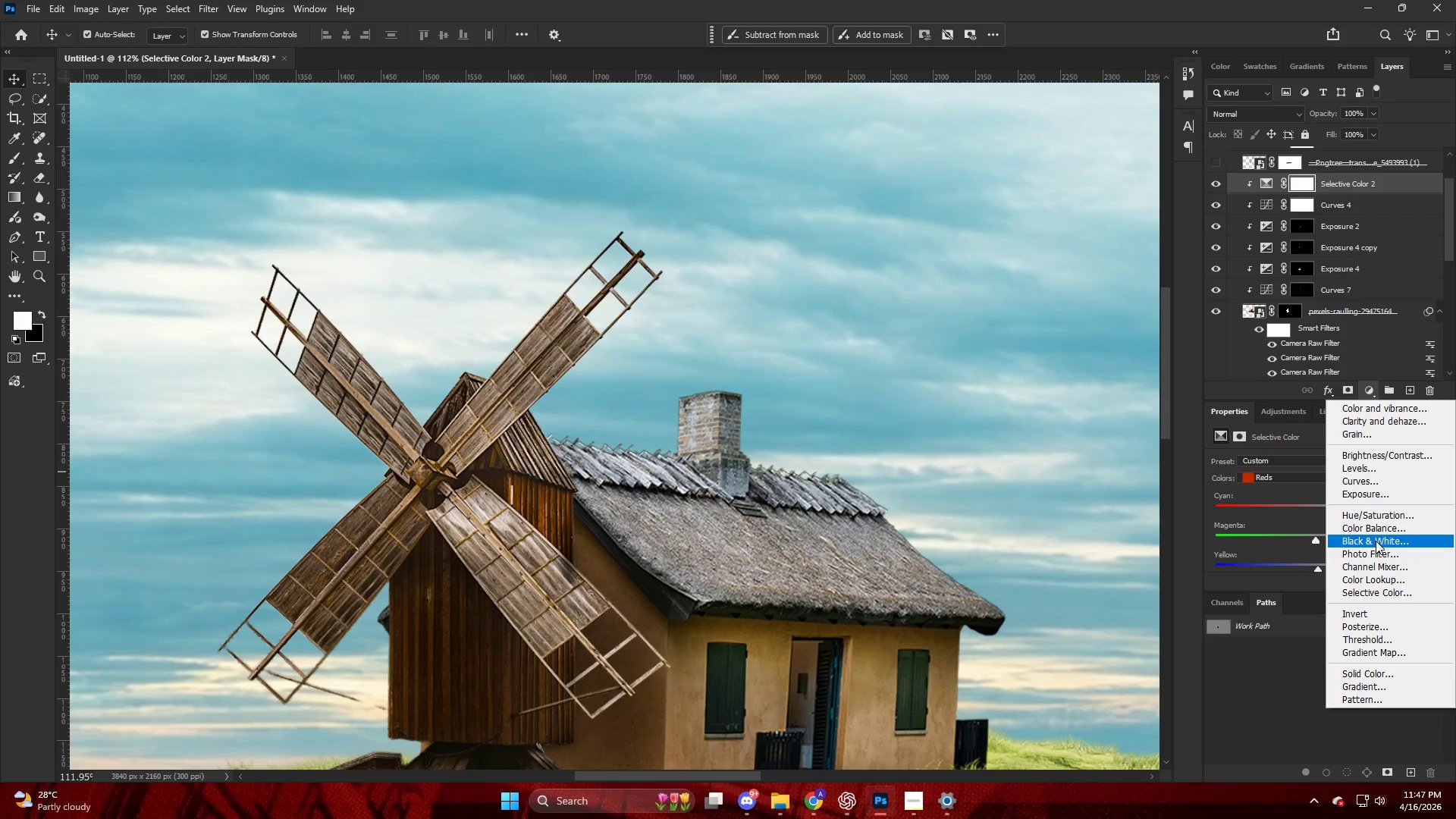 
wait(7.62)
 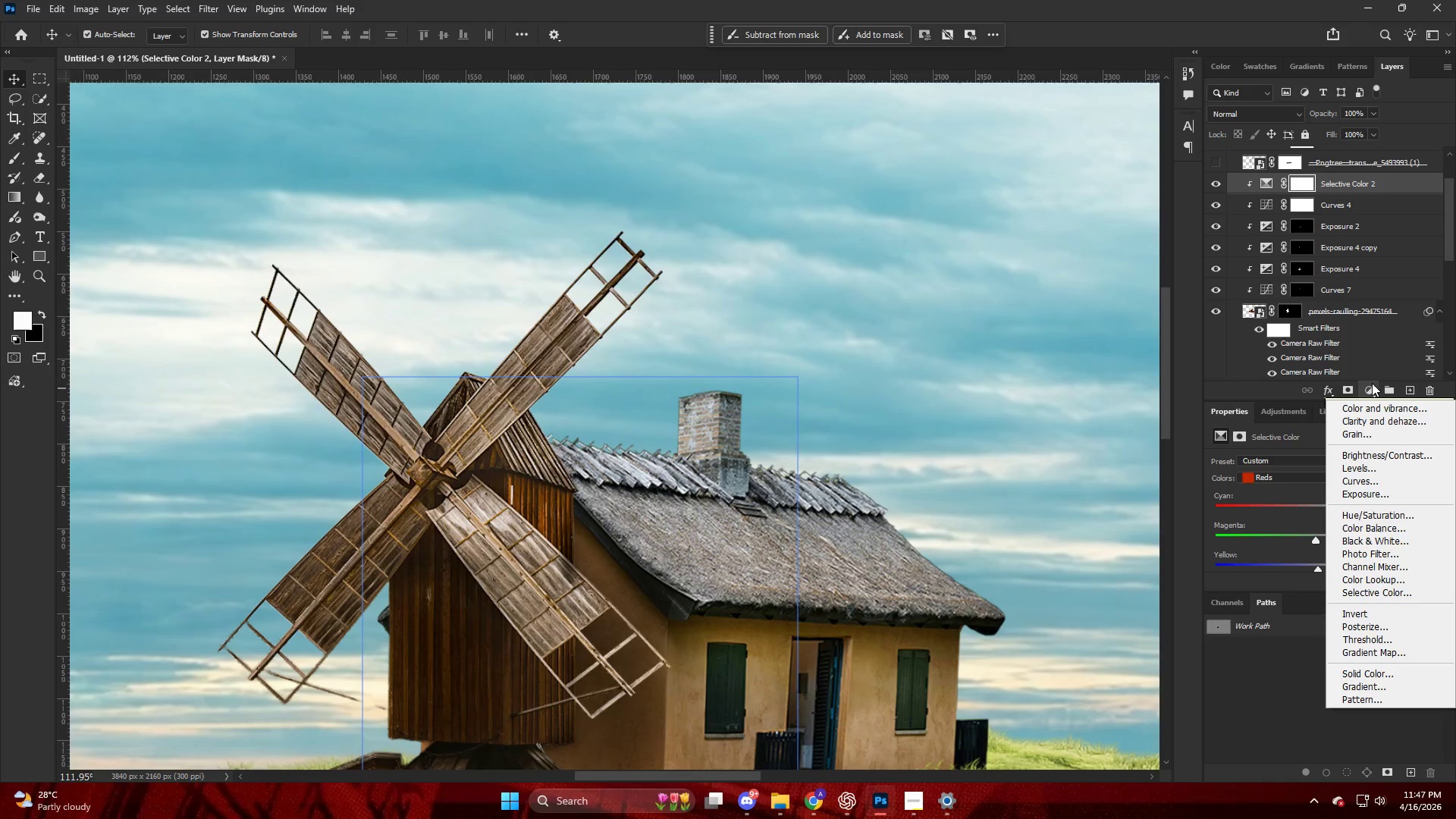 
hold_key(key=AltLeft, duration=0.33)
scroll: coordinate [736, 444], scroll_direction: down, amount: 5.0
 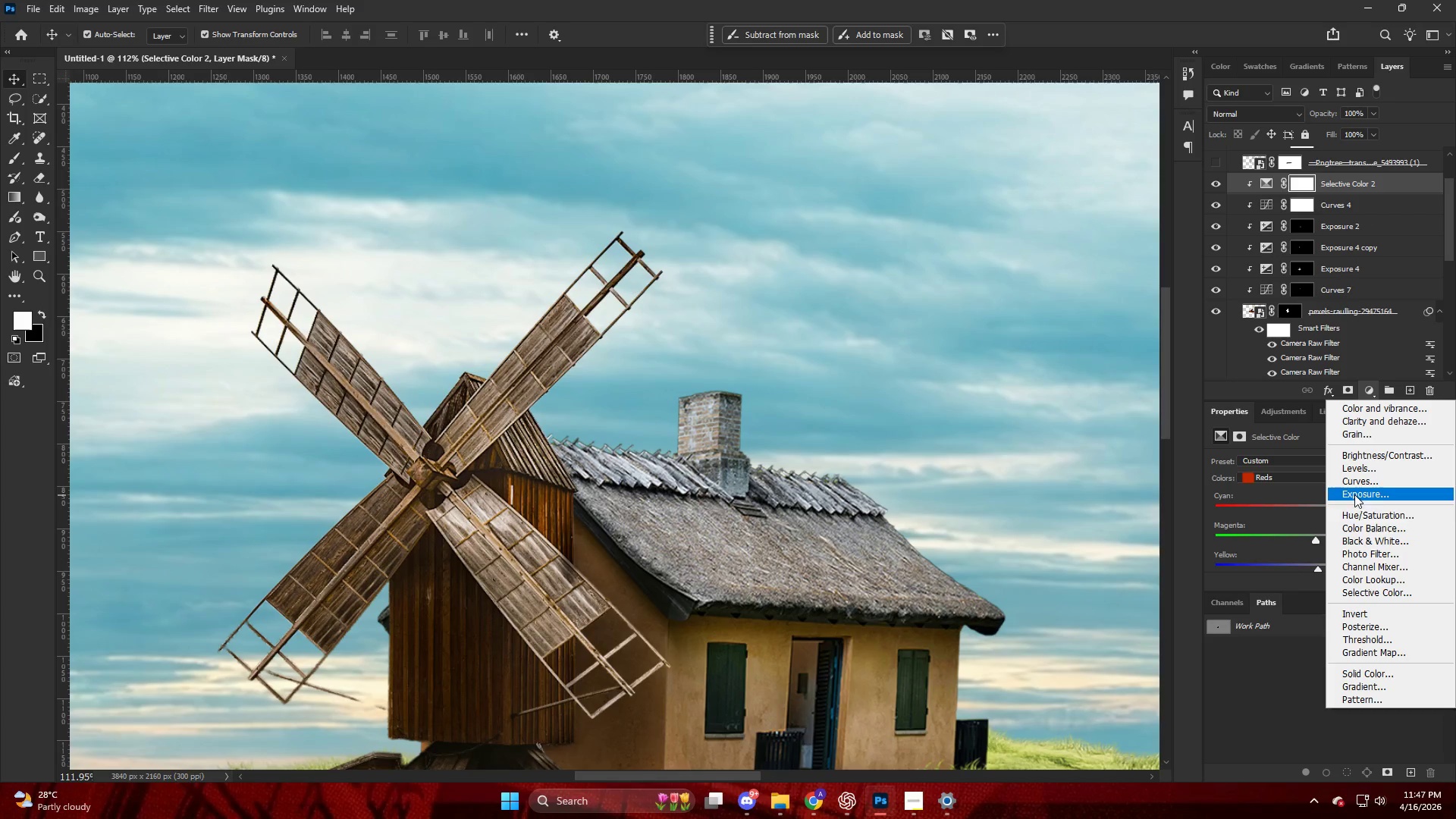 
left_click([1362, 523])
 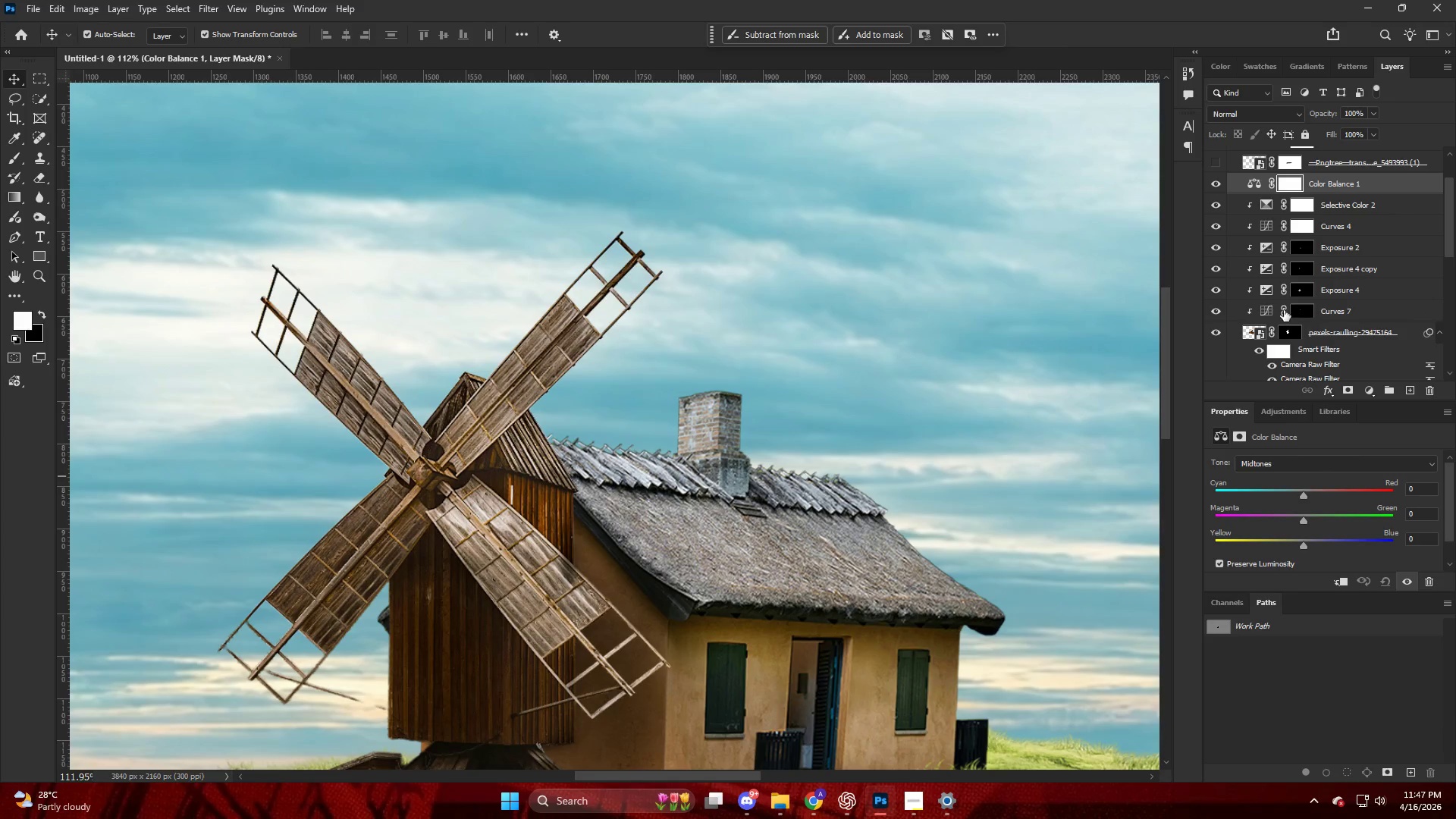 
hold_key(key=AltLeft, duration=1.05)
left_click([1355, 193])
 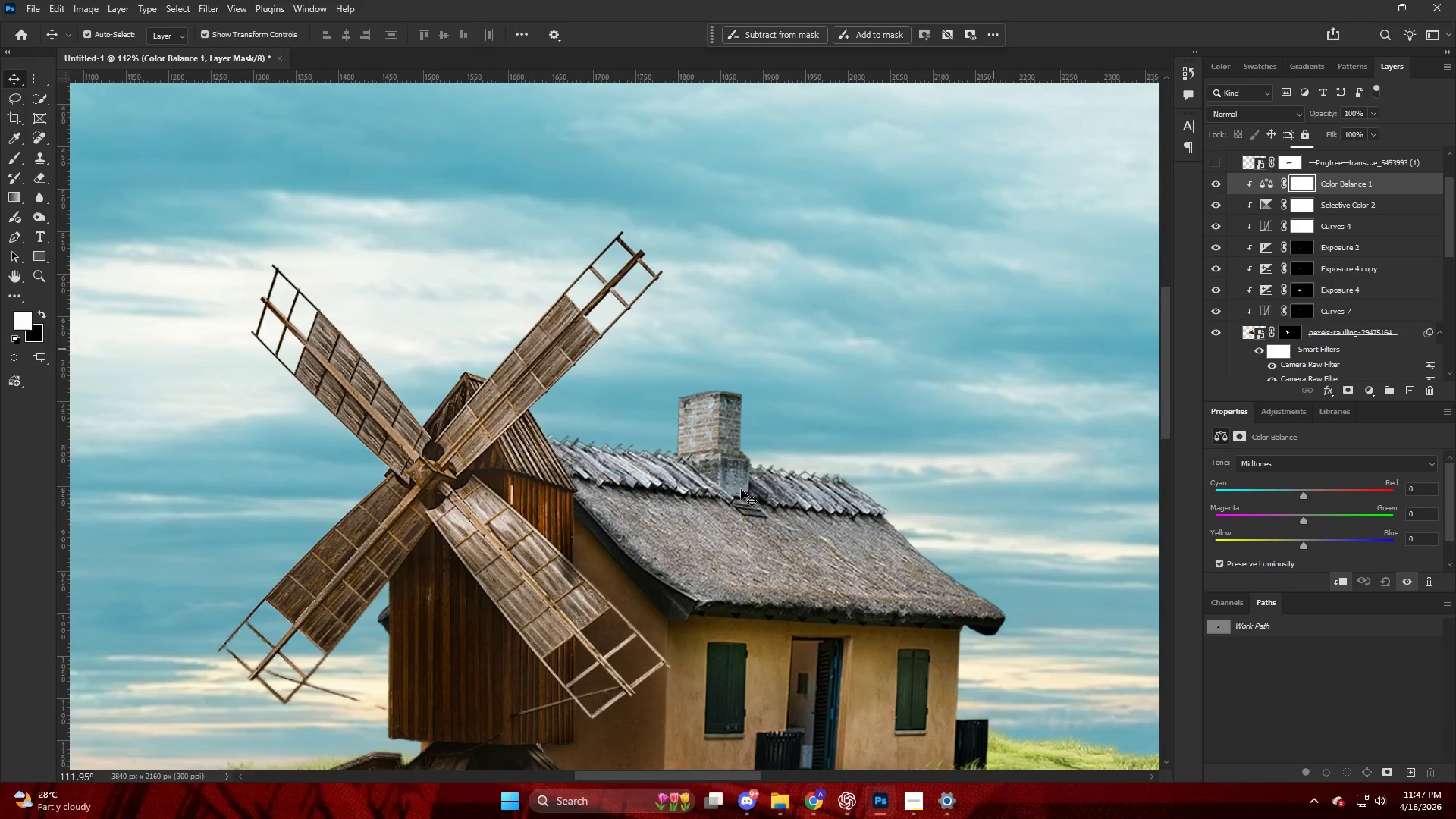 
key(Alt+AltLeft)
 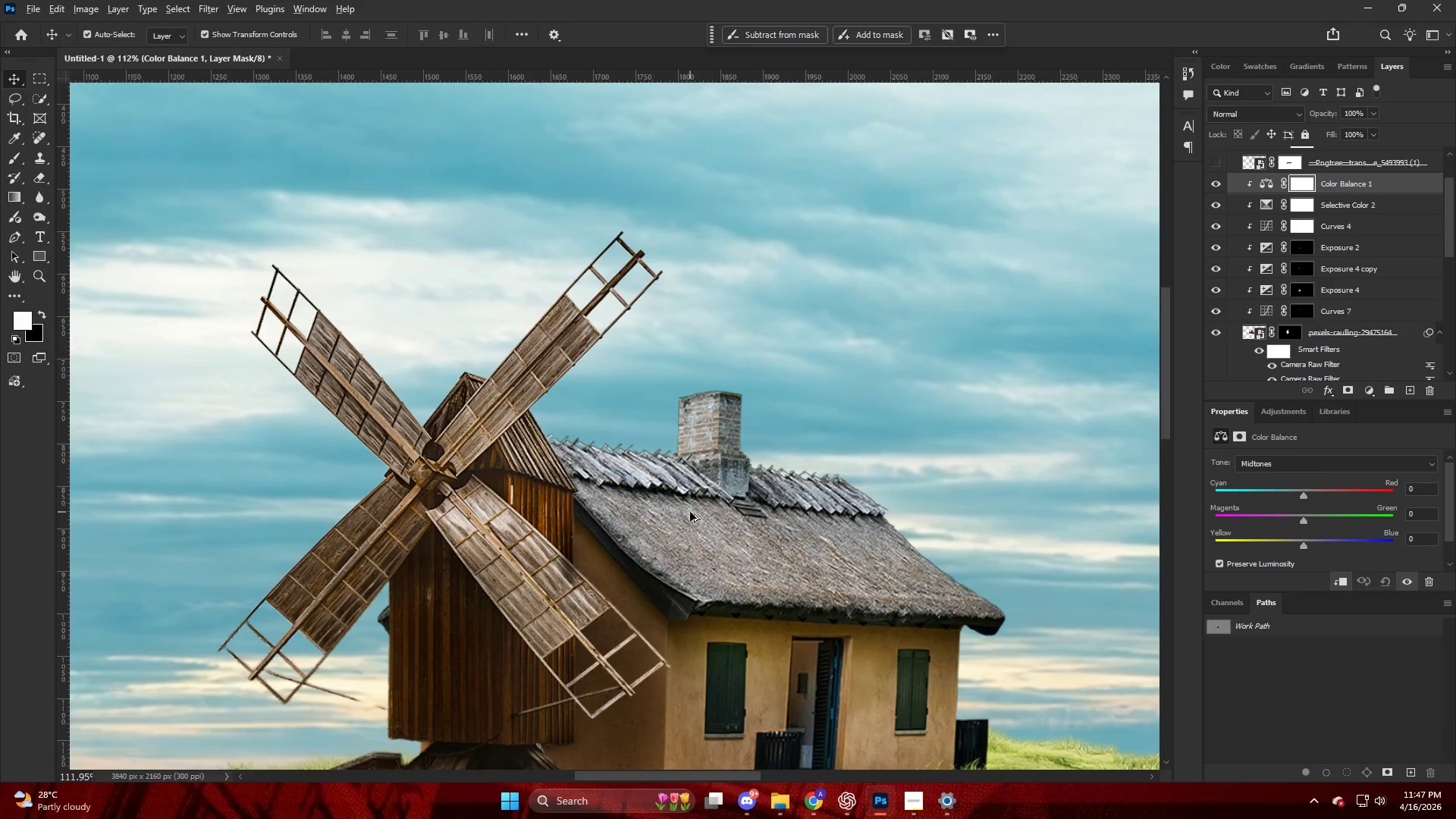 
key(Alt+AltLeft)
 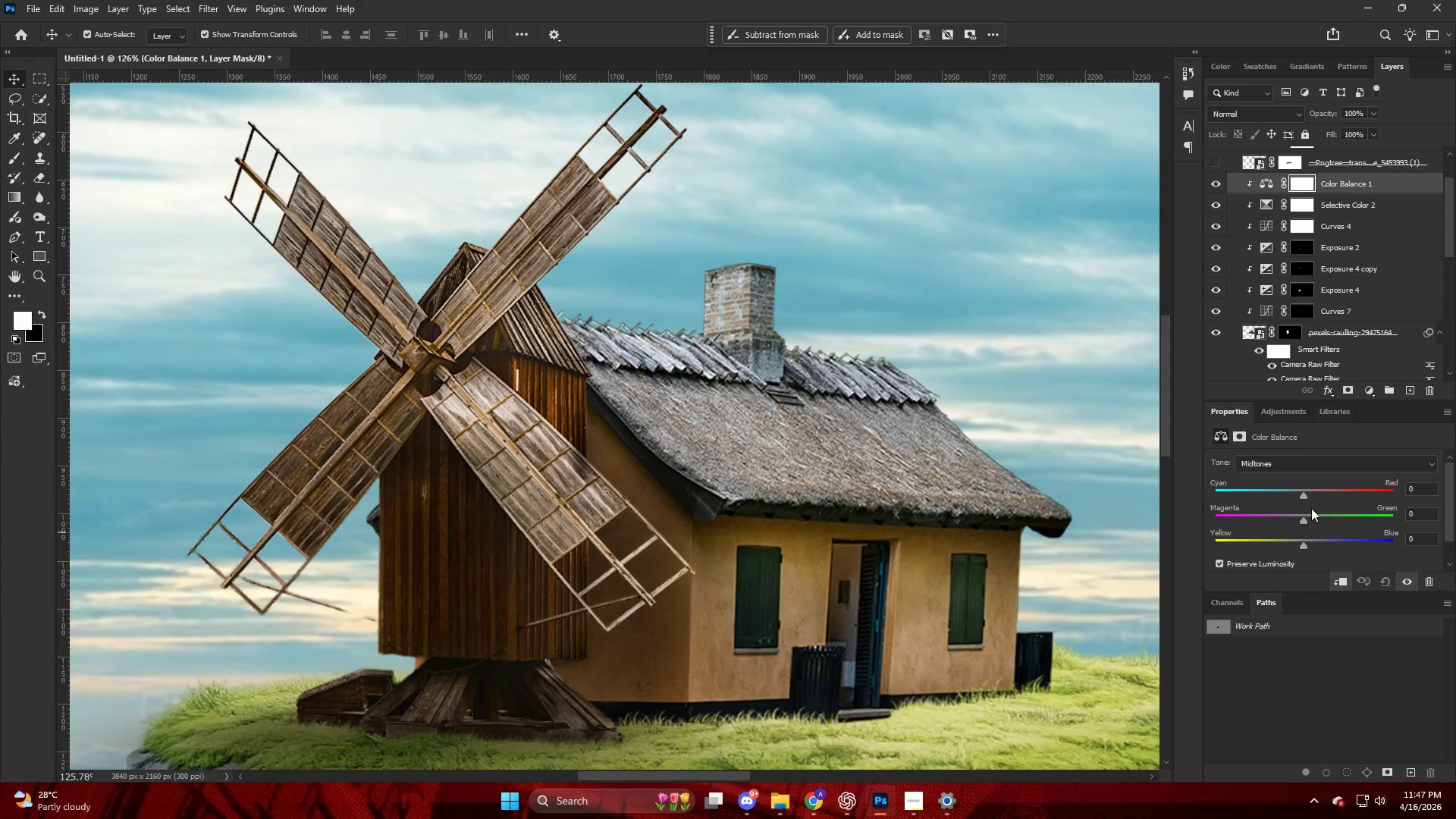 
scroll: coordinate [652, 522], scroll_direction: down, amount: 3.0
 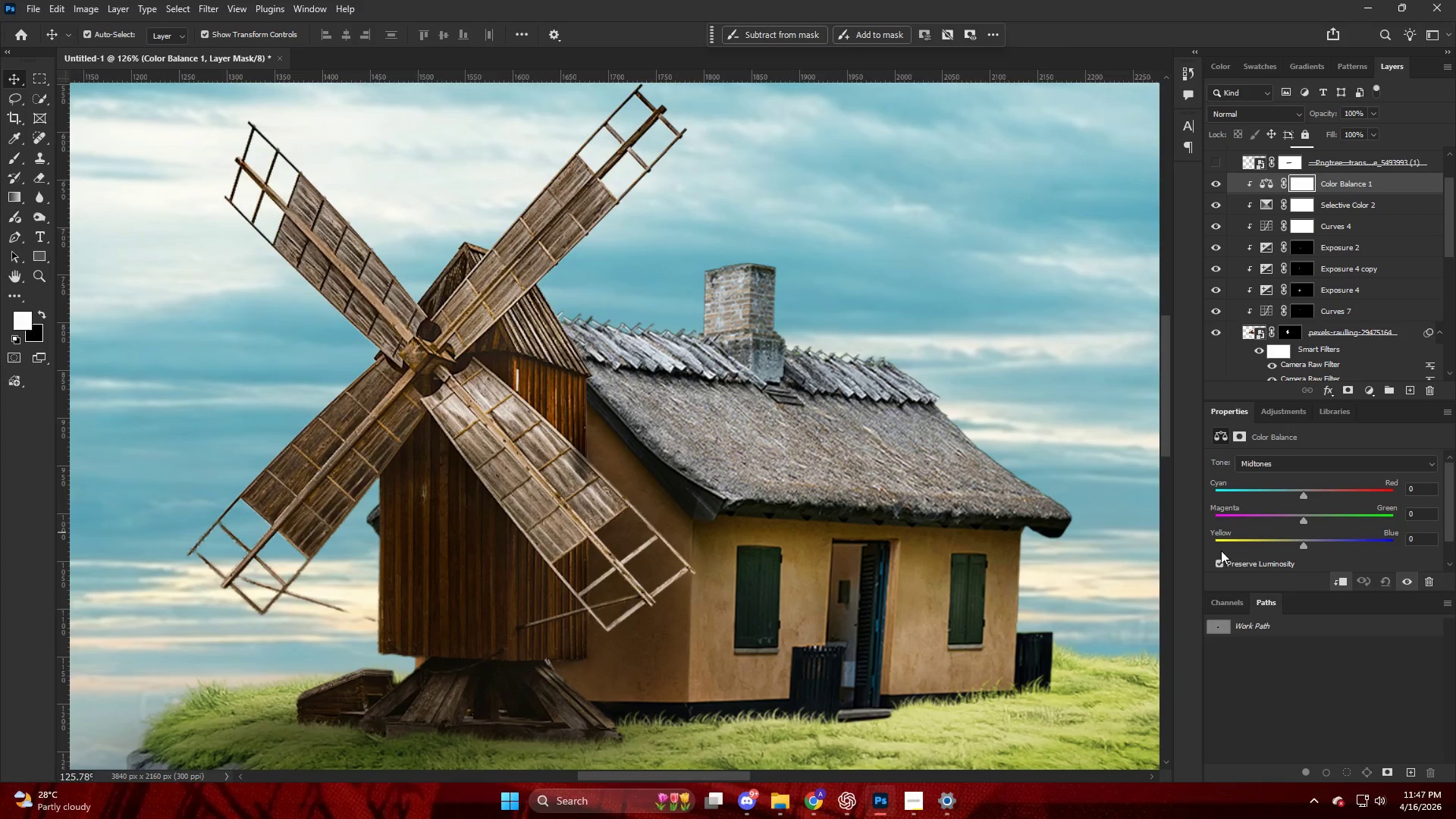 
left_click_drag(start_coordinate=[1307, 514], to_coordinate=[1317, 519])
 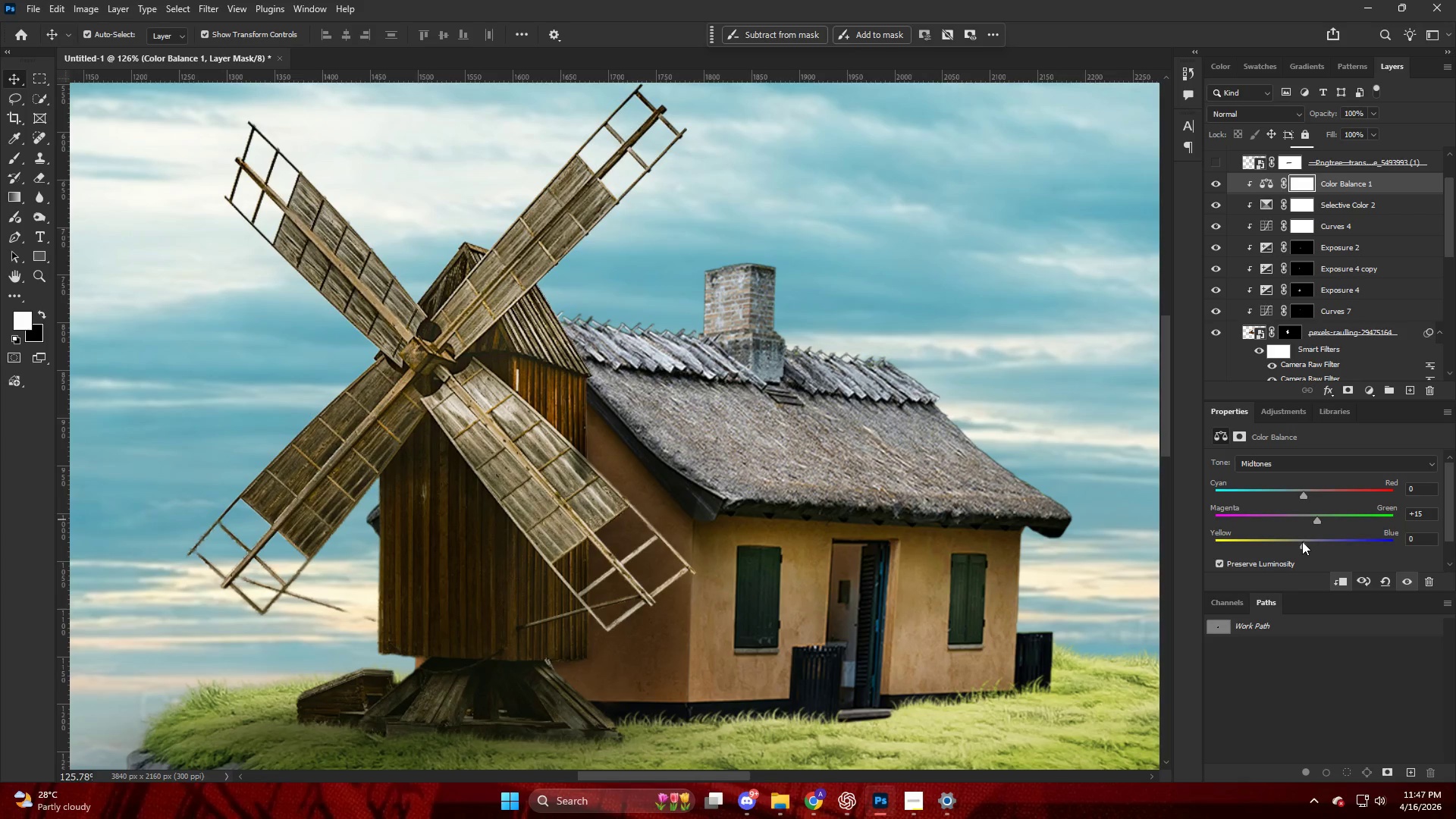 
left_click_drag(start_coordinate=[1302, 542], to_coordinate=[1323, 544])
 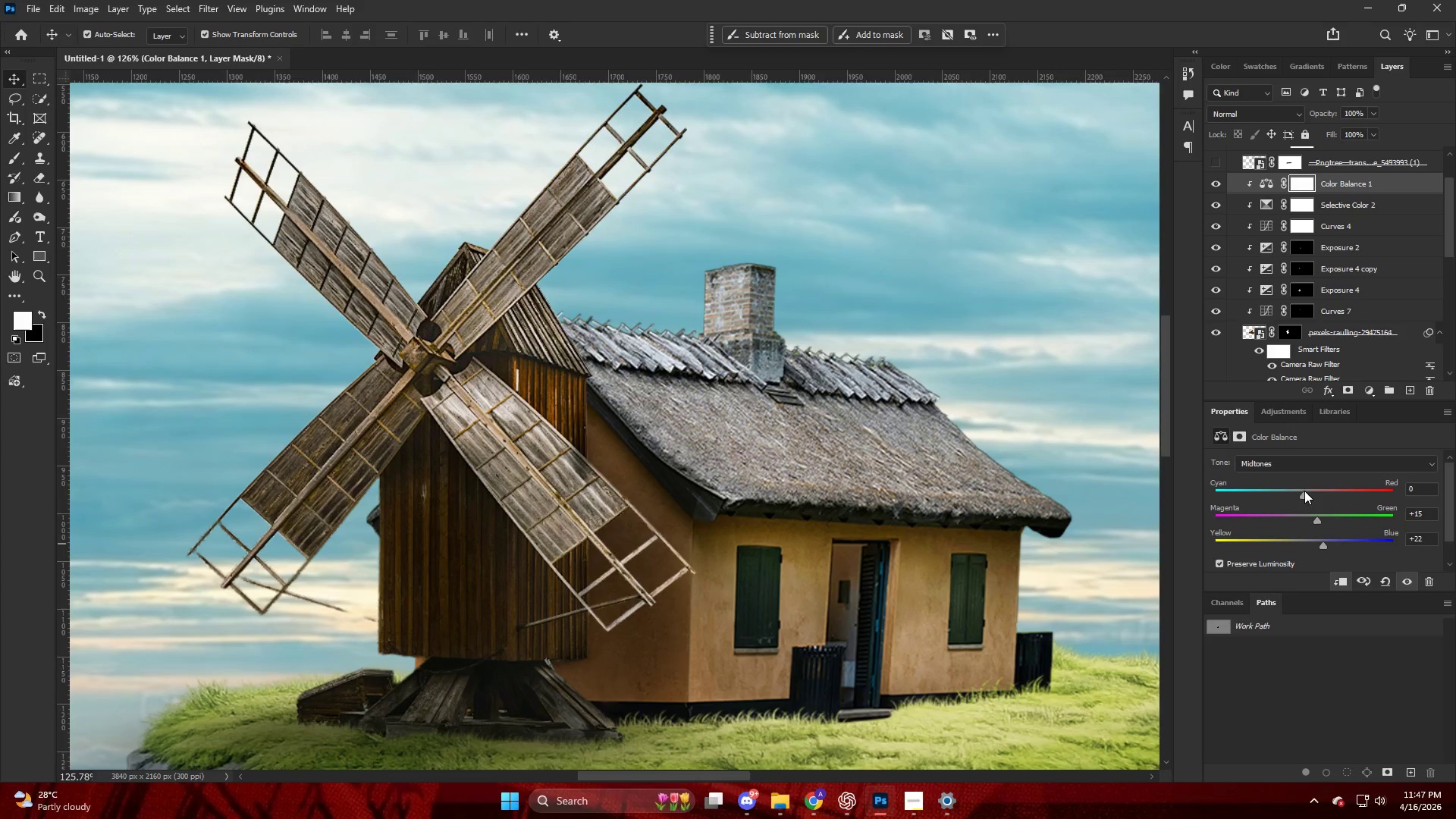 
left_click_drag(start_coordinate=[1299, 493], to_coordinate=[1302, 498])
 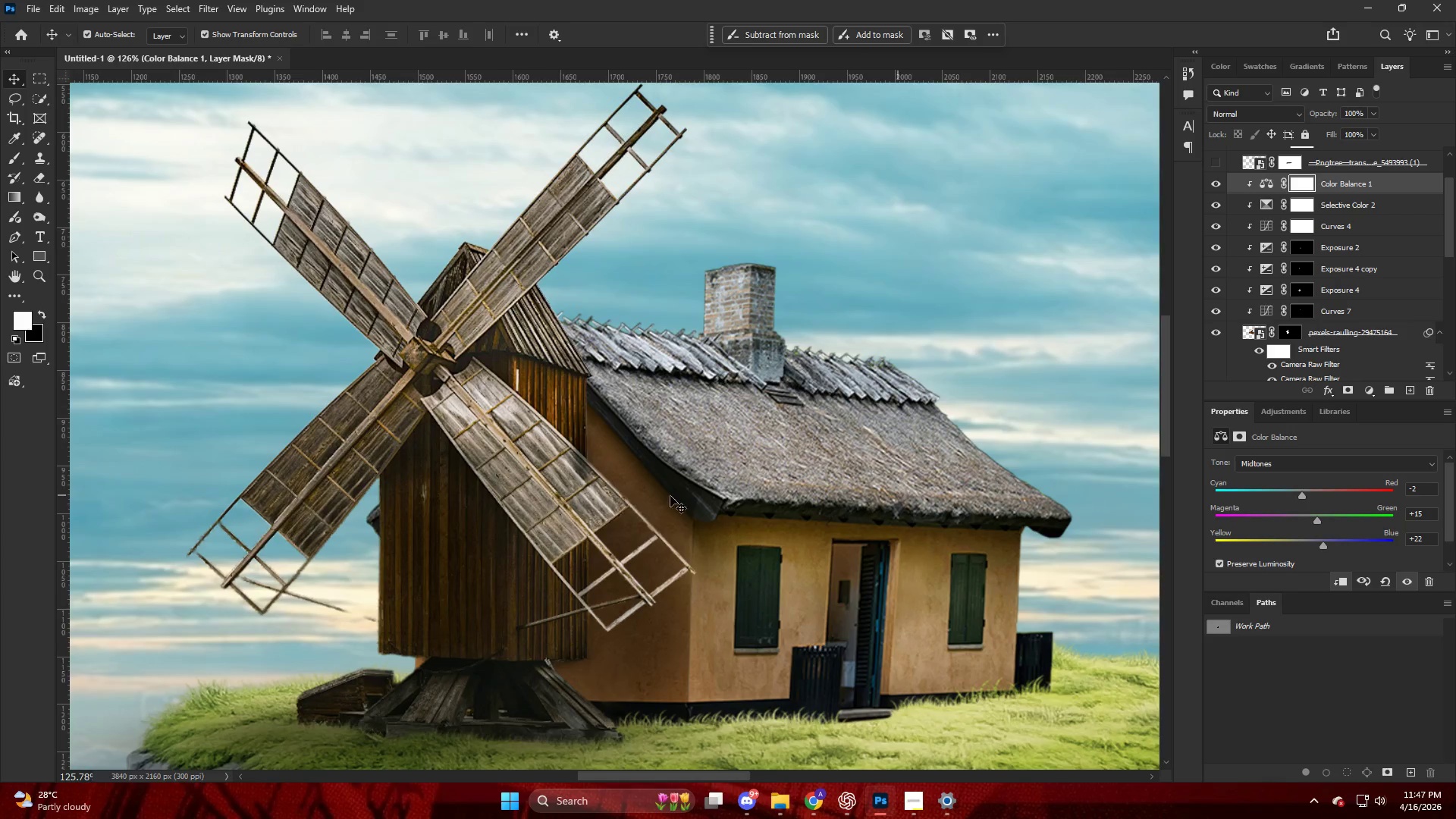 
hold_key(key=AltLeft, duration=0.47)
scroll: coordinate [843, 469], scroll_direction: down, amount: 20.0
 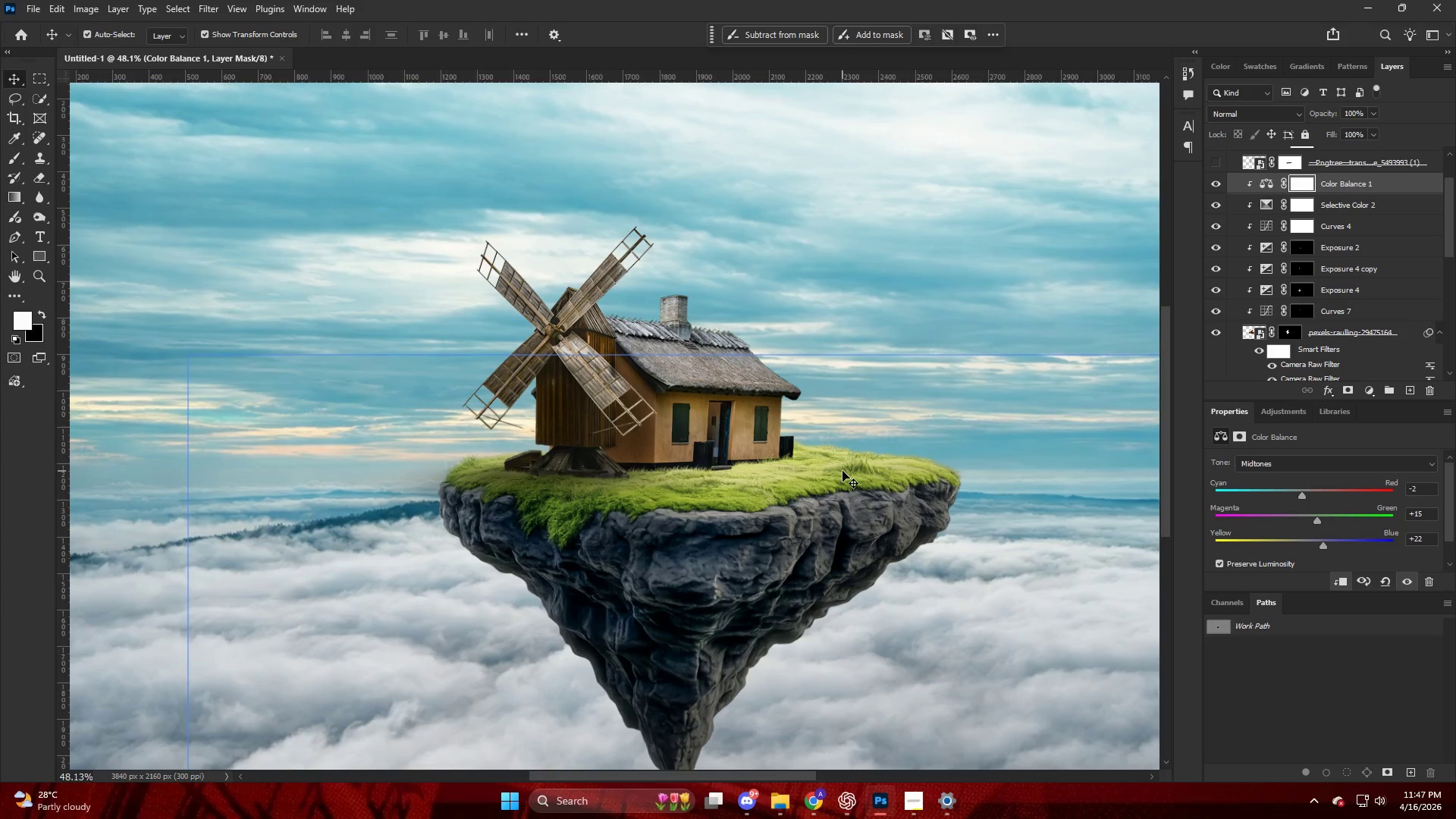 
hold_key(key=AltLeft, duration=1.14)
 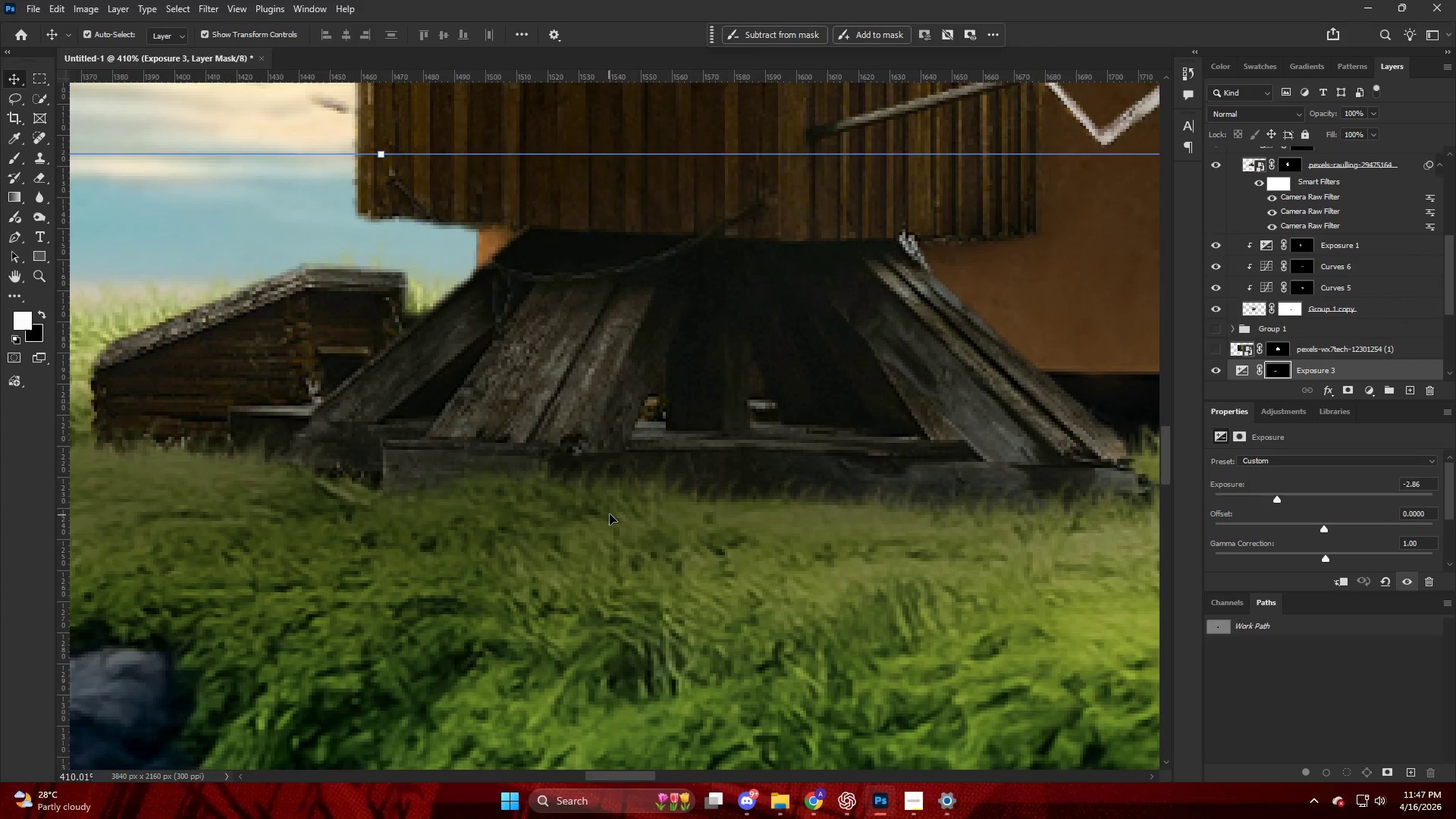 
key(V)
 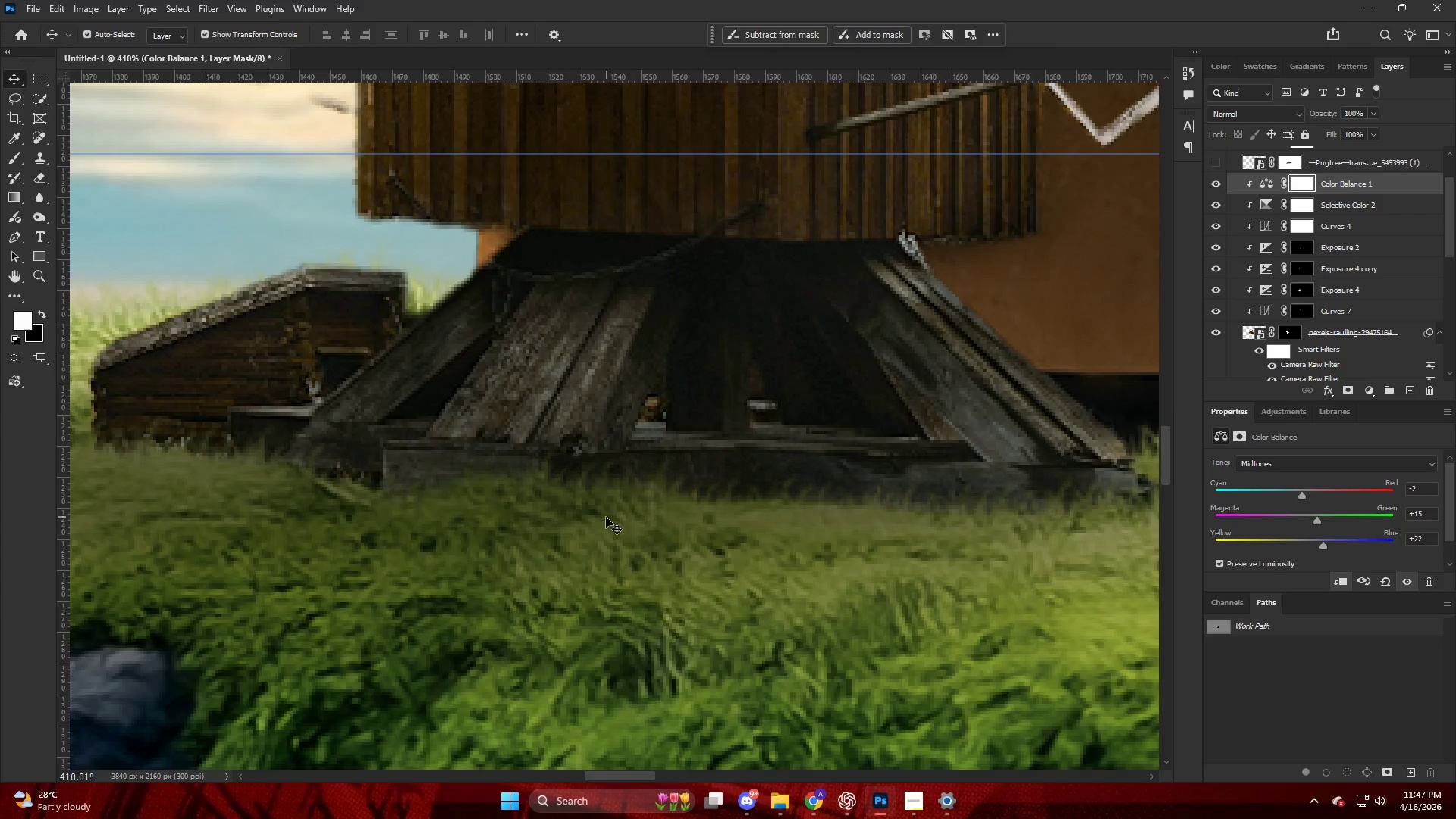 
left_click([607, 516])
 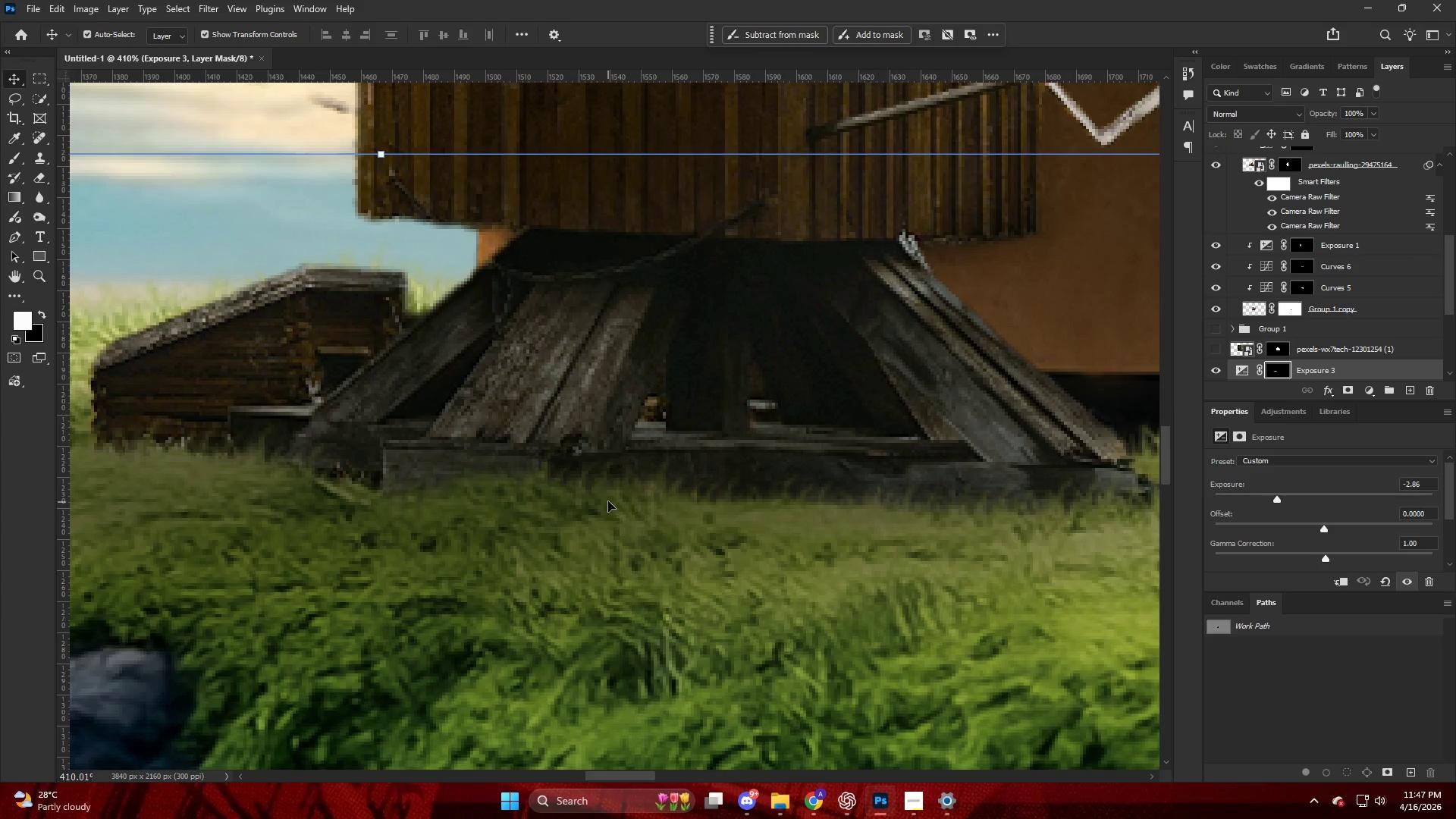 
scroll: coordinate [652, 500], scroll_direction: up, amount: 23.0
 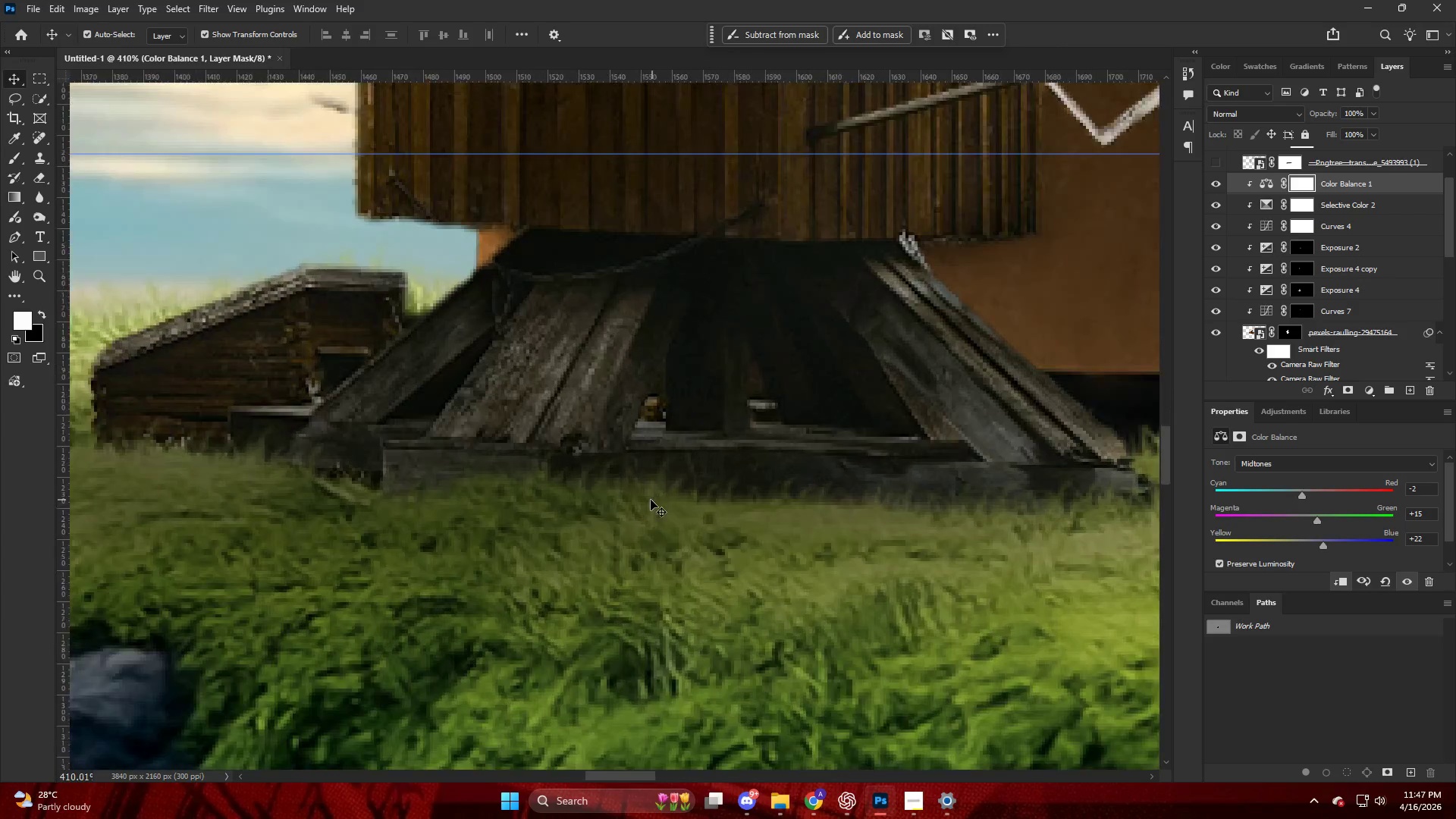 
left_click([607, 499])
 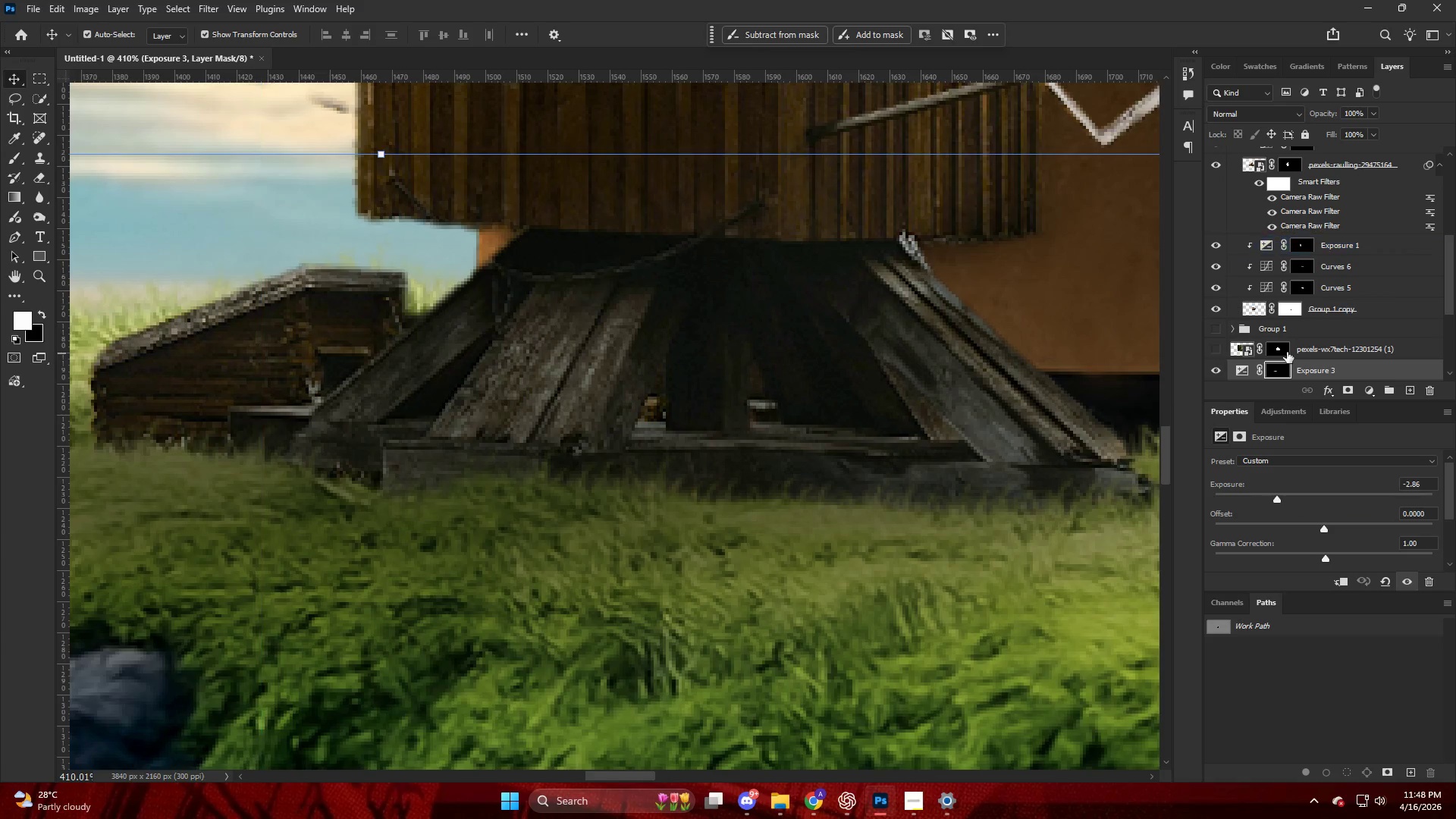 
left_click([1279, 366])
 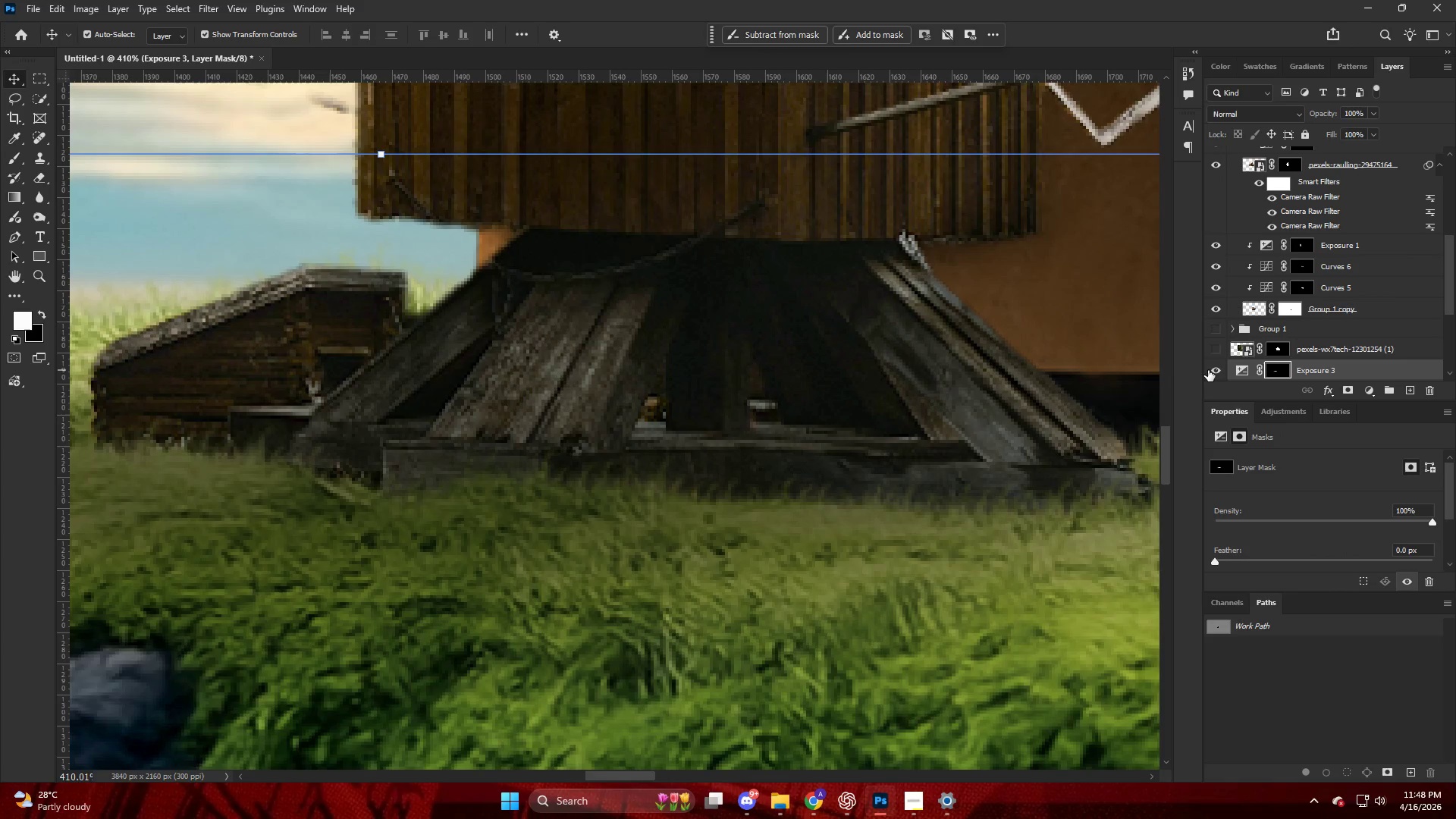 
double_click([1209, 370])
 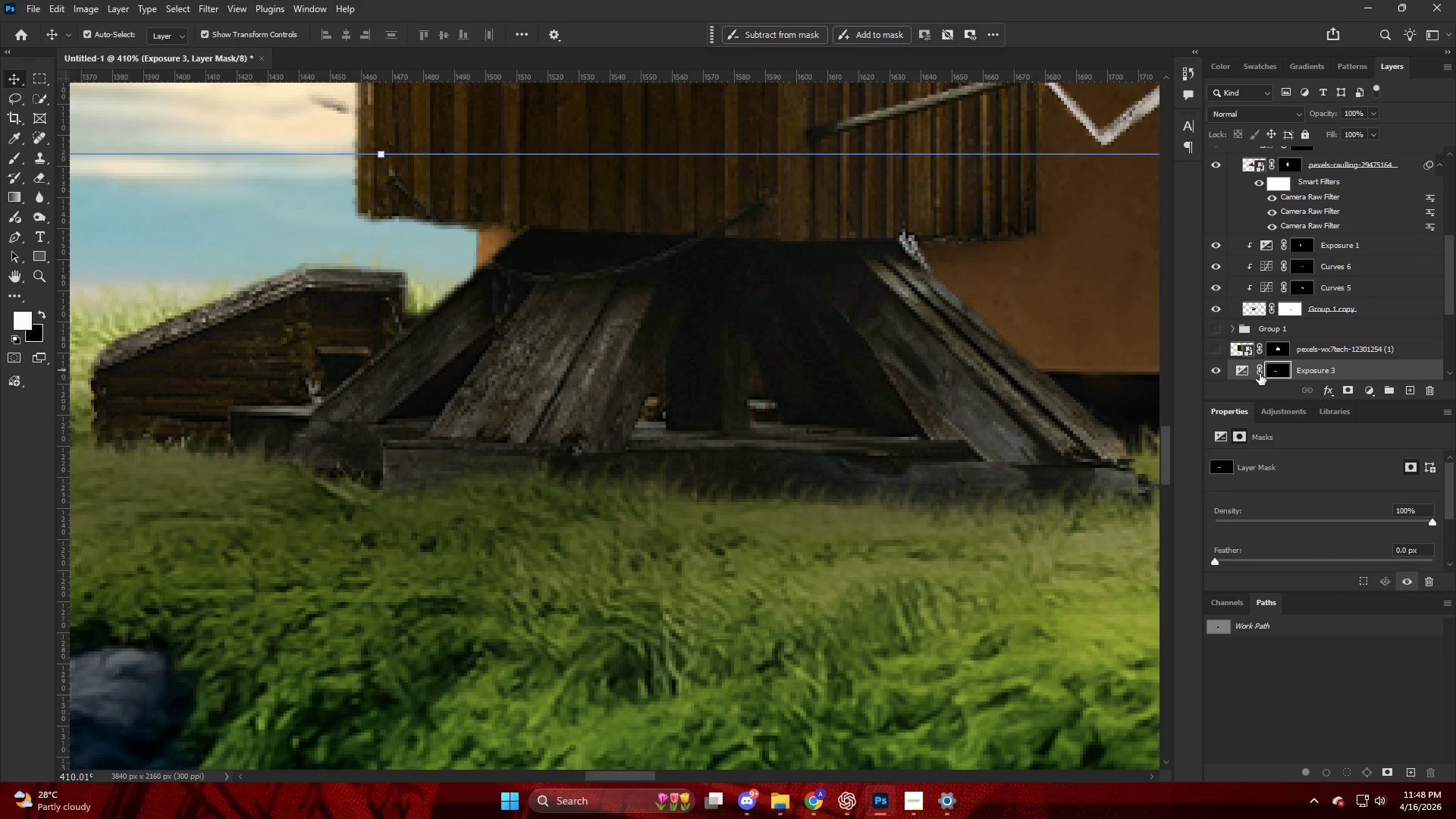 
left_click([1279, 373])
 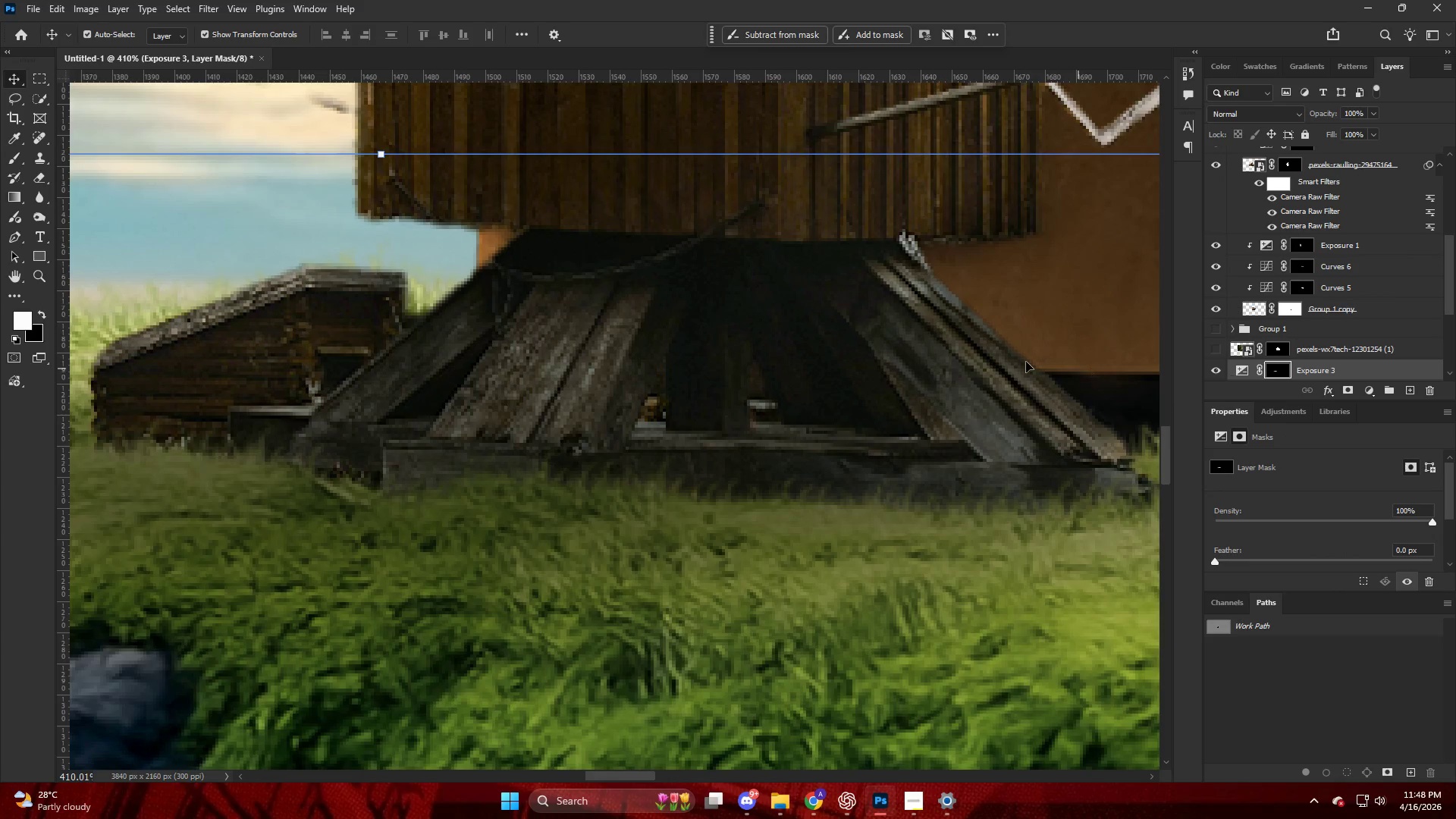 
key(B)
 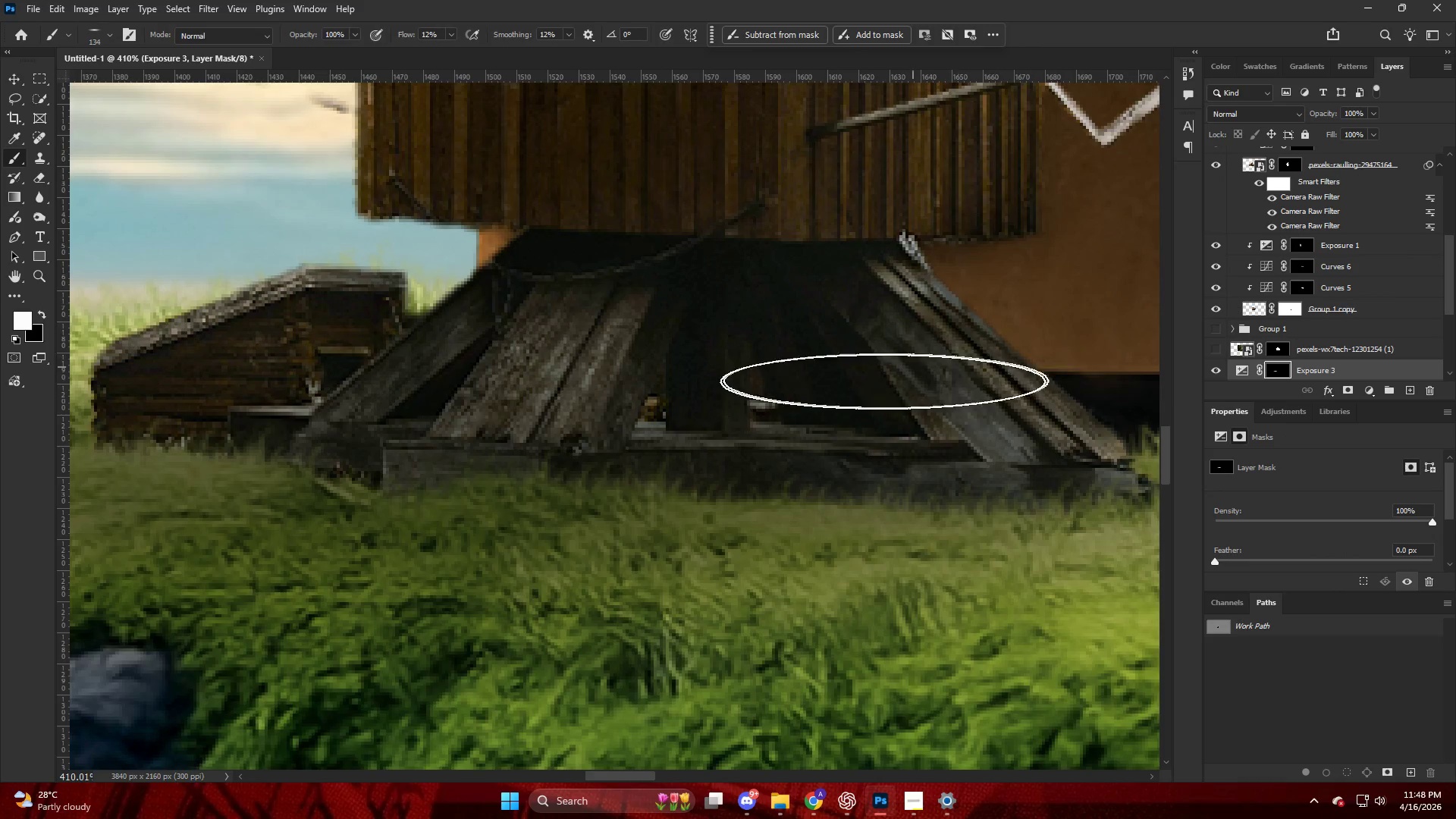 
key(Alt+AltLeft)
 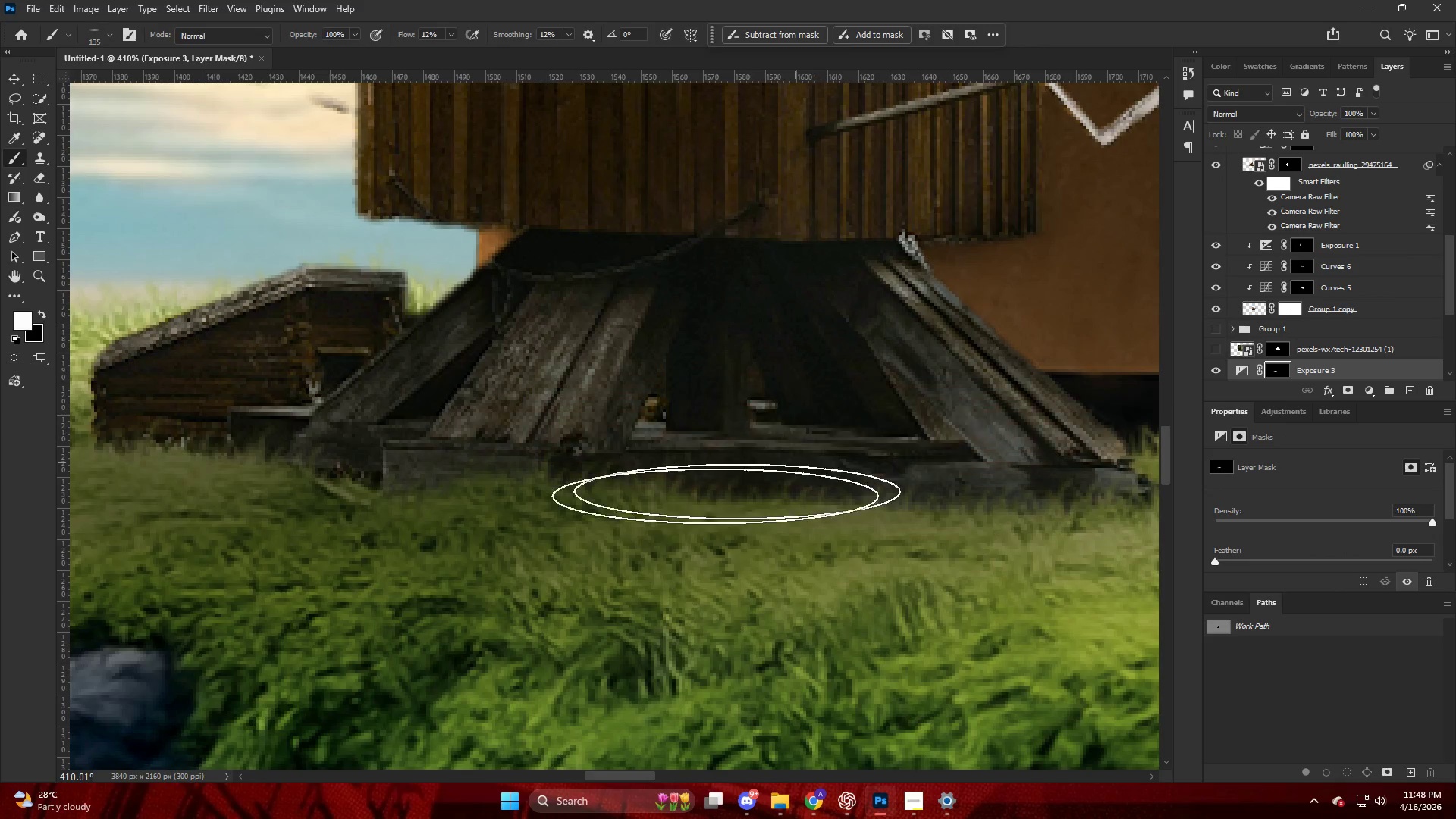 
left_click_drag(start_coordinate=[674, 504], to_coordinate=[776, 488])
 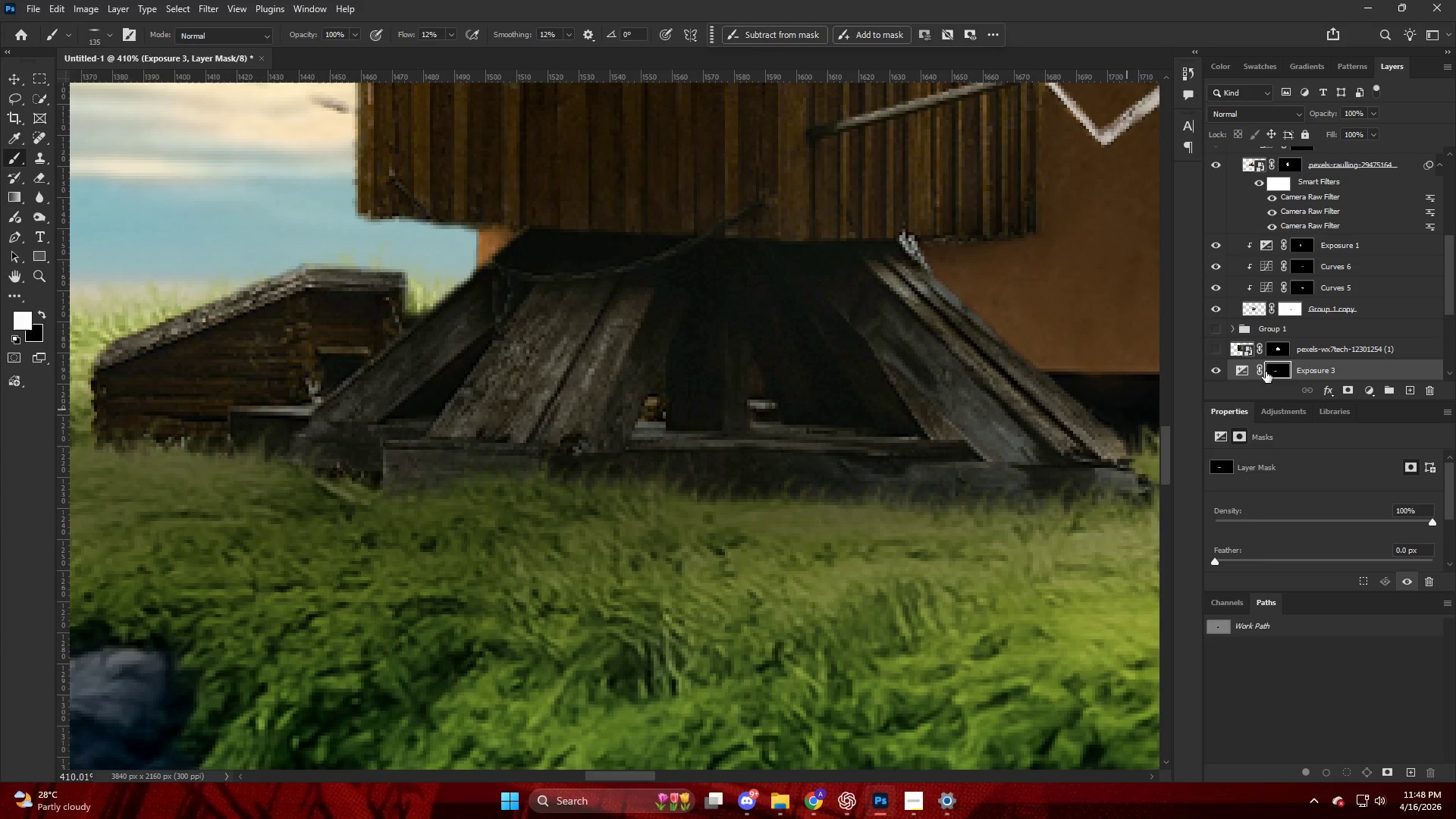 
hold_key(key=AltLeft, duration=0.48)
left_click_drag(start_coordinate=[1313, 364], to_coordinate=[1313, 360])
 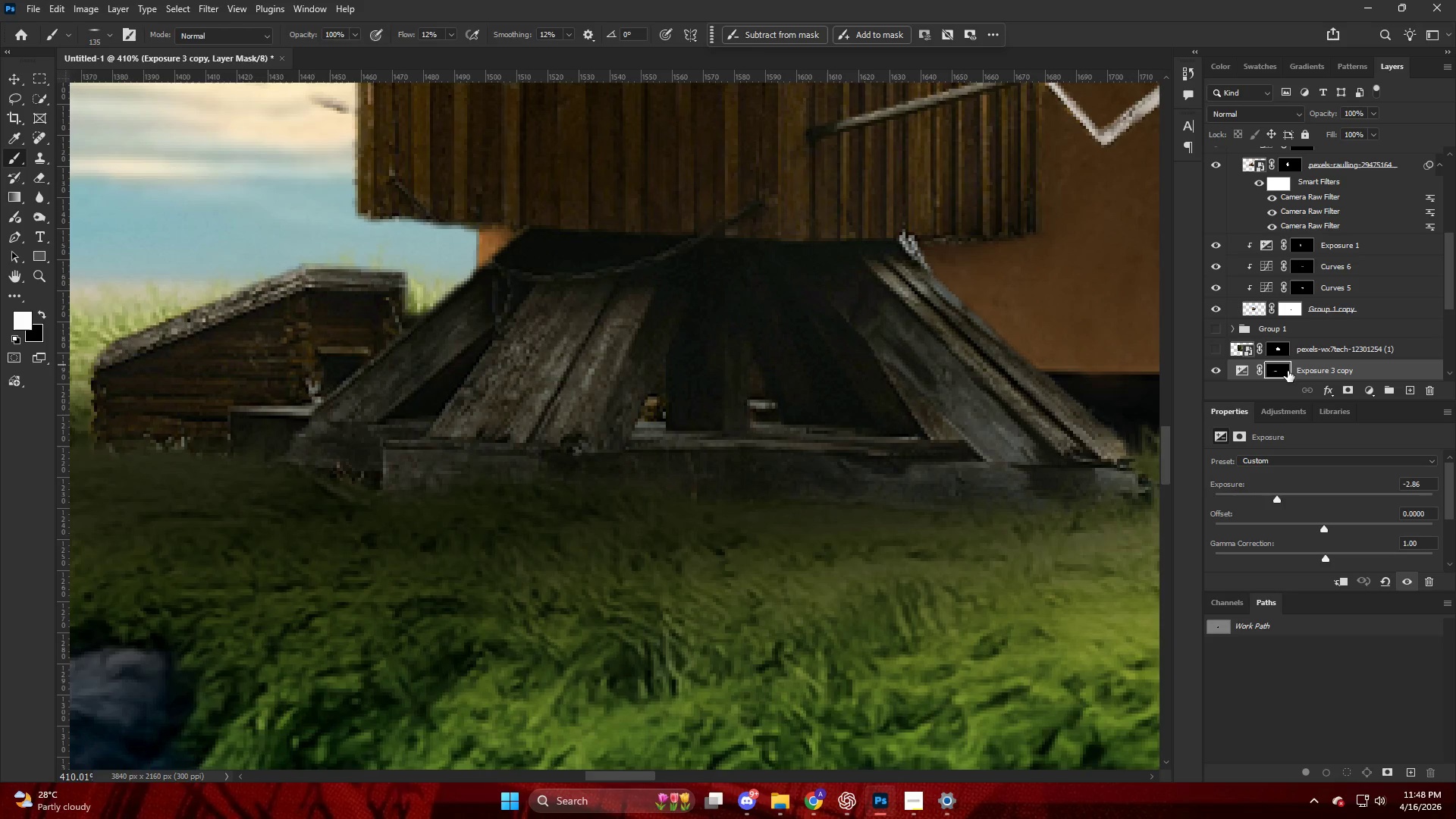 
left_click([1283, 372])
 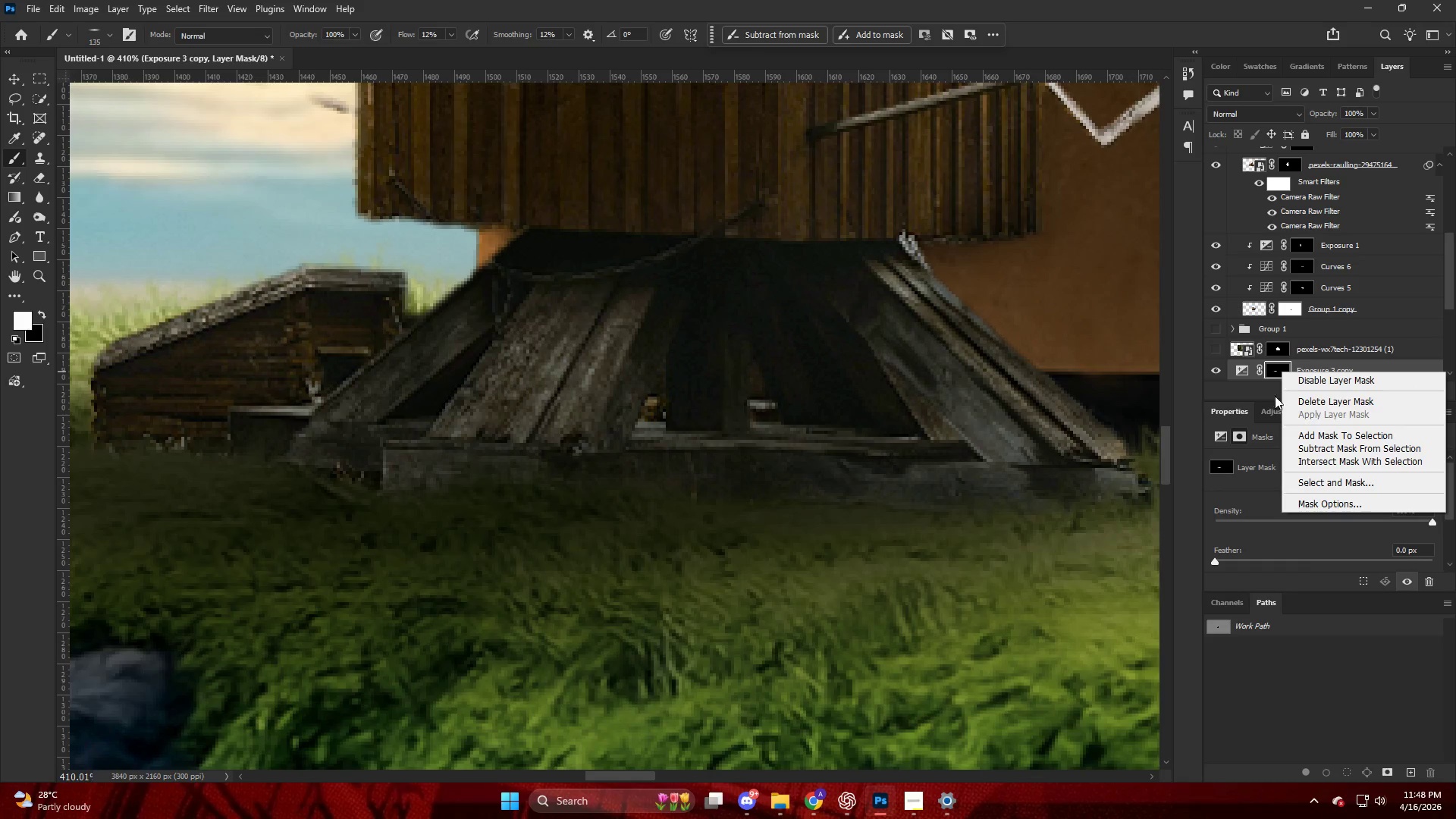 
left_click([1294, 402])
 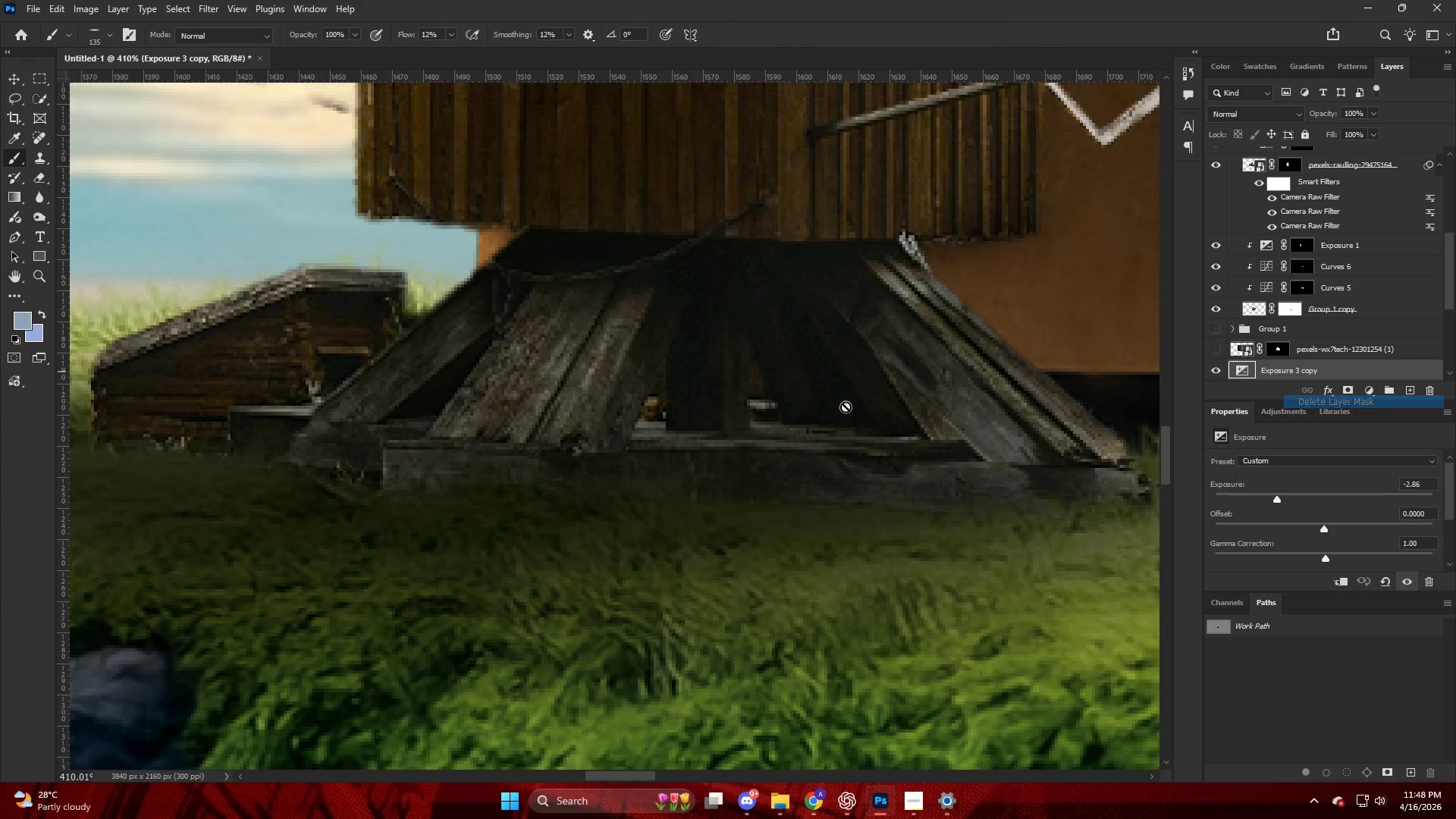 
key(Alt+AltLeft)
 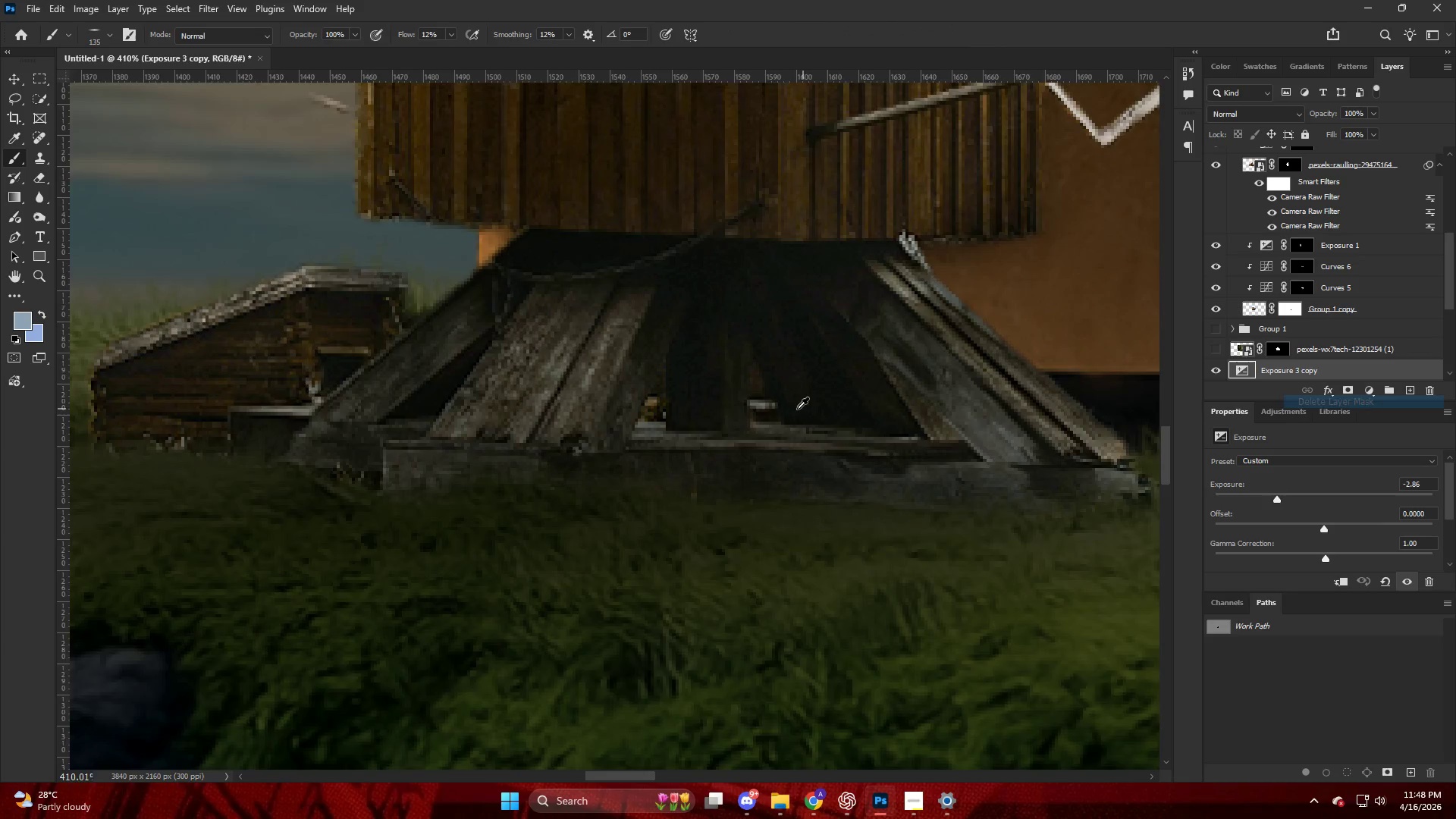 
scroll: coordinate [795, 410], scroll_direction: down, amount: 3.0
 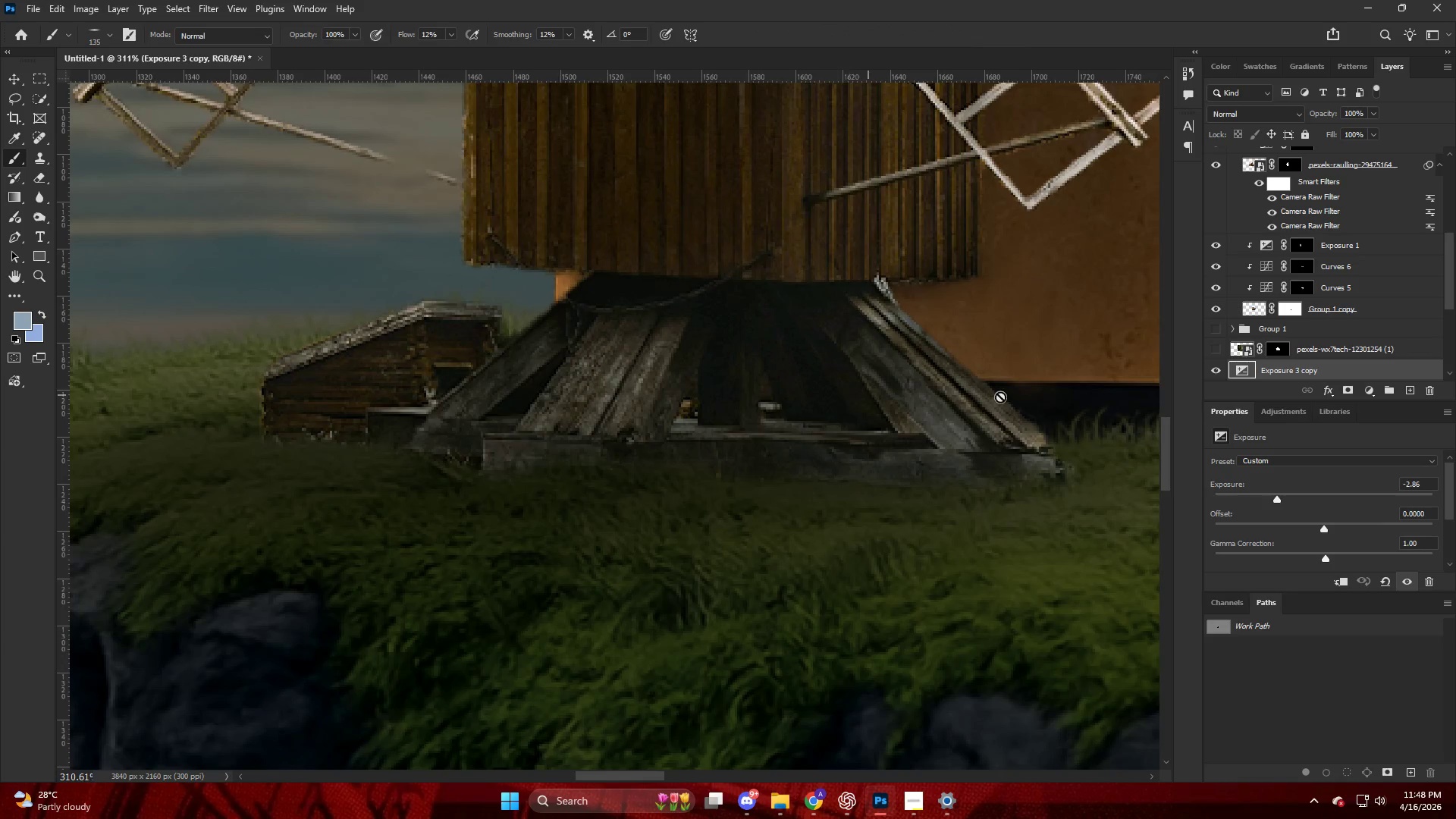 
hold_key(key=AltLeft, duration=0.48)
 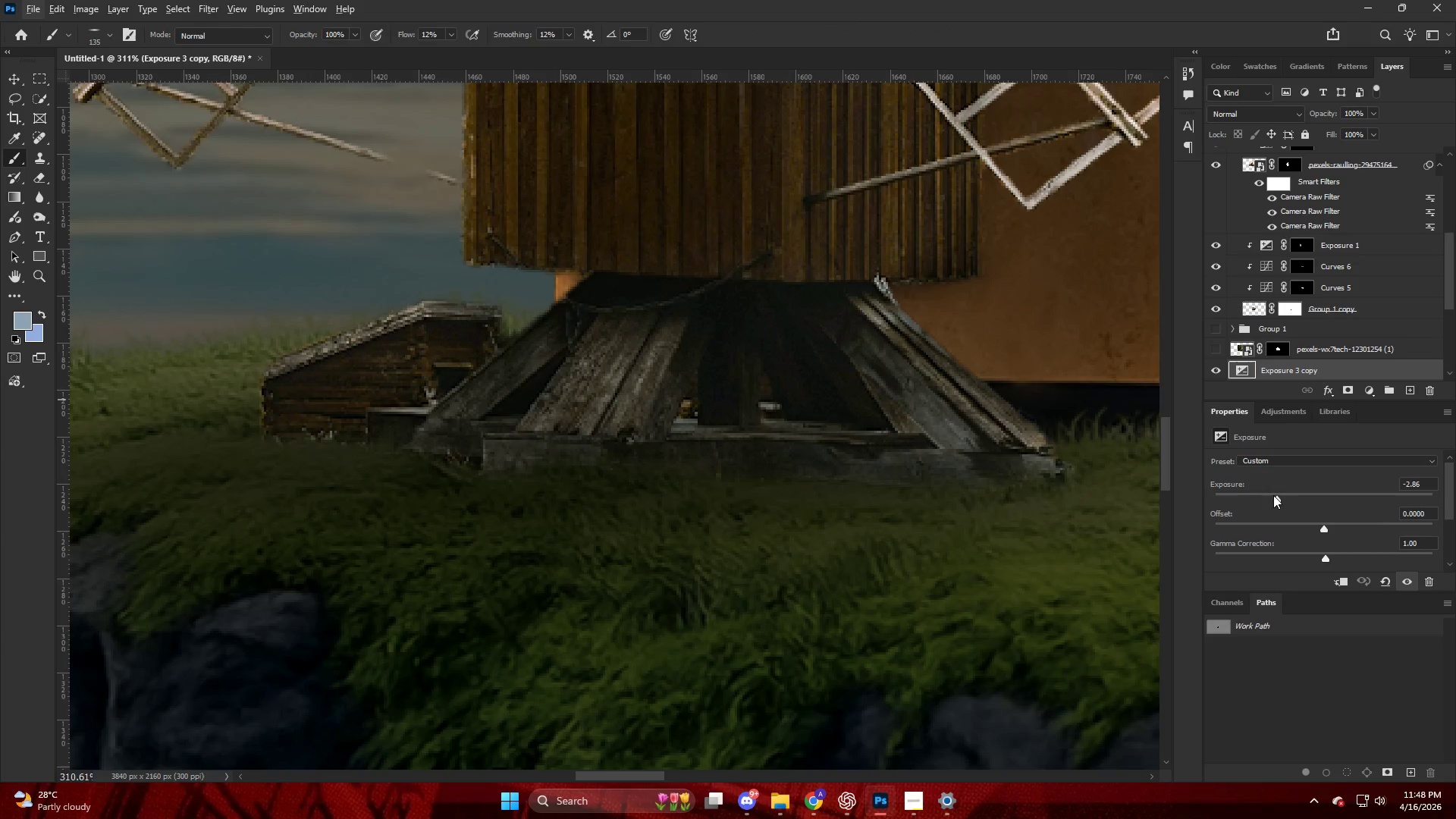 
left_click_drag(start_coordinate=[1274, 495], to_coordinate=[1264, 495])
 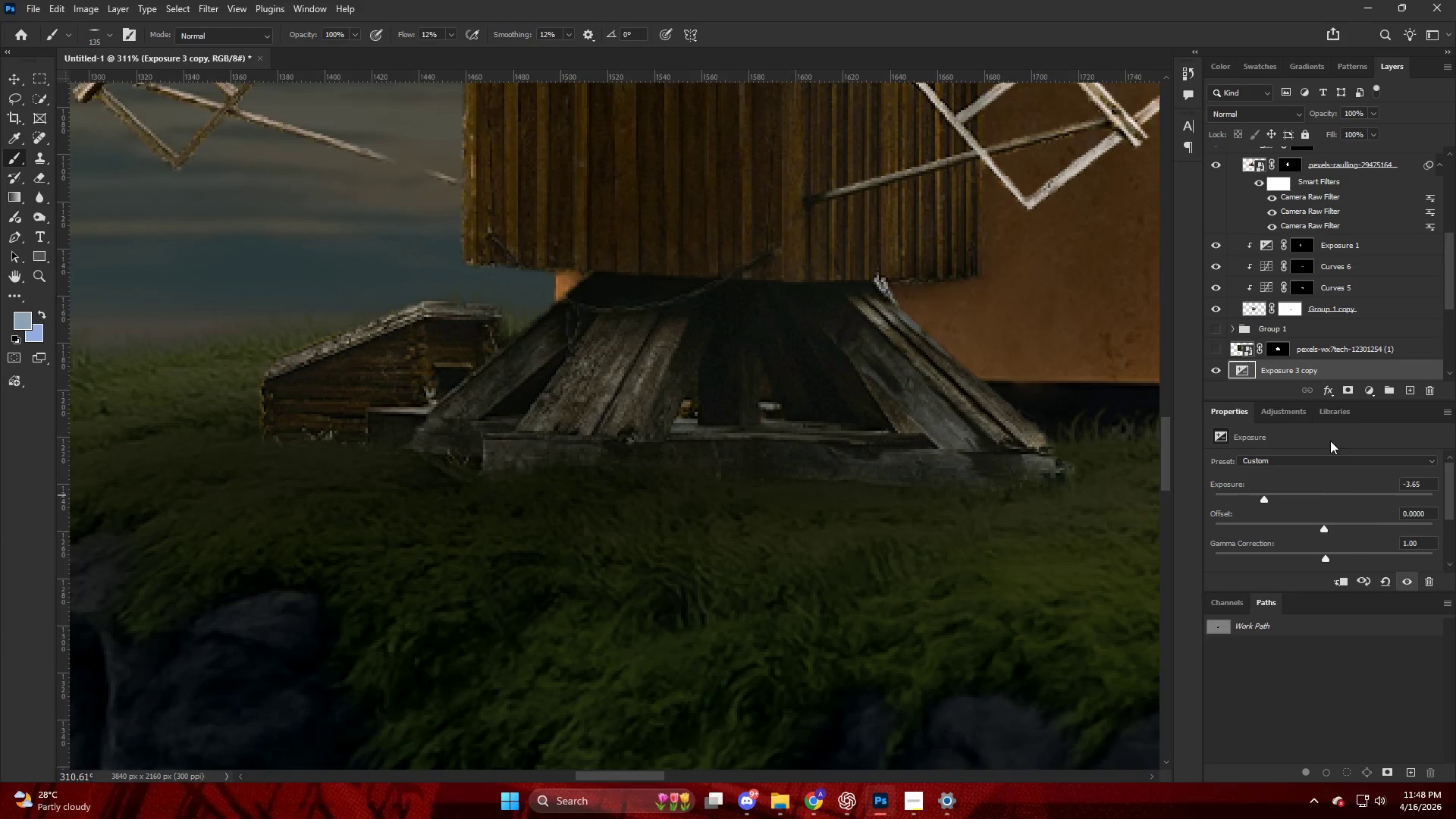 
hold_key(key=AltLeft, duration=0.53)
left_click([1344, 391])
 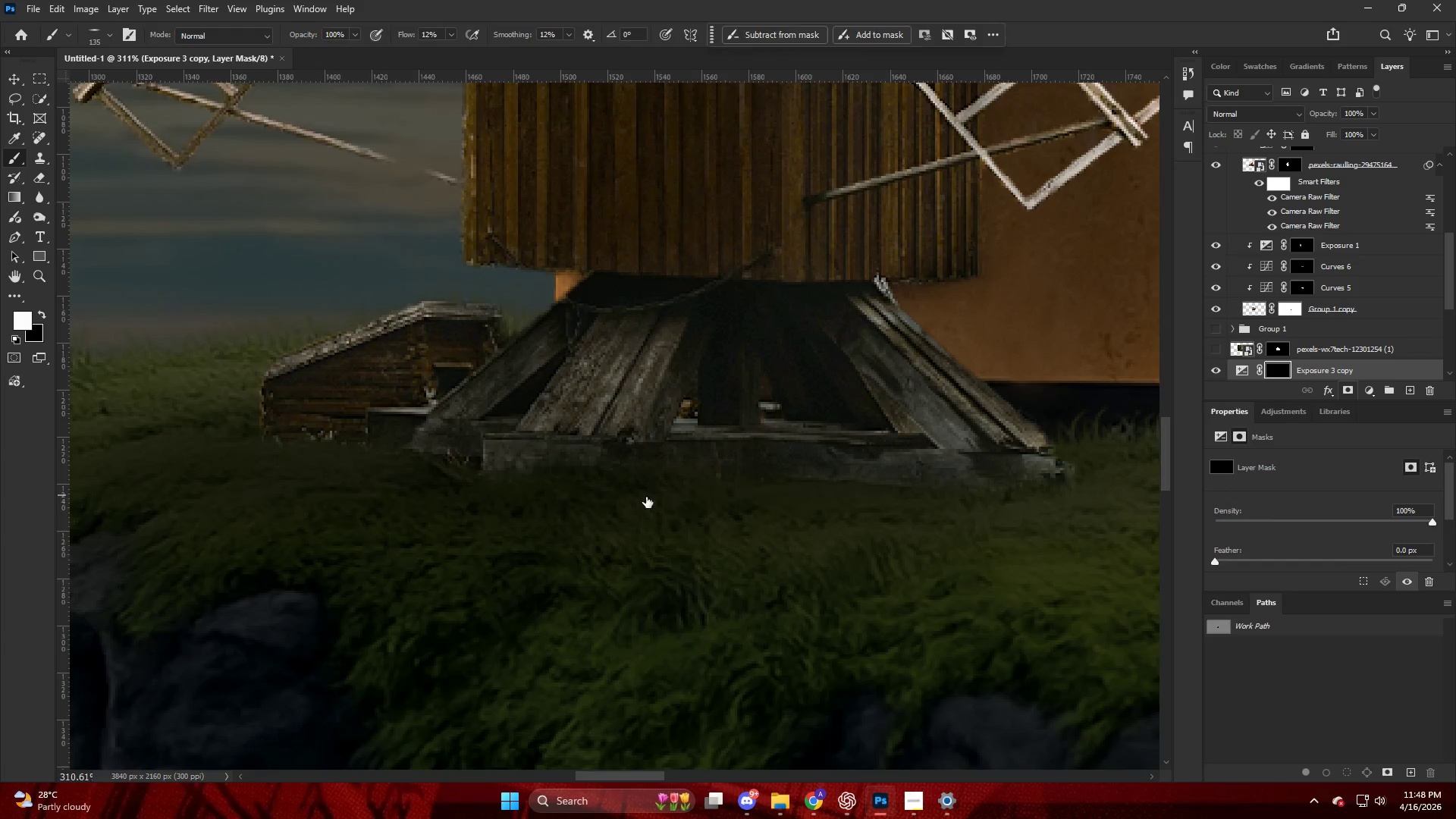 
key(Alt+AltLeft)
 